 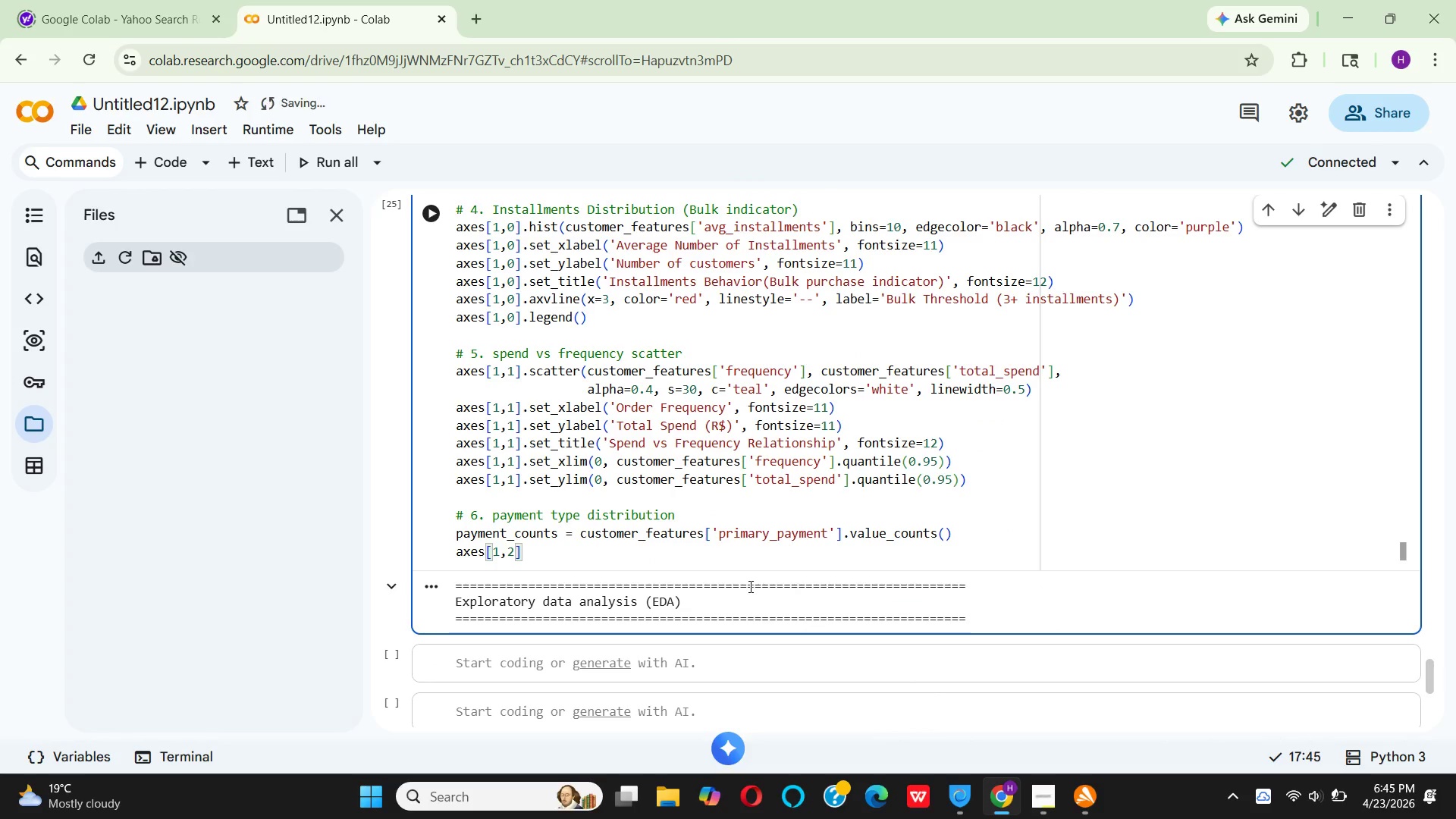 
left_click([566, 558])
 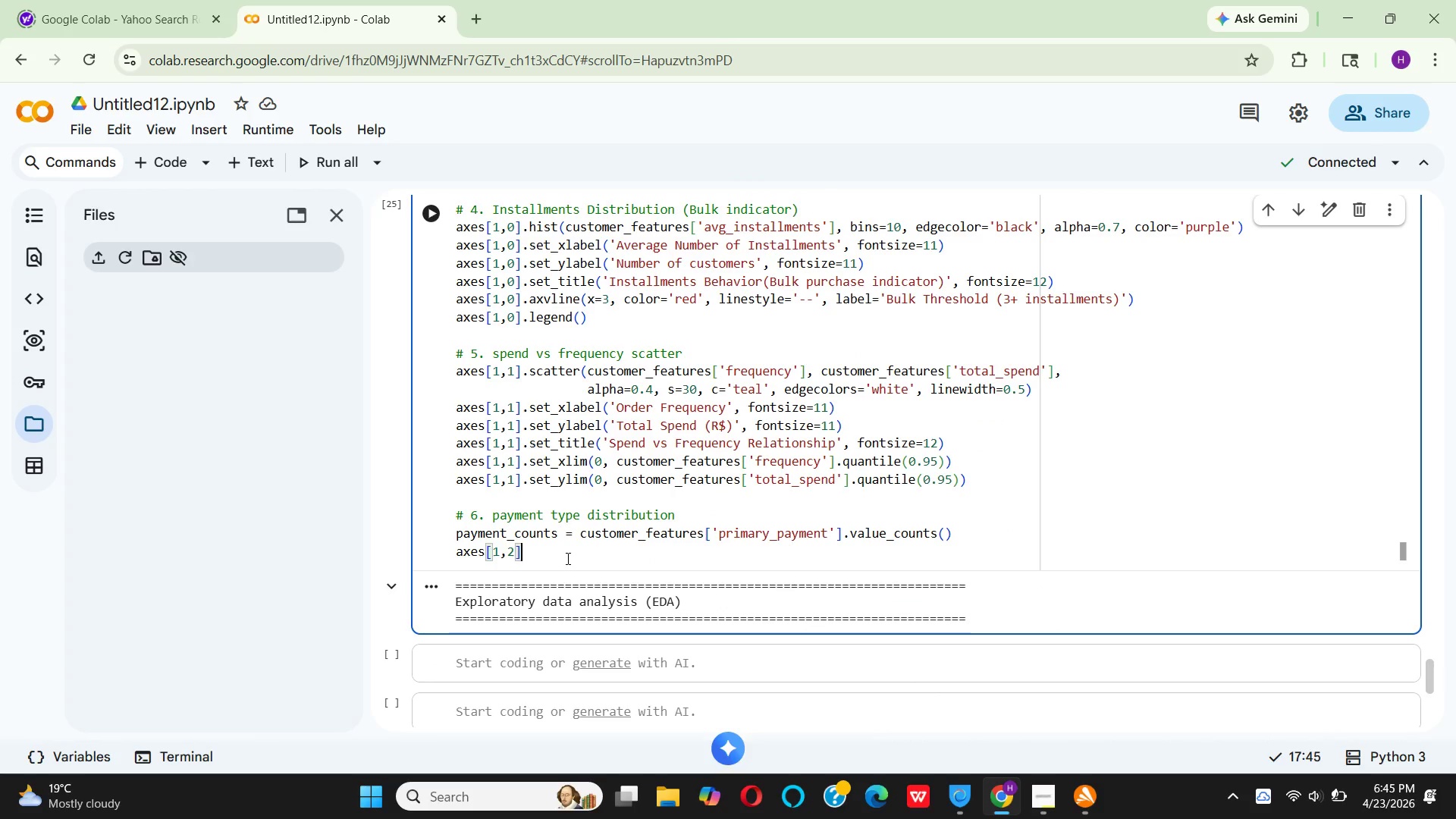 
type(.pie)
 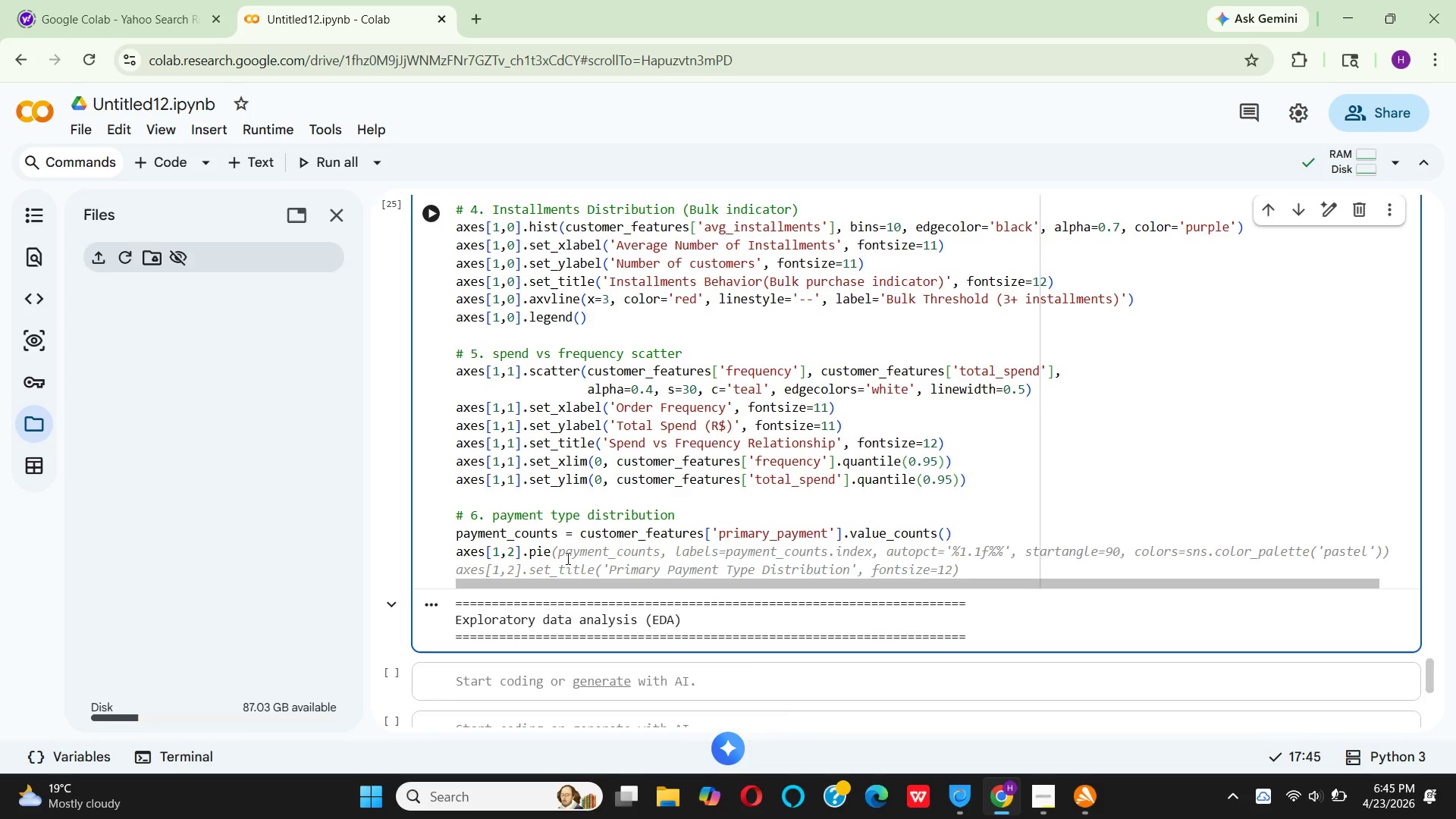 
key(Shift+9)
 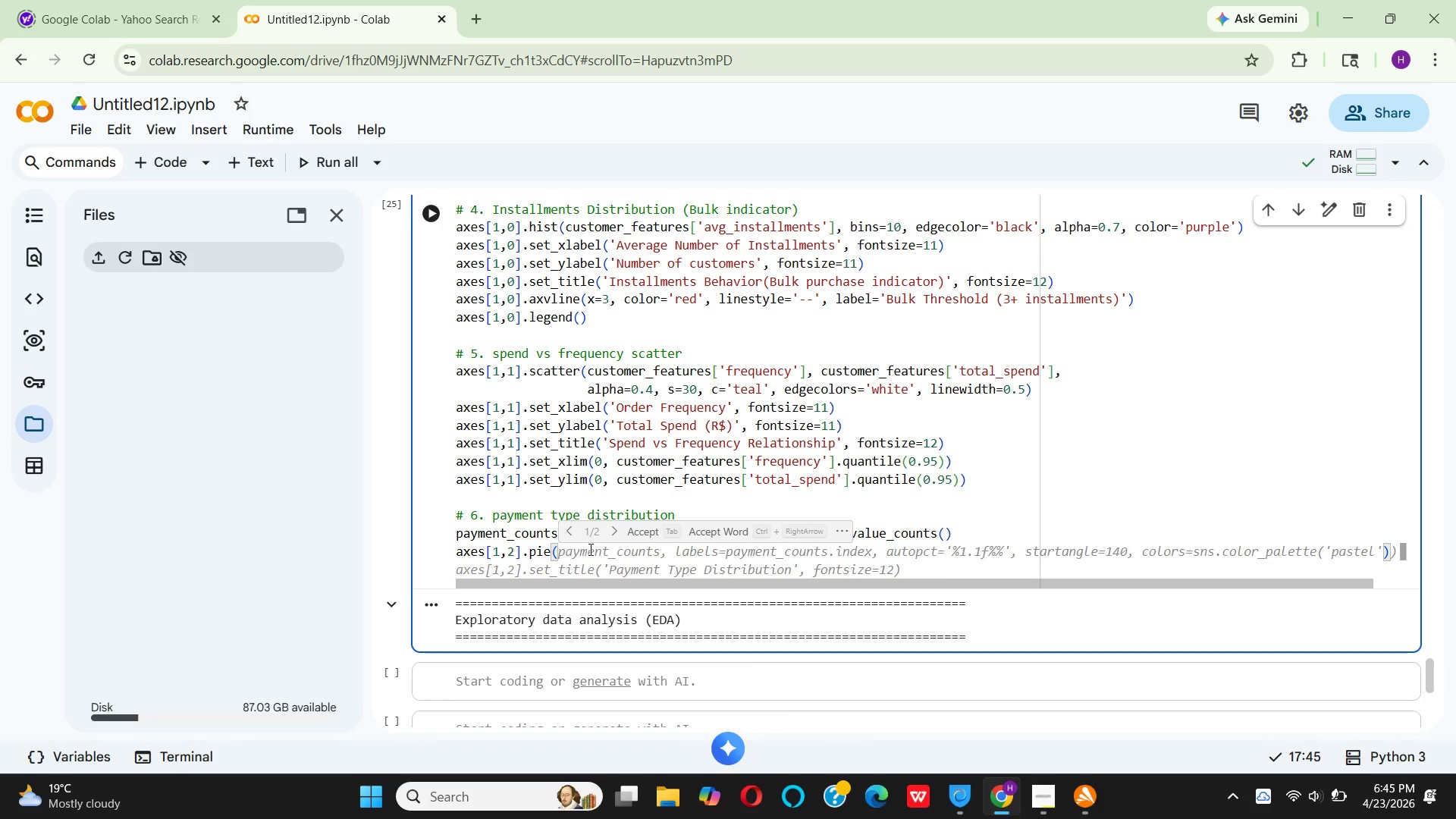 
left_click([643, 535])
 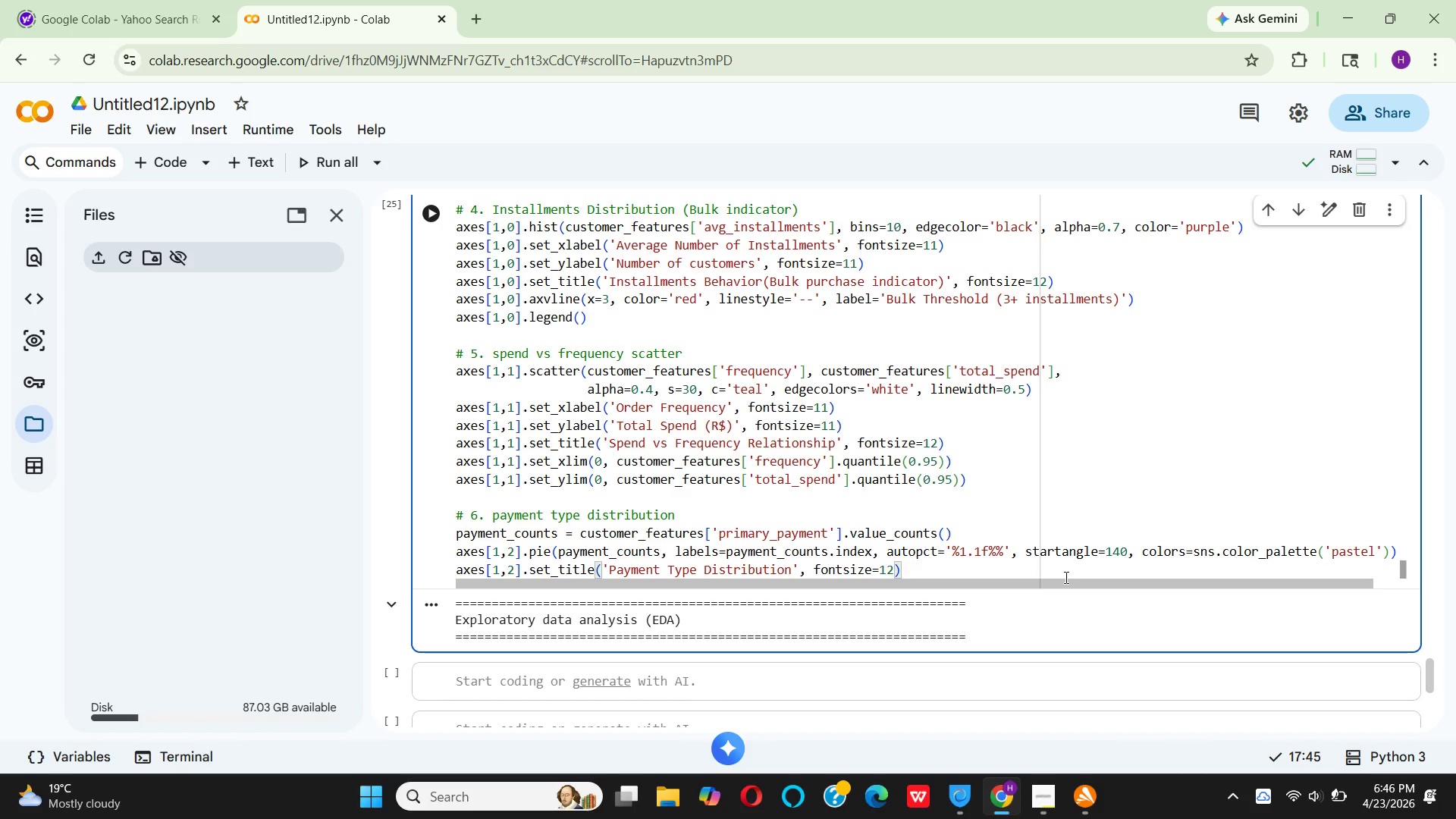 
left_click_drag(start_coordinate=[1065, 582], to_coordinate=[266, 601])
 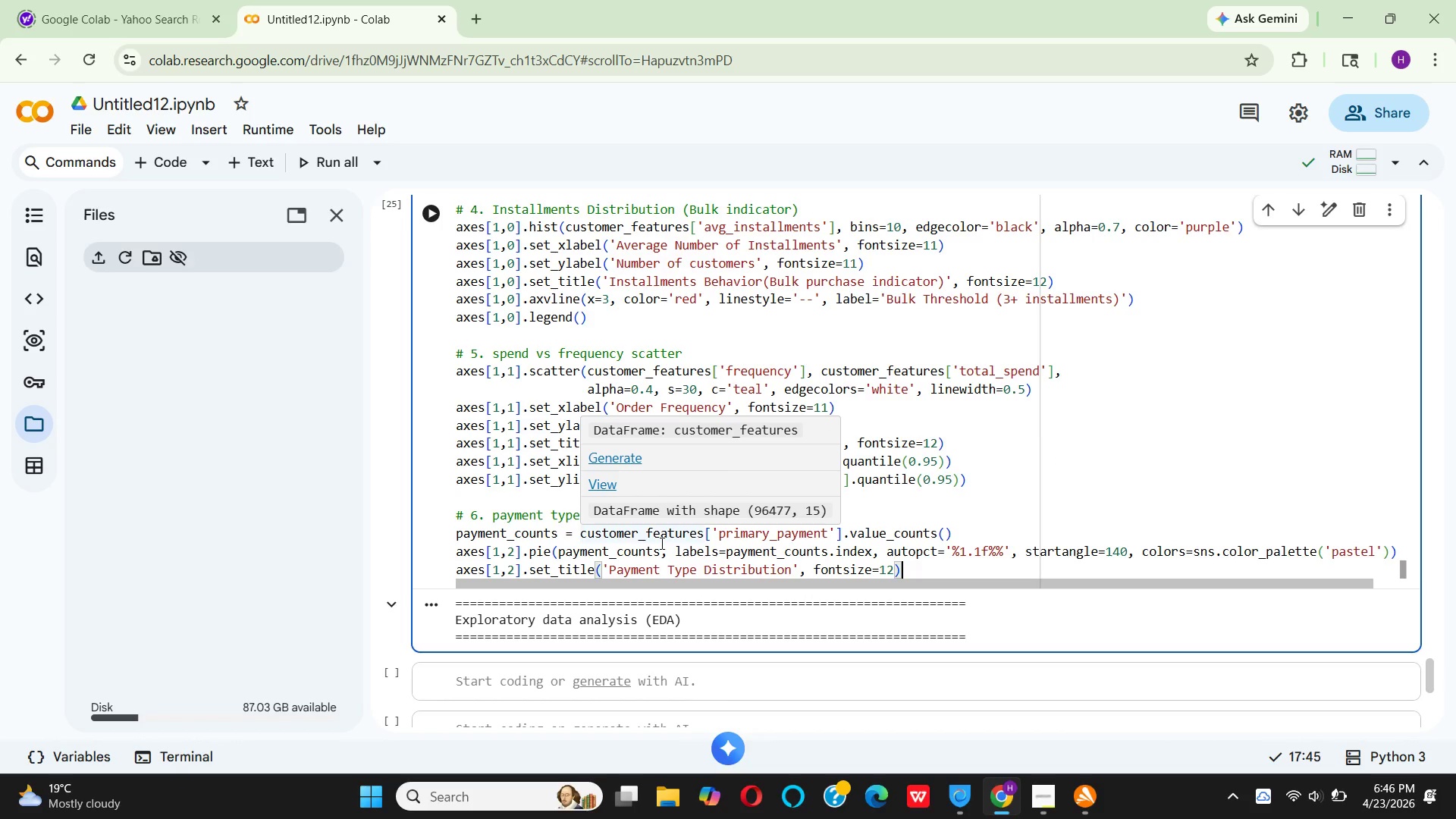 
wait(7.92)
 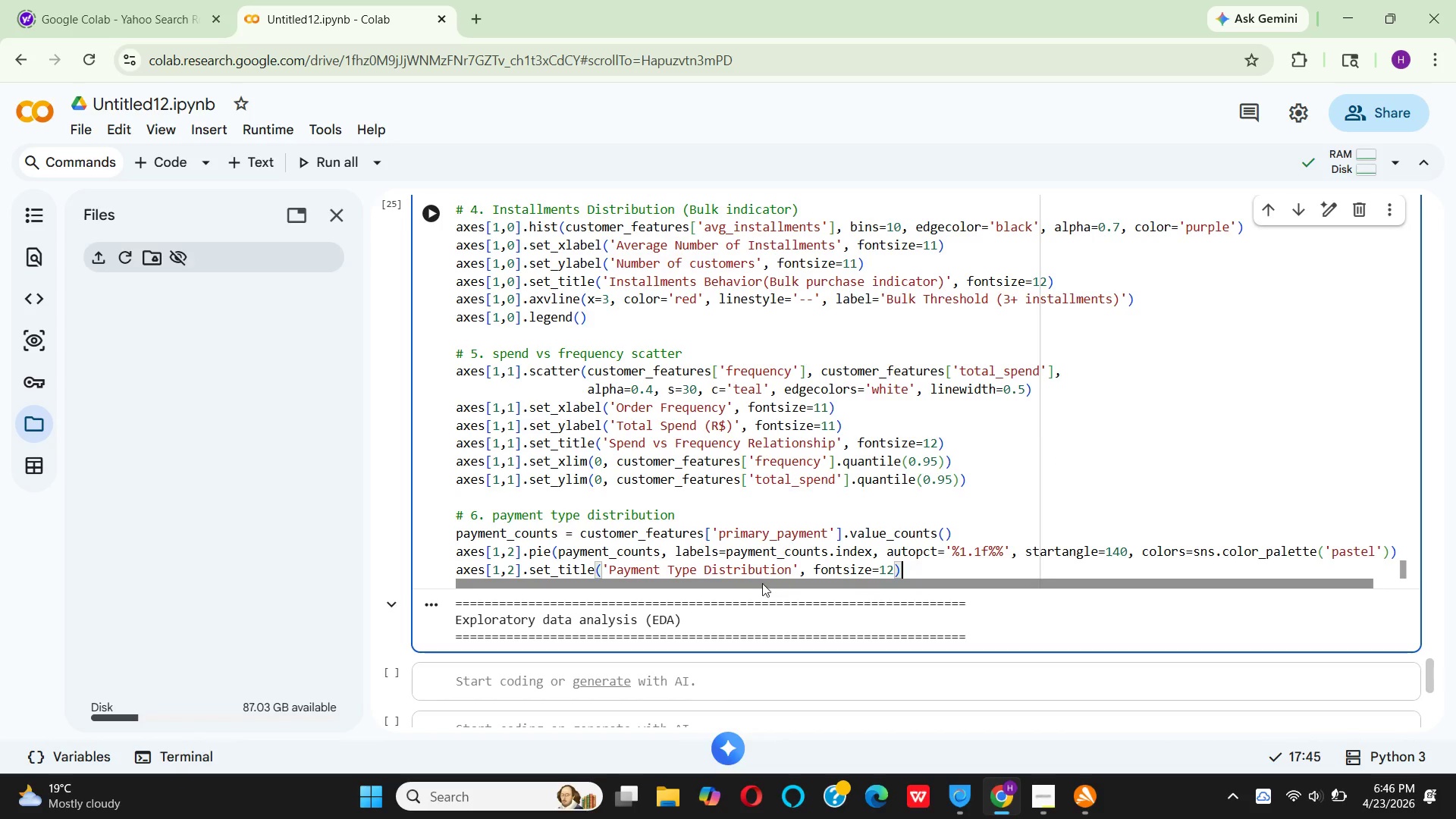 
left_click([661, 554])
 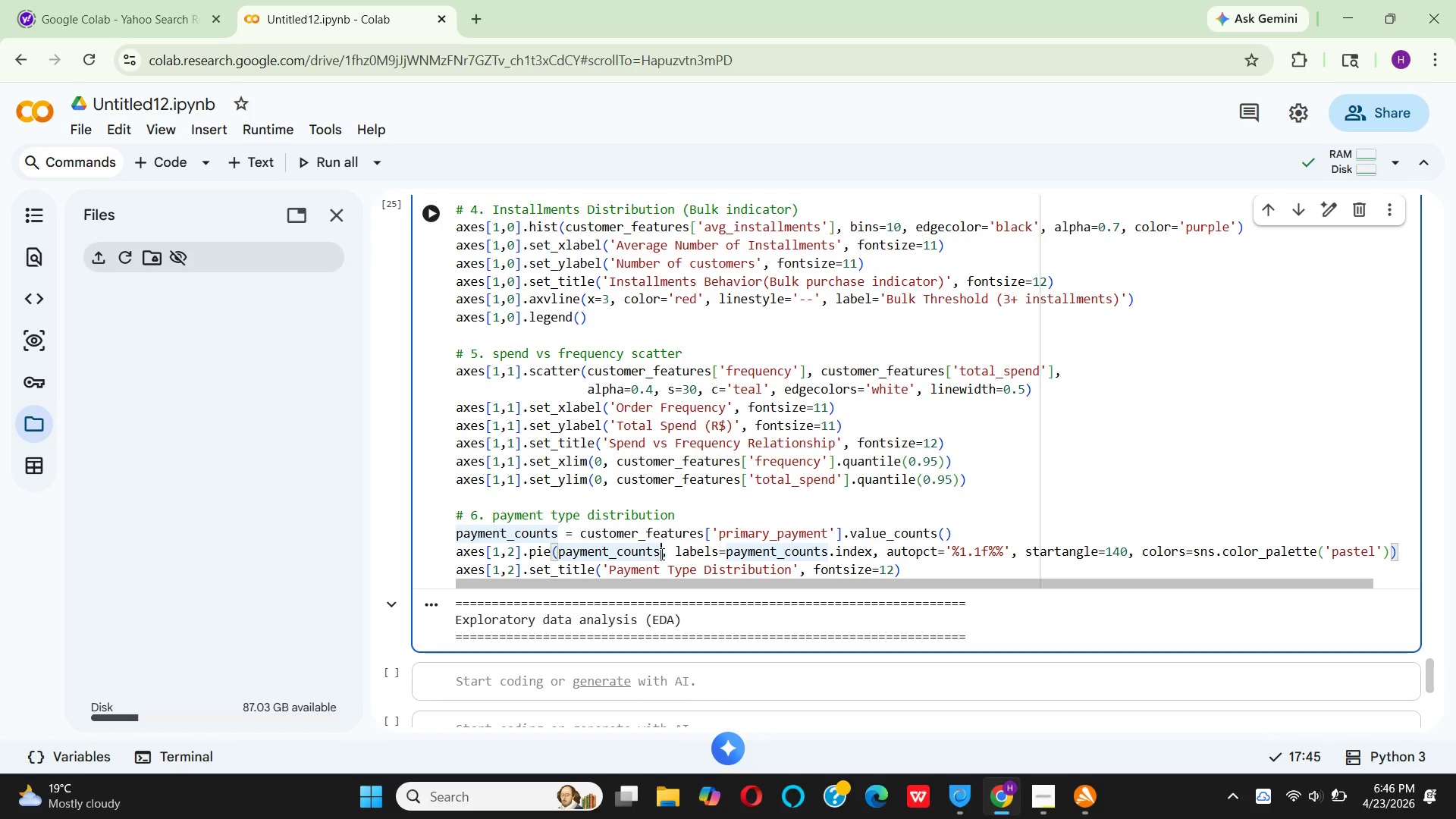 
type(.va)
 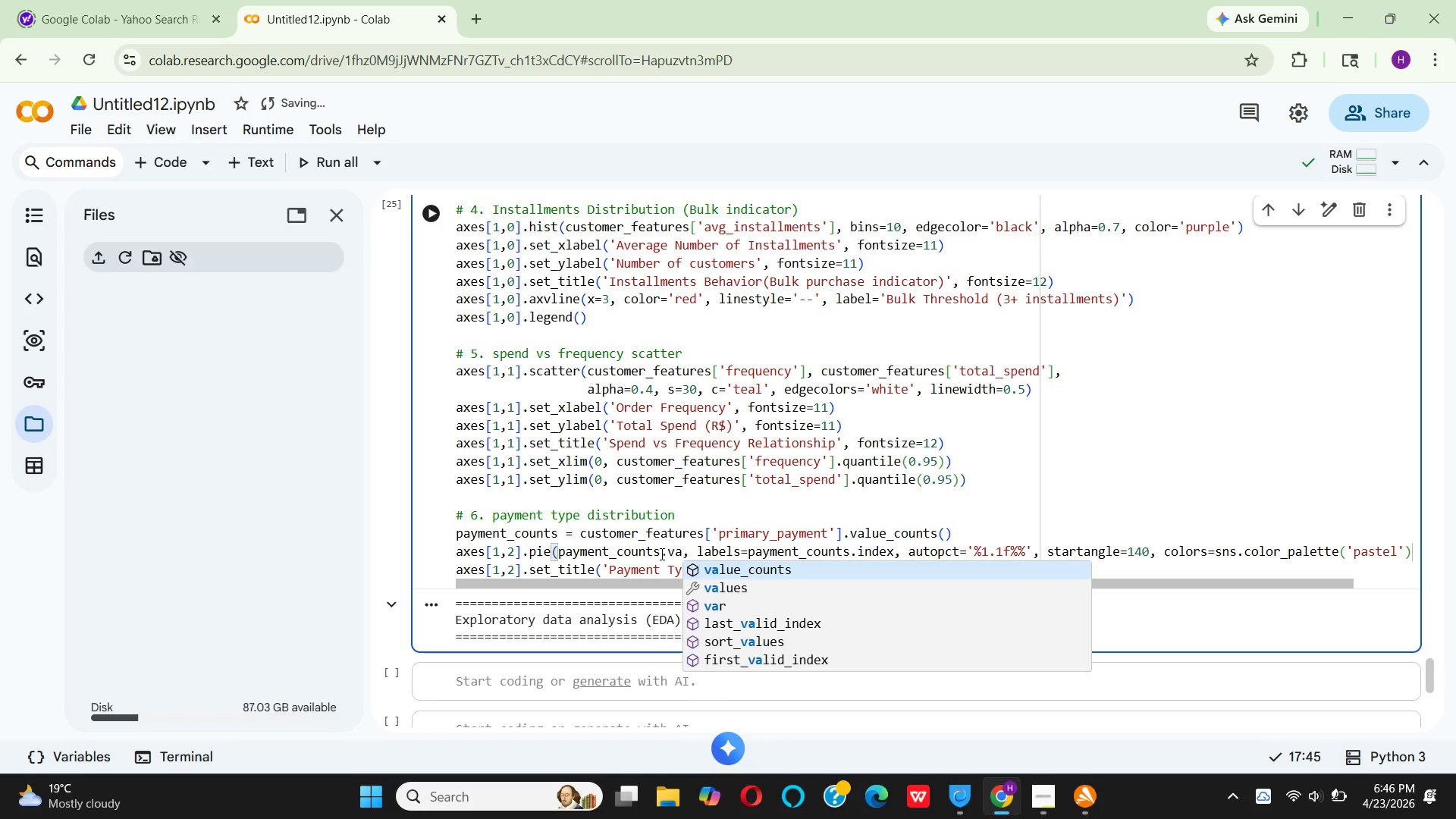 
key(ArrowDown)
 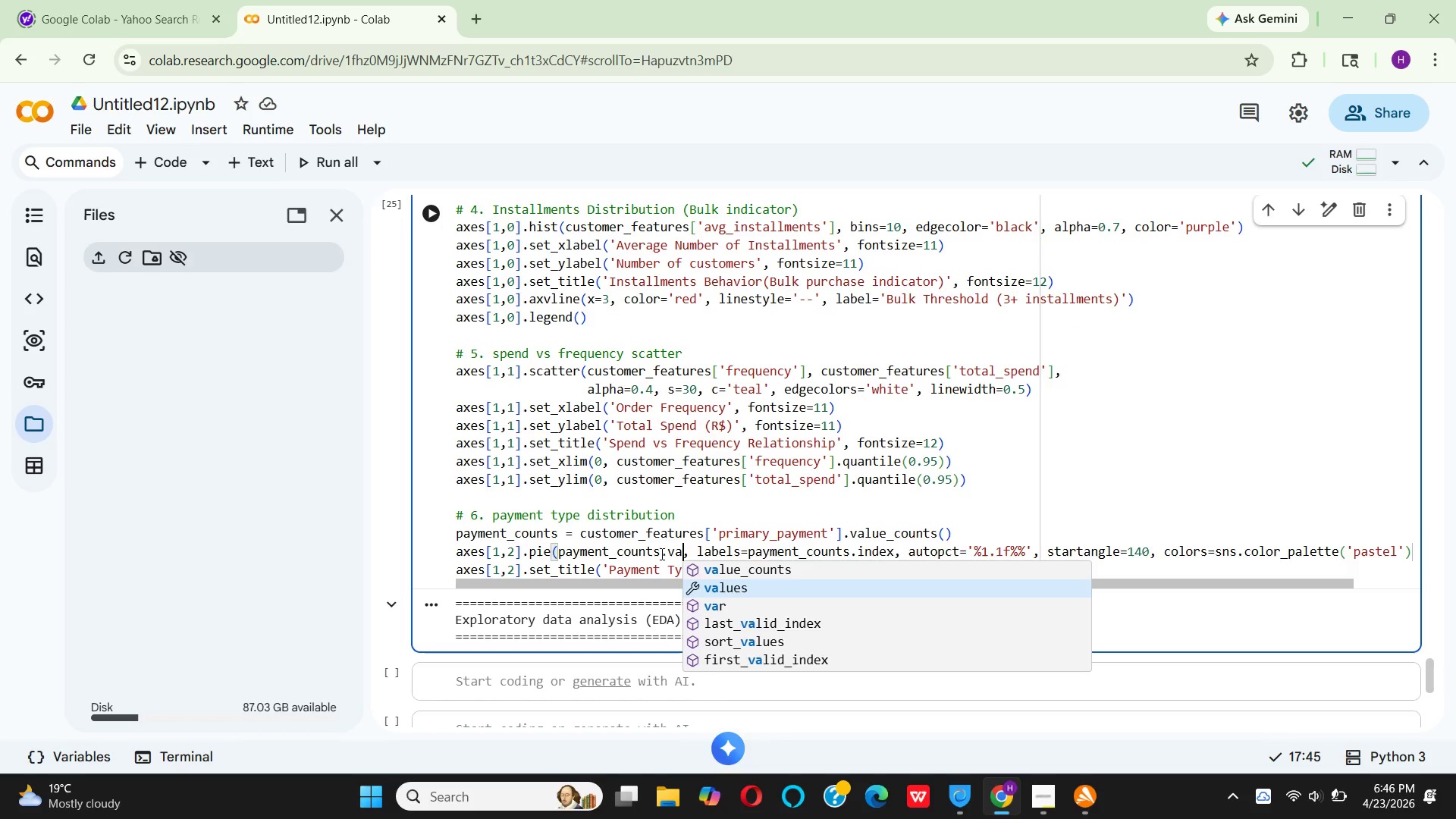 
key(Enter)
 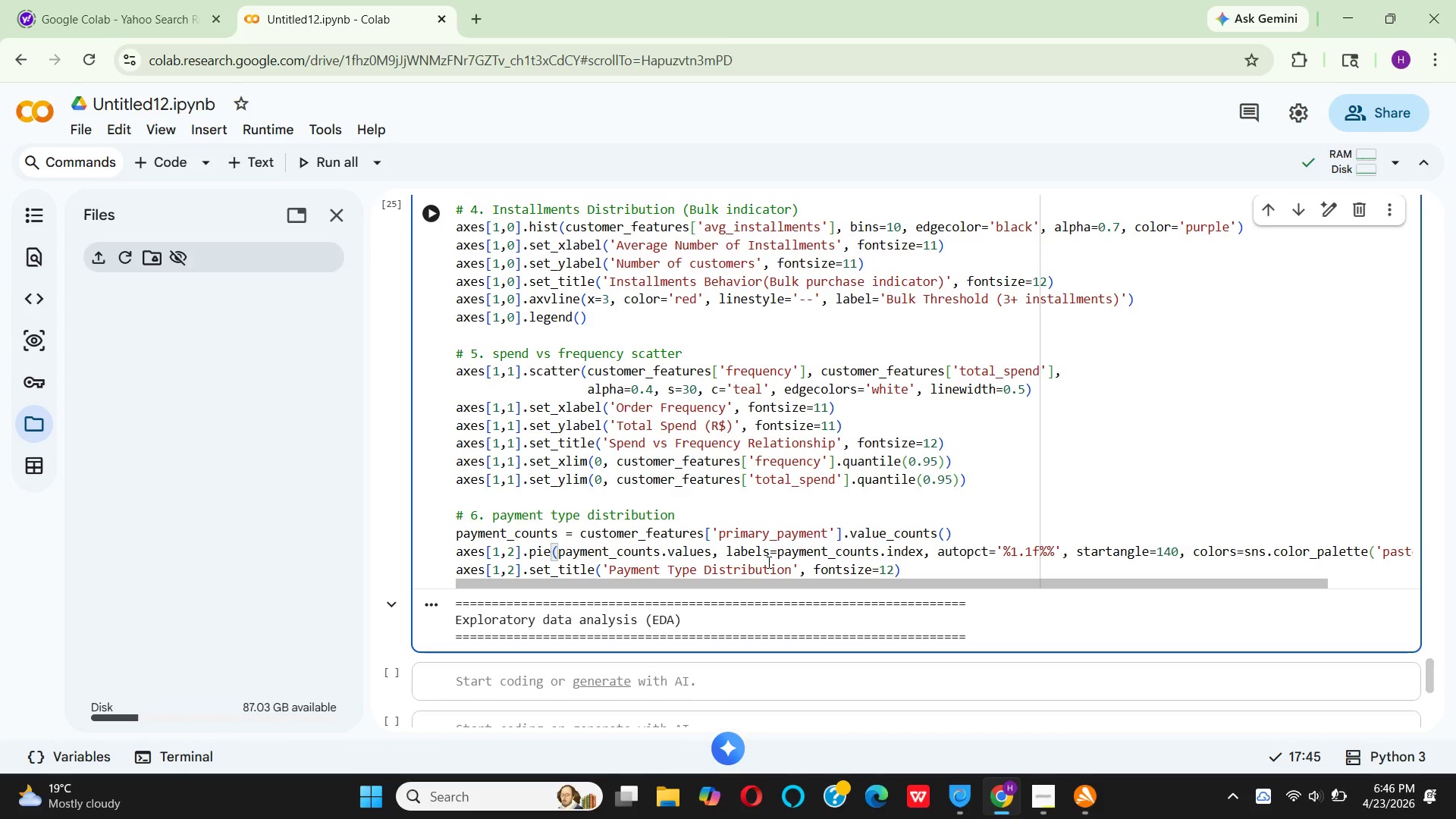 
wait(7.59)
 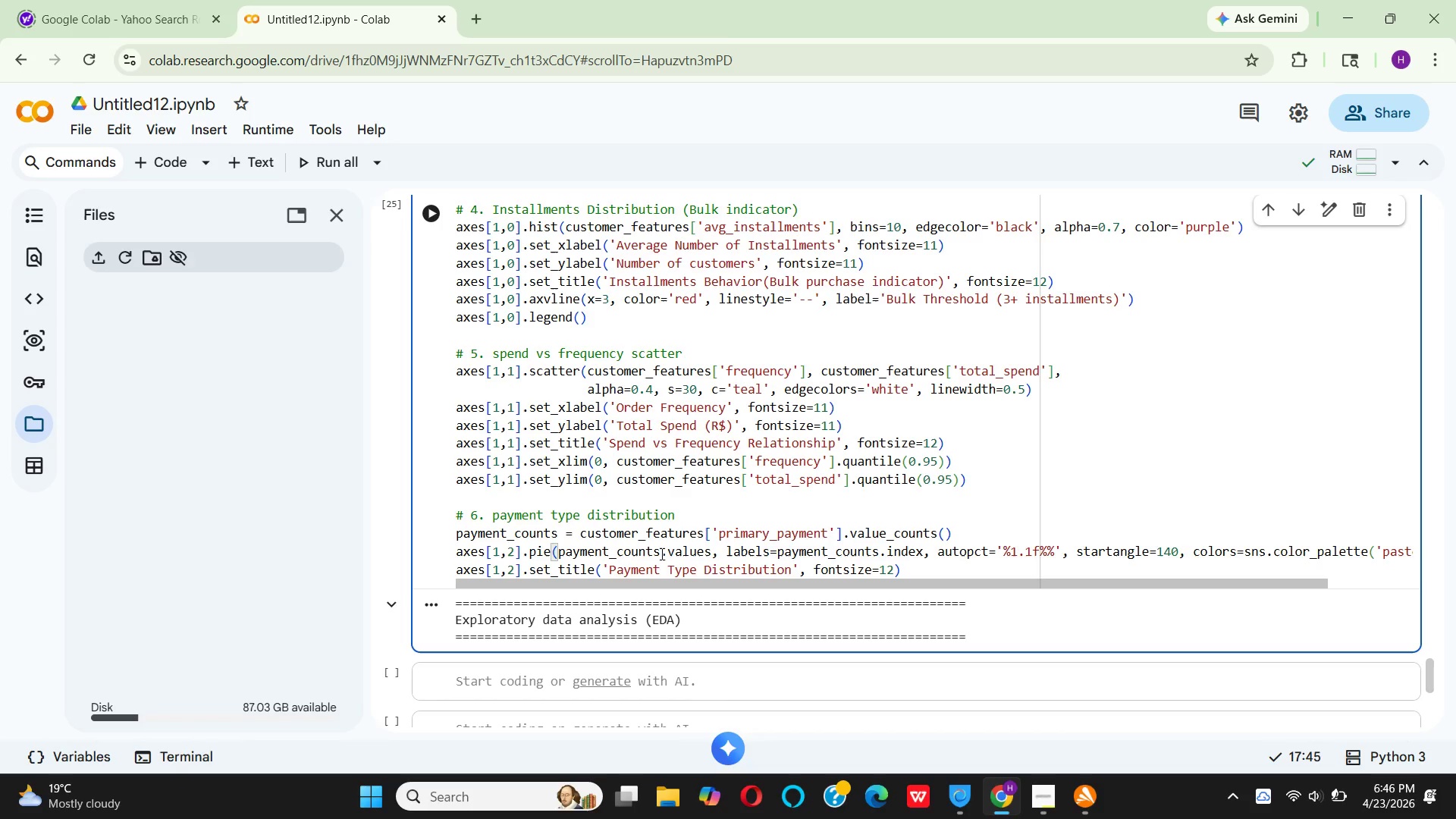 
mouse_move([902, 565])
 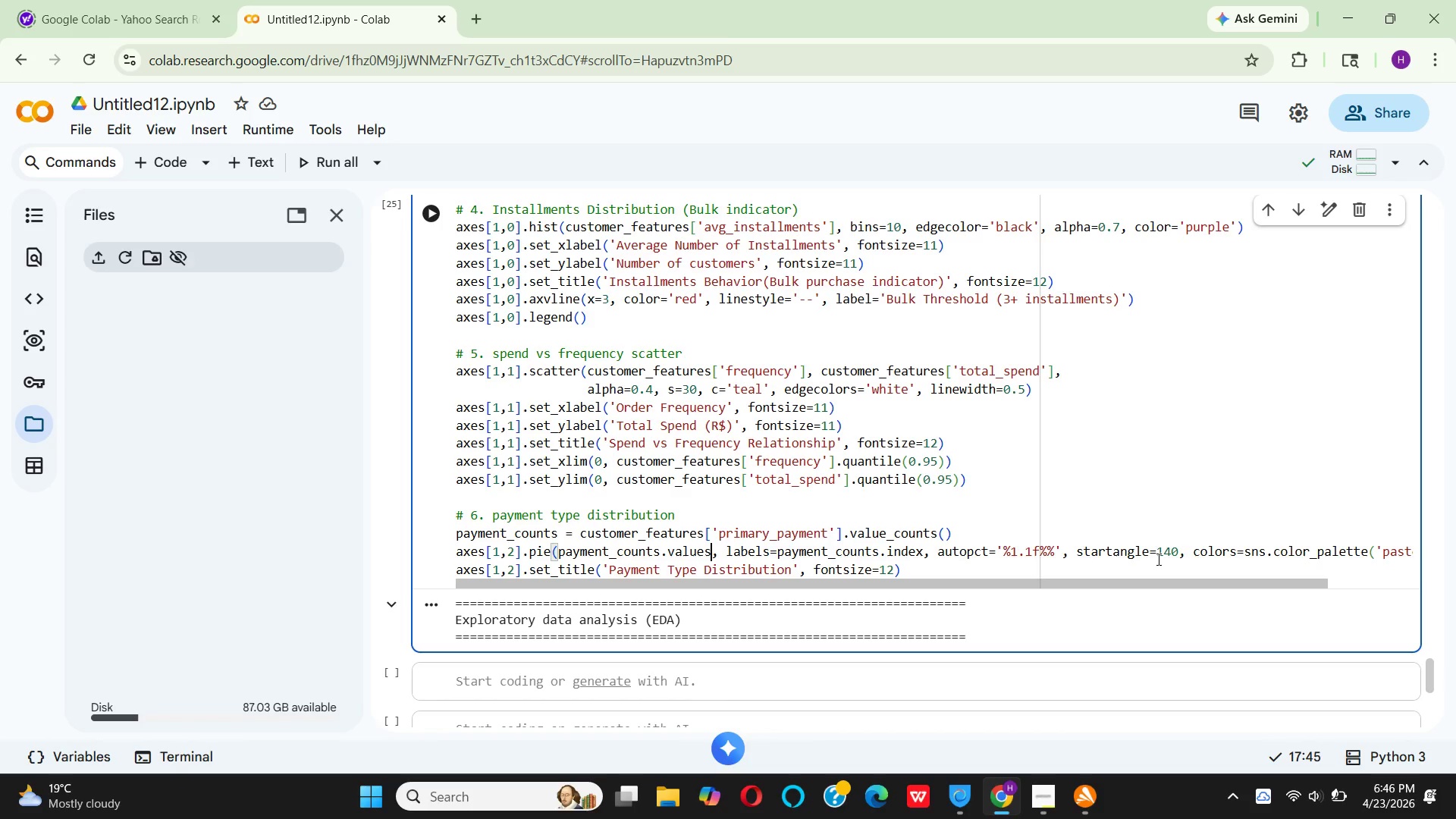 
wait(28.8)
 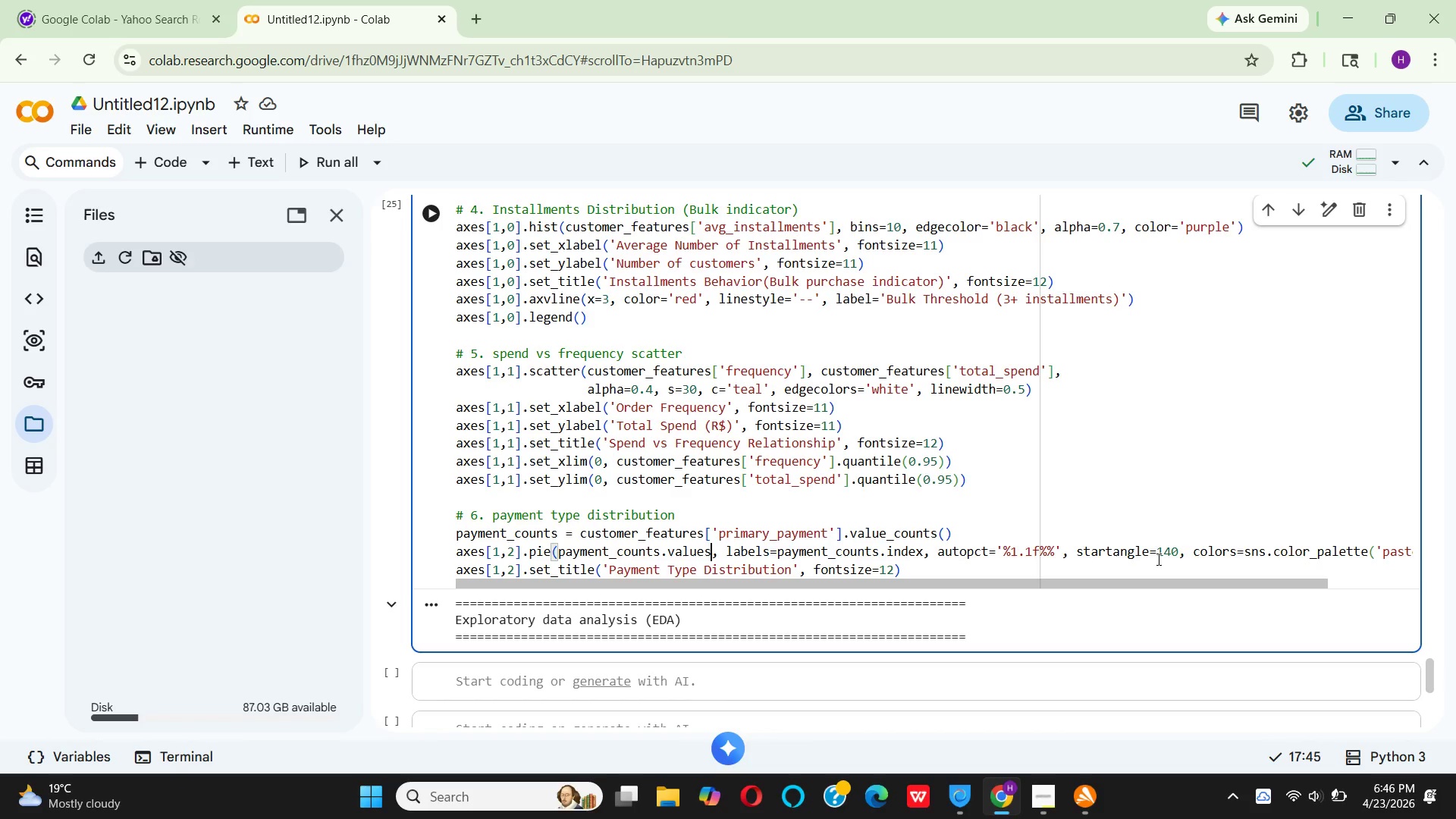 
mouse_move([1147, 559])
 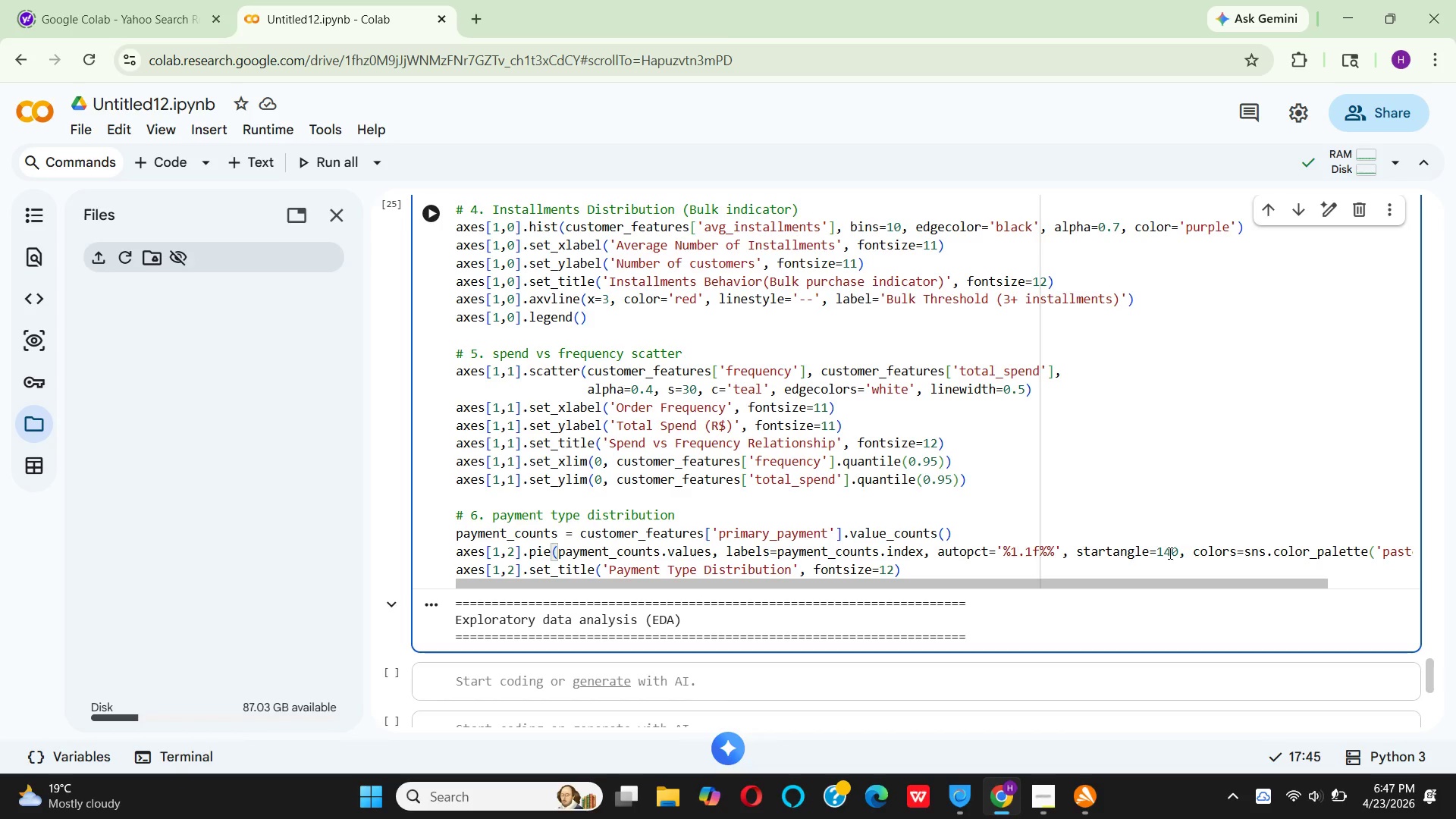 
left_click([1169, 553])
 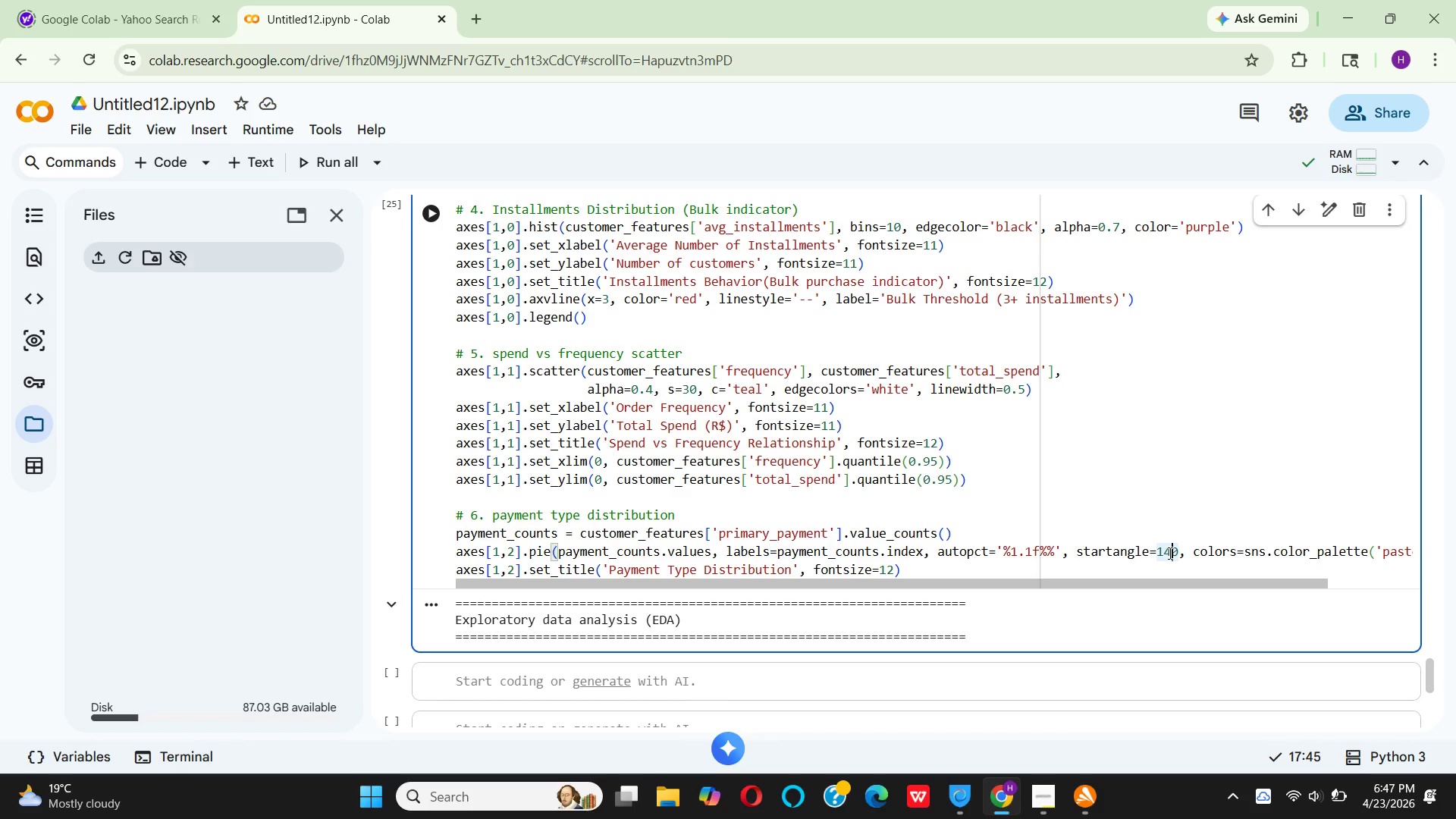 
key(Backspace)
 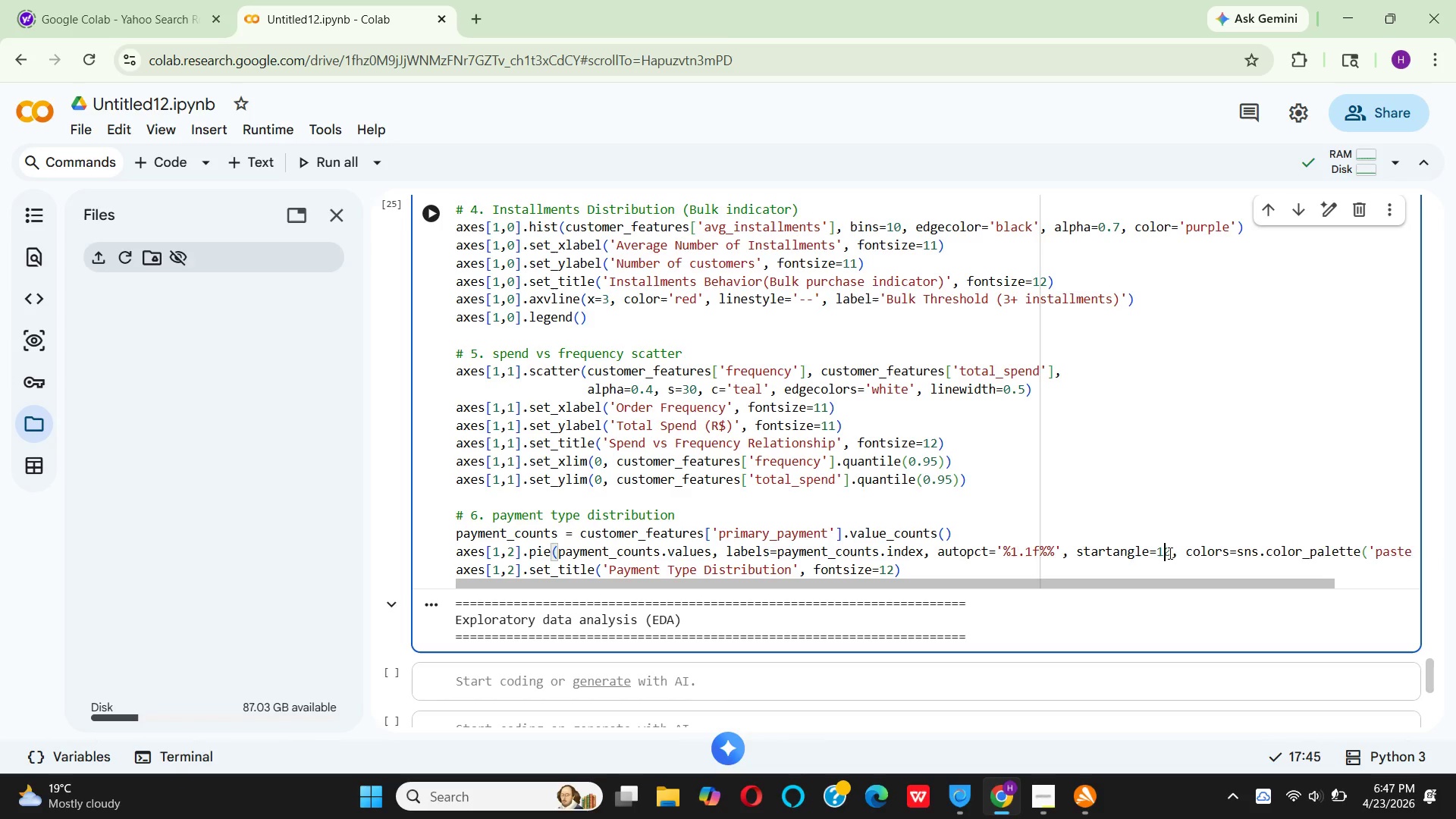 
key(Backspace)
 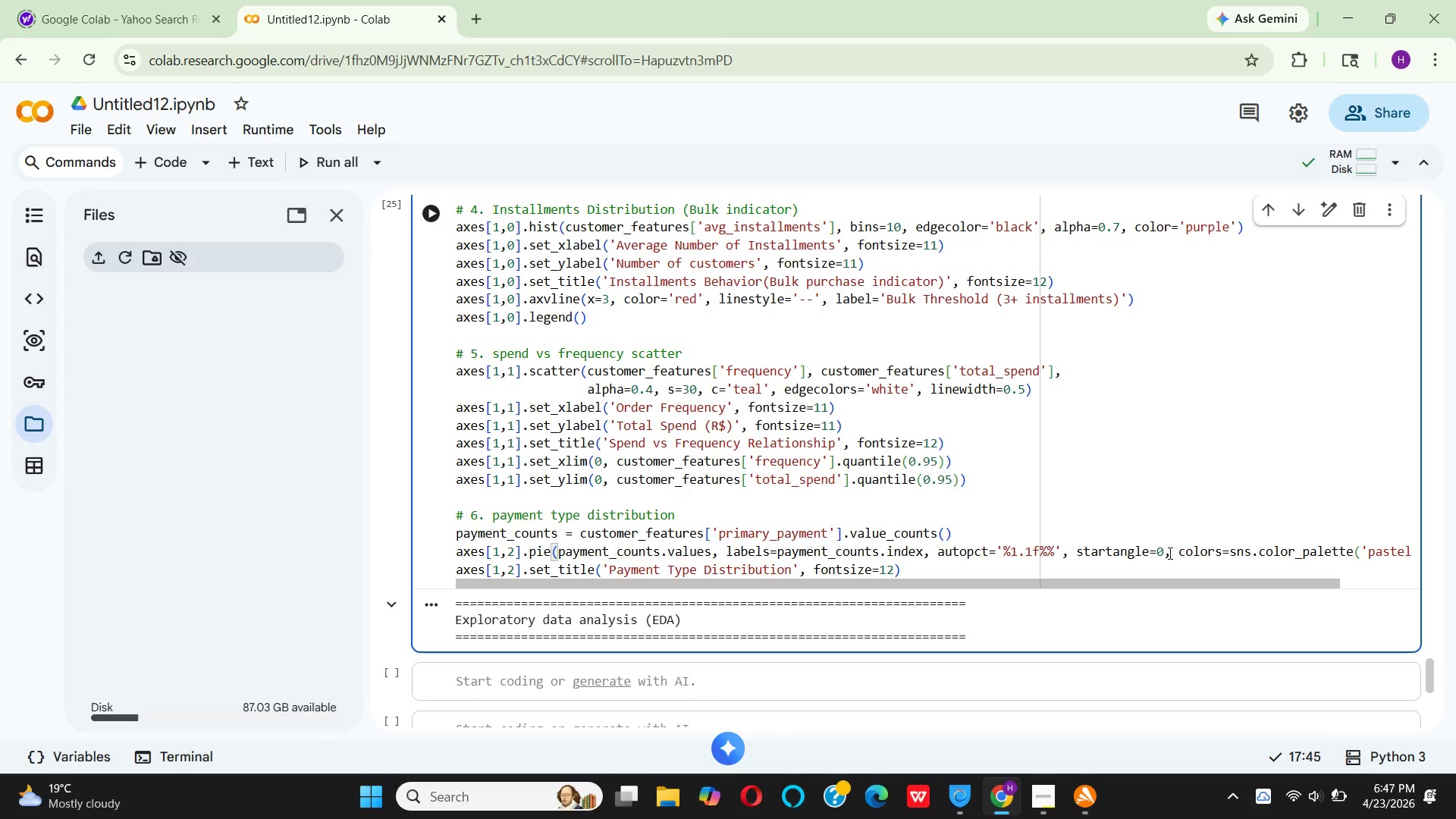 
key(9)
 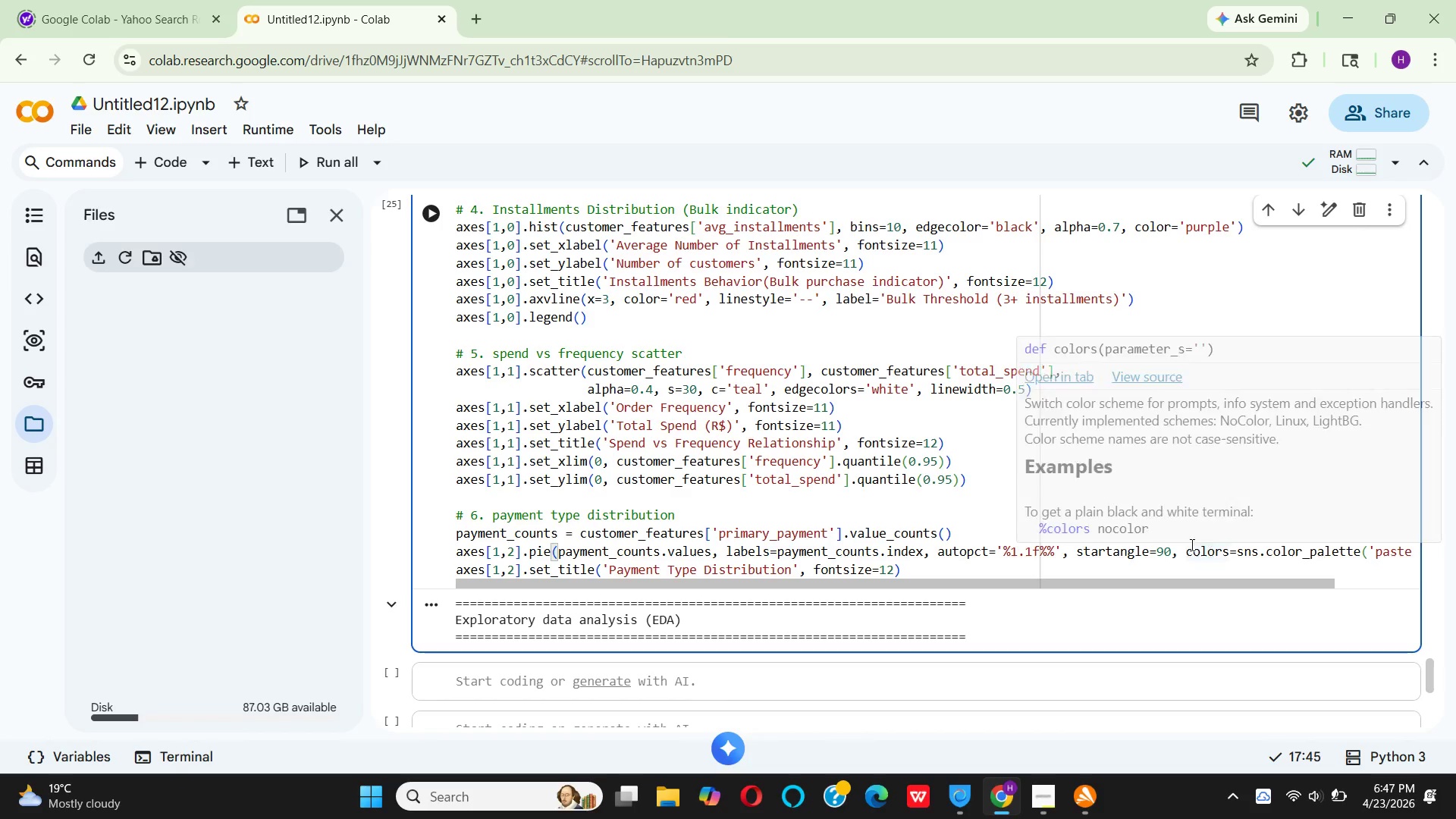 
left_click_drag(start_coordinate=[1172, 553], to_coordinate=[1448, 555])
 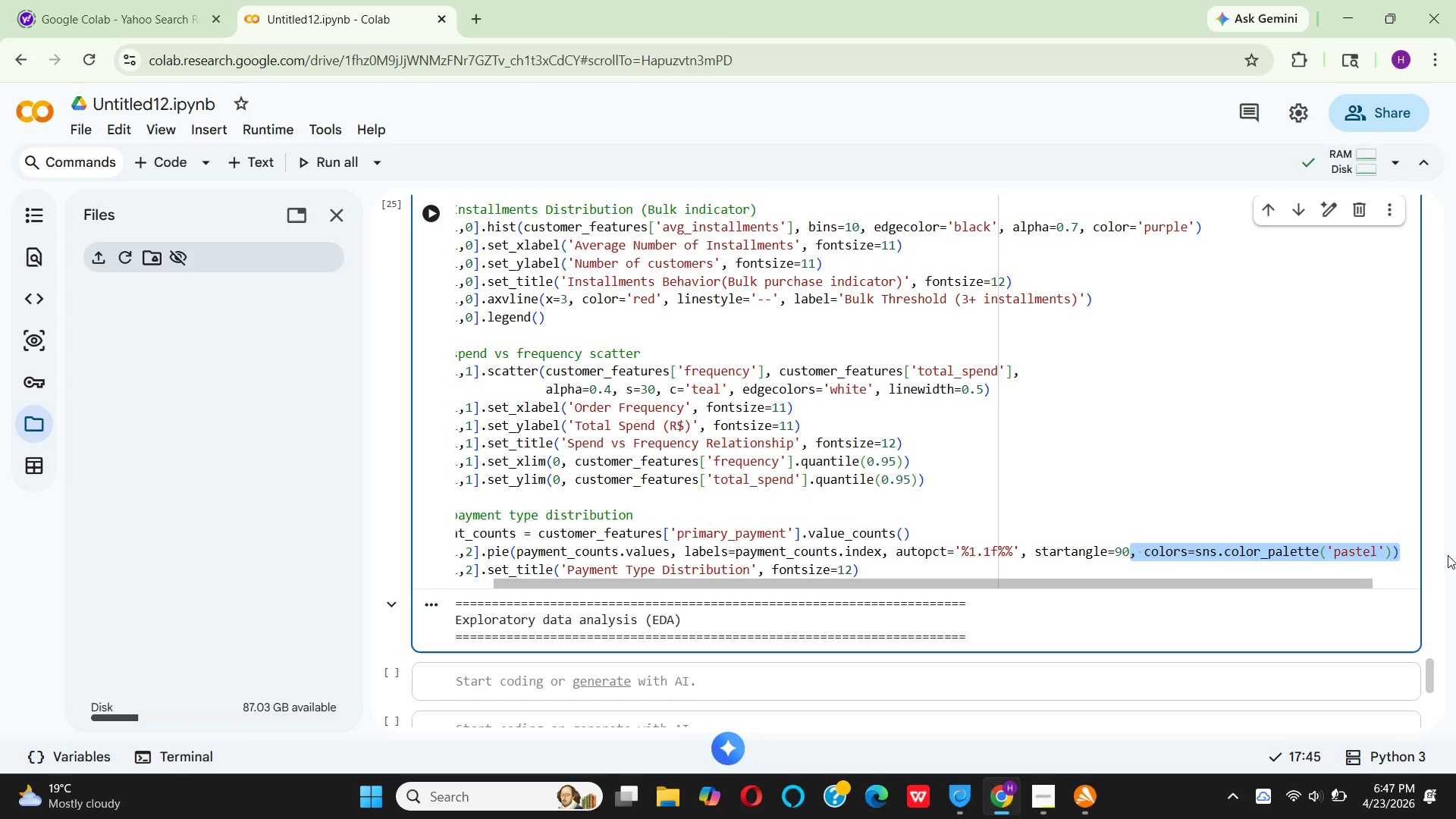 
key(Backspace)
 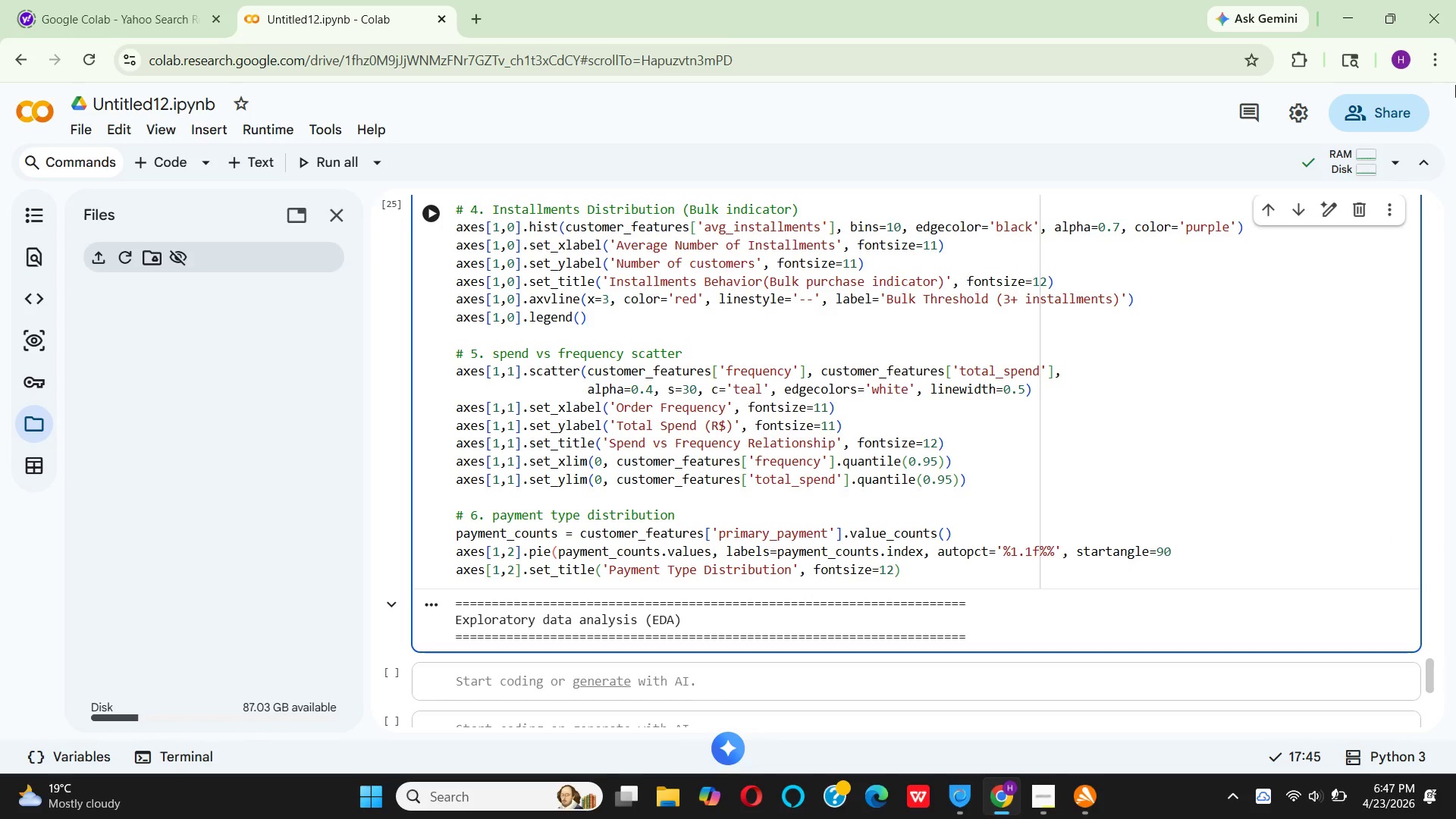 
key(Shift+0)
 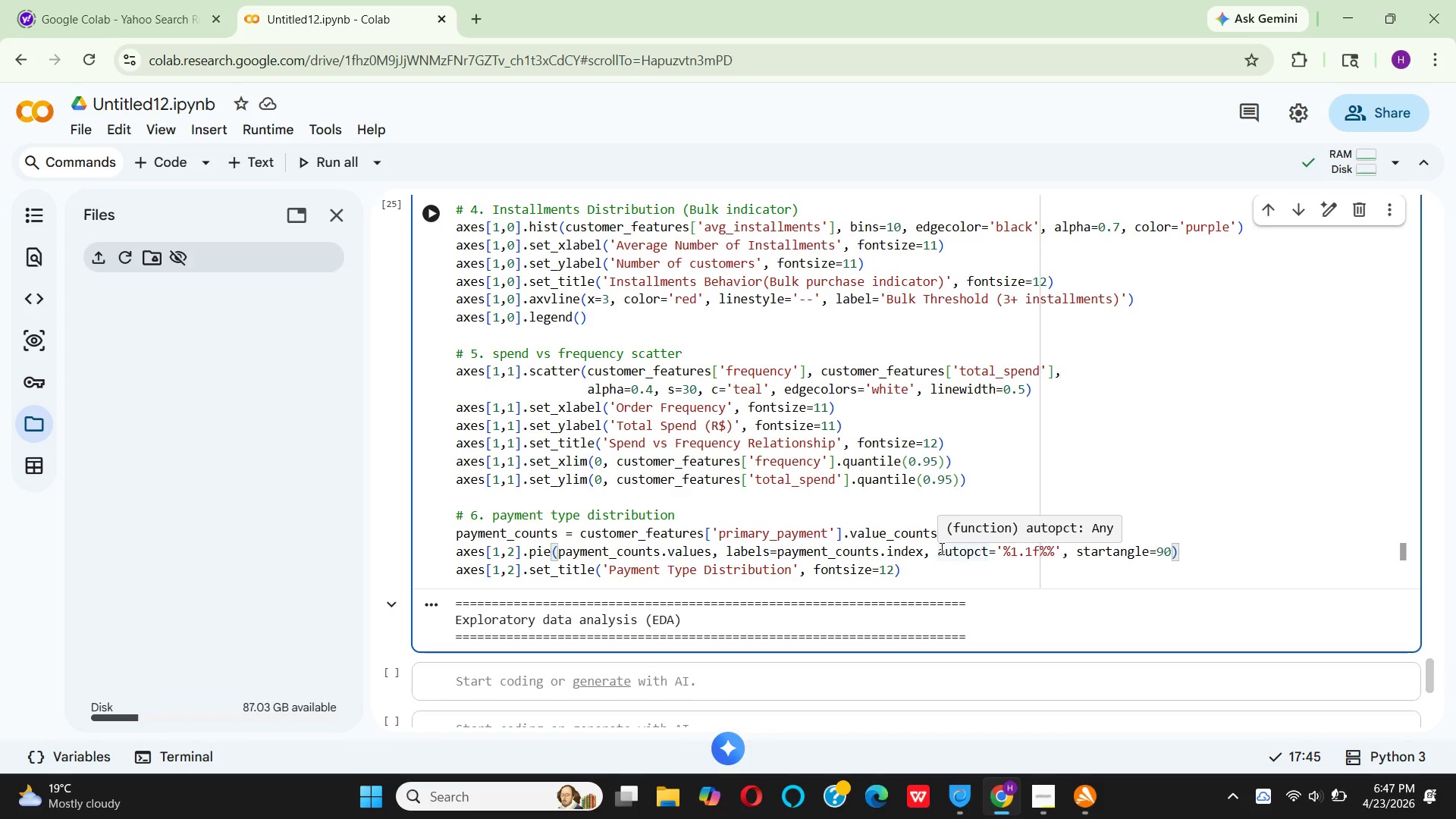 
wait(28.8)
 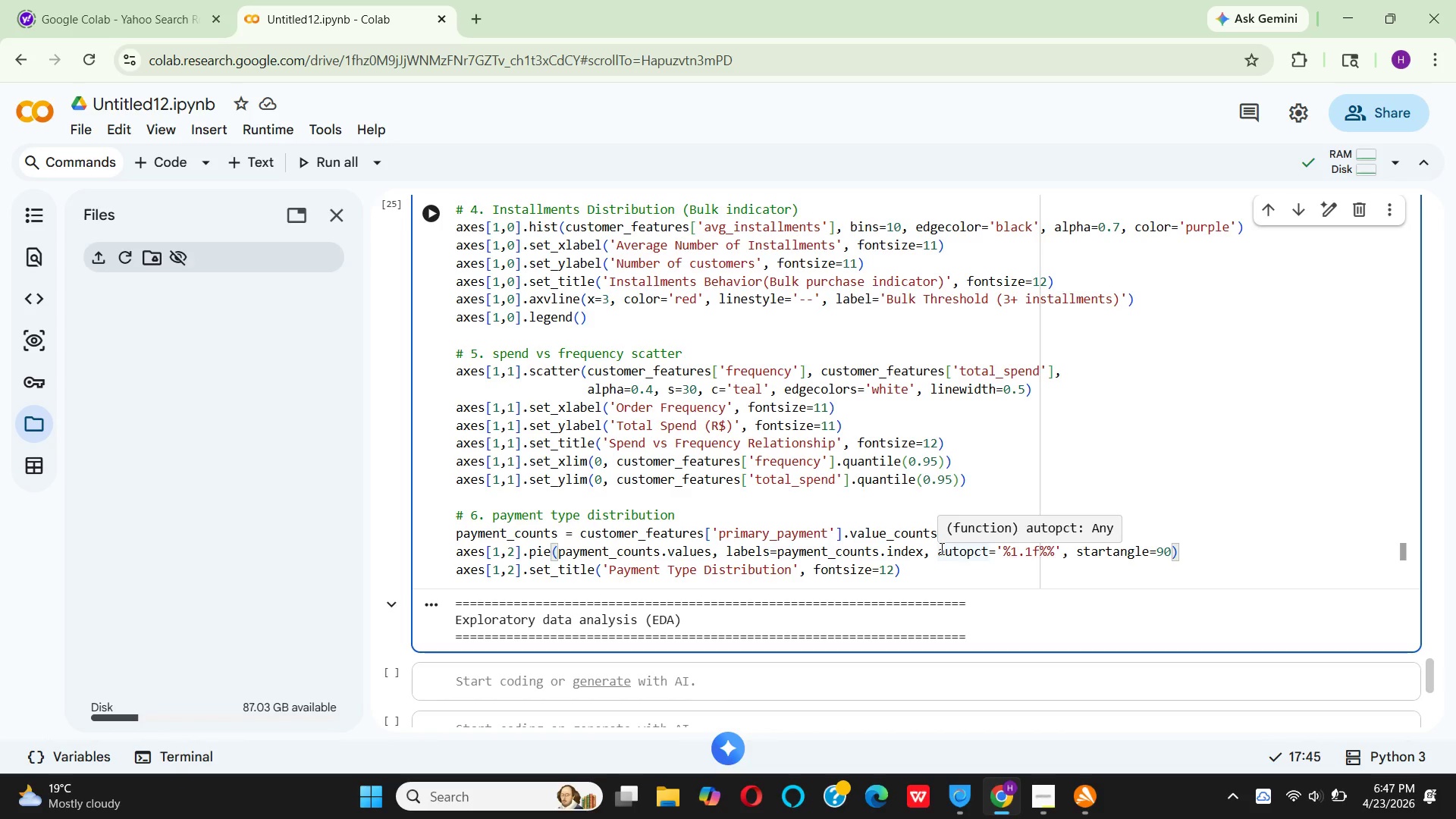 
left_click([968, 573])
 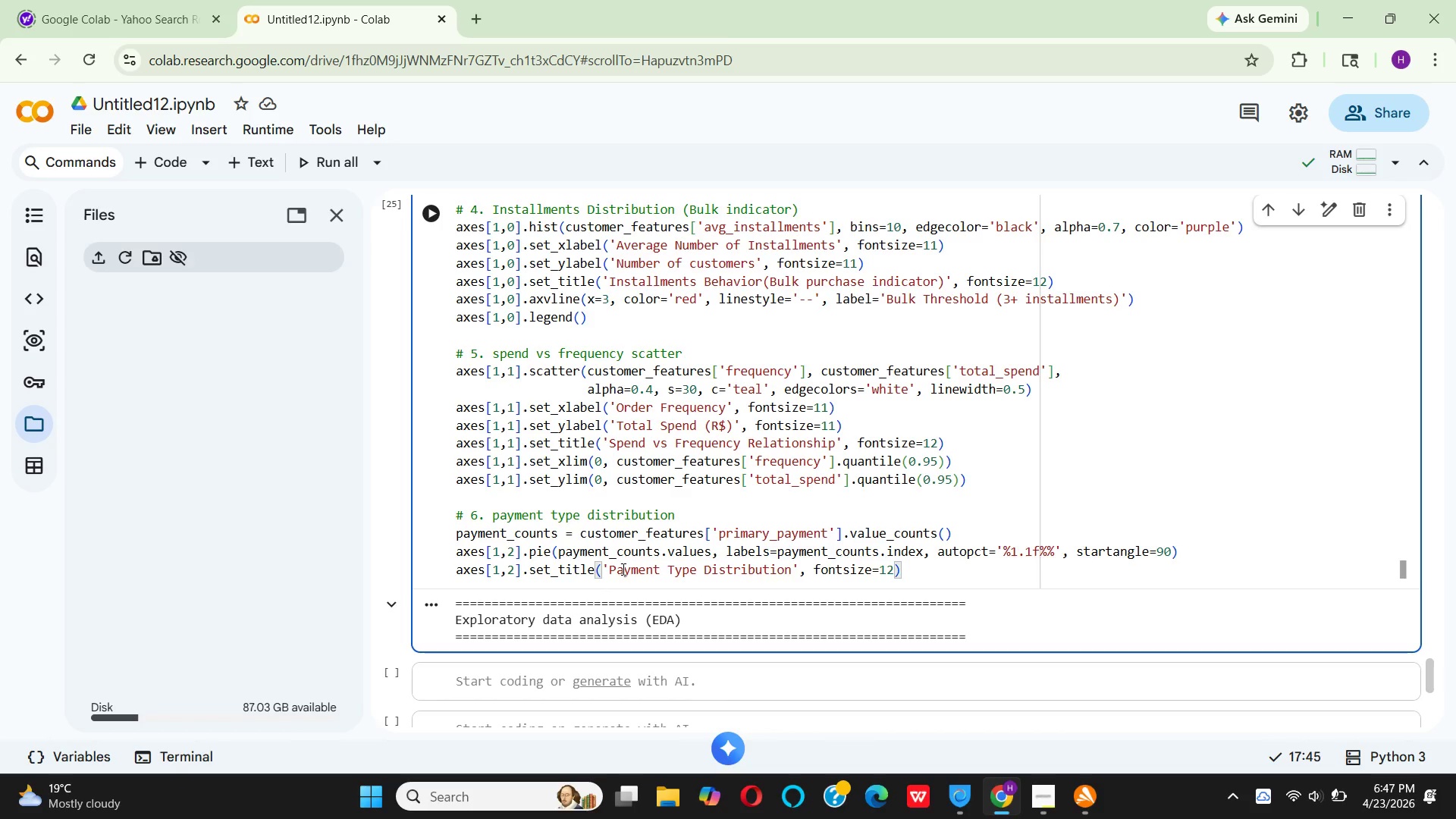 
wait(8.97)
 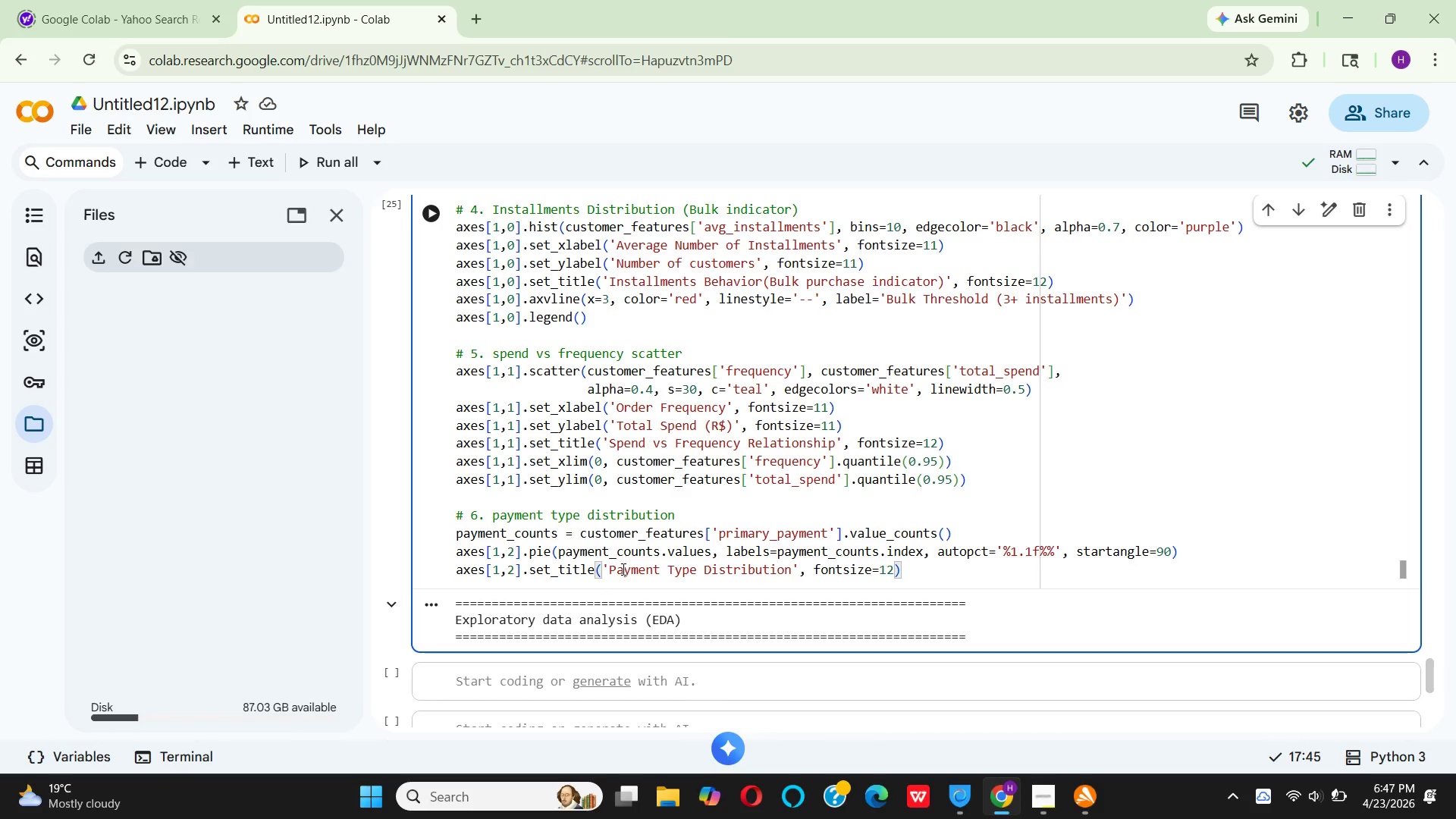 
left_click([606, 573])
 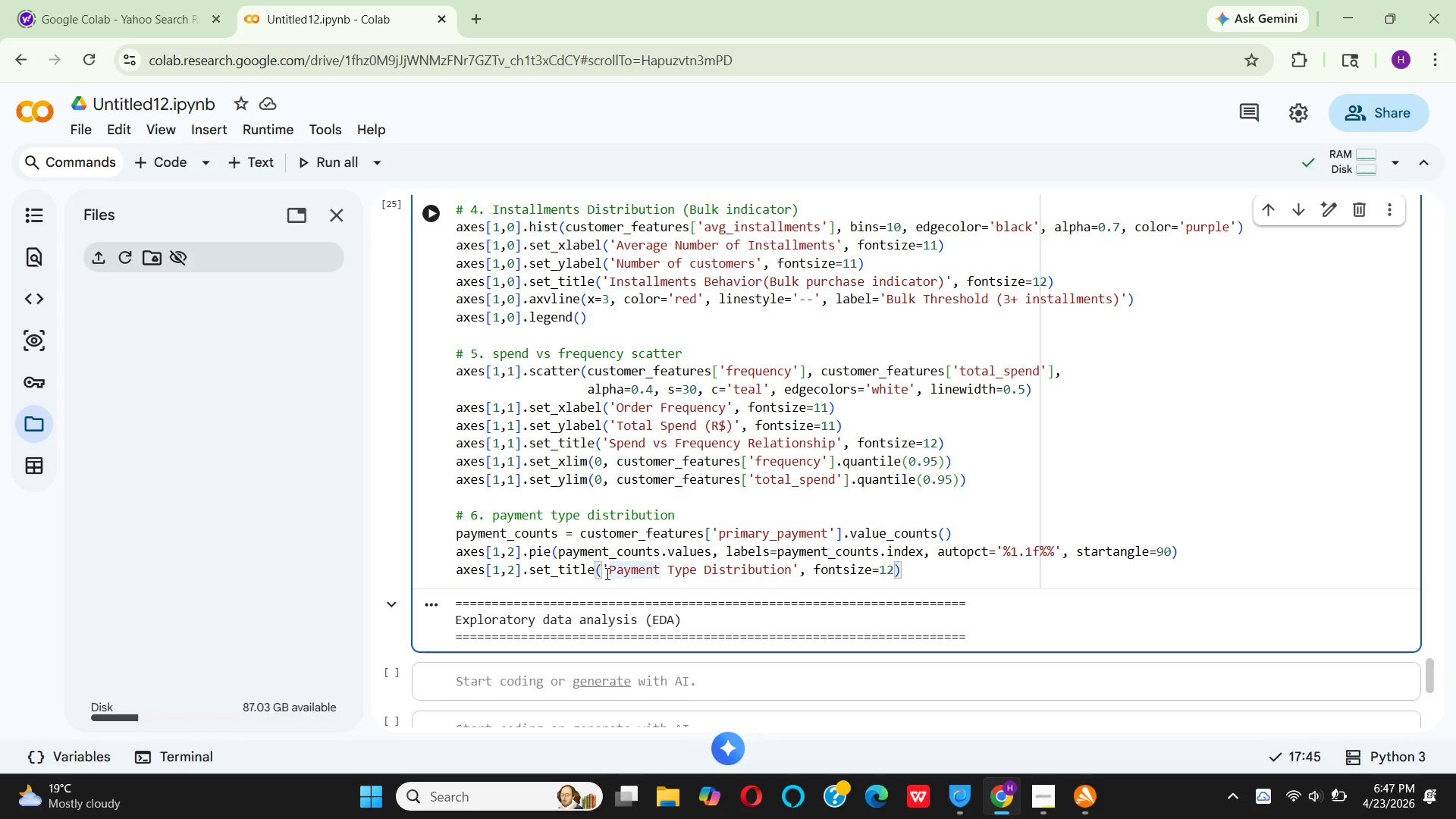 
type(p)
key(Backspace)
type(Primaryn)
key(Backspace)
type( )
 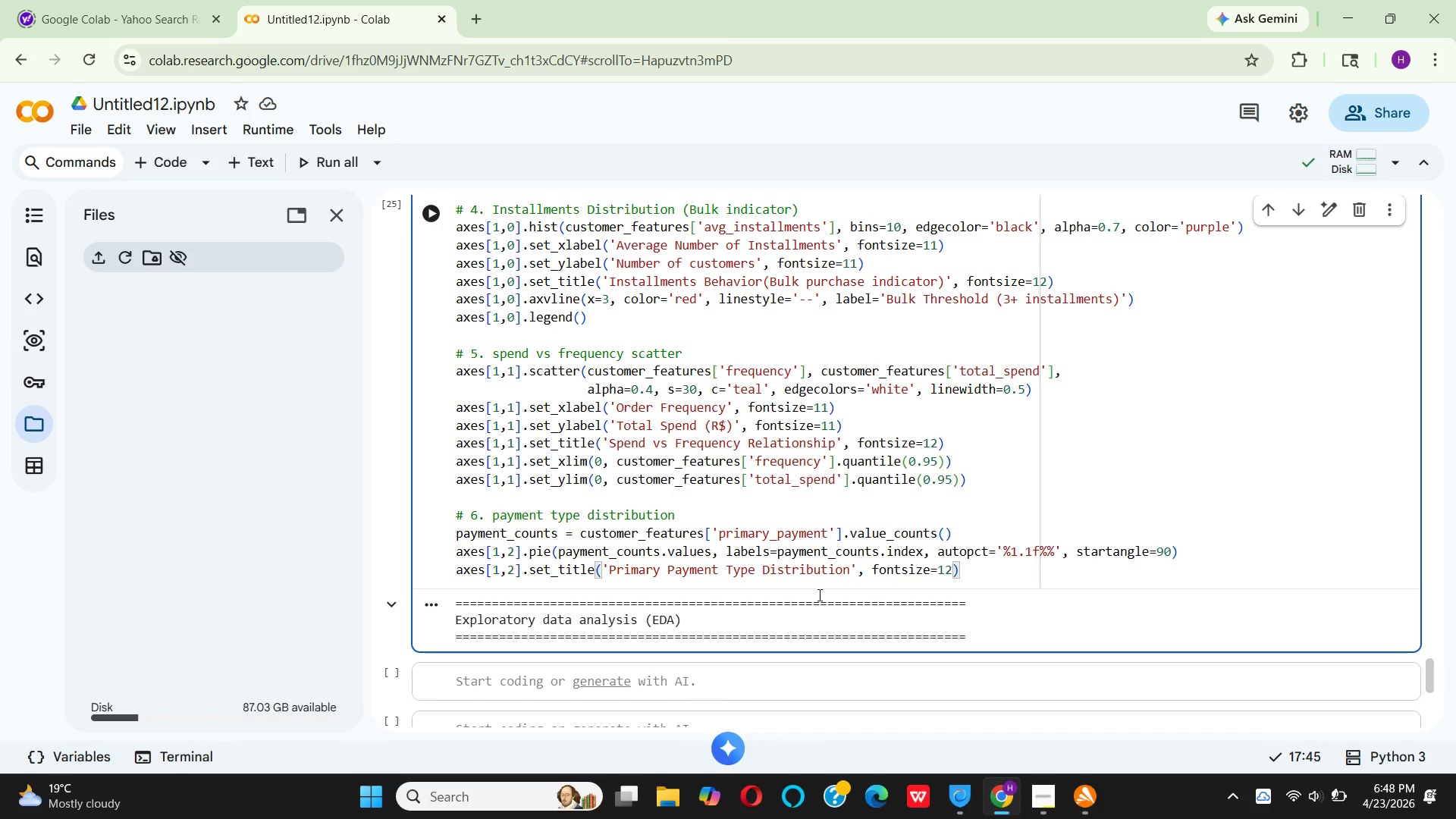 
left_click([851, 567])
 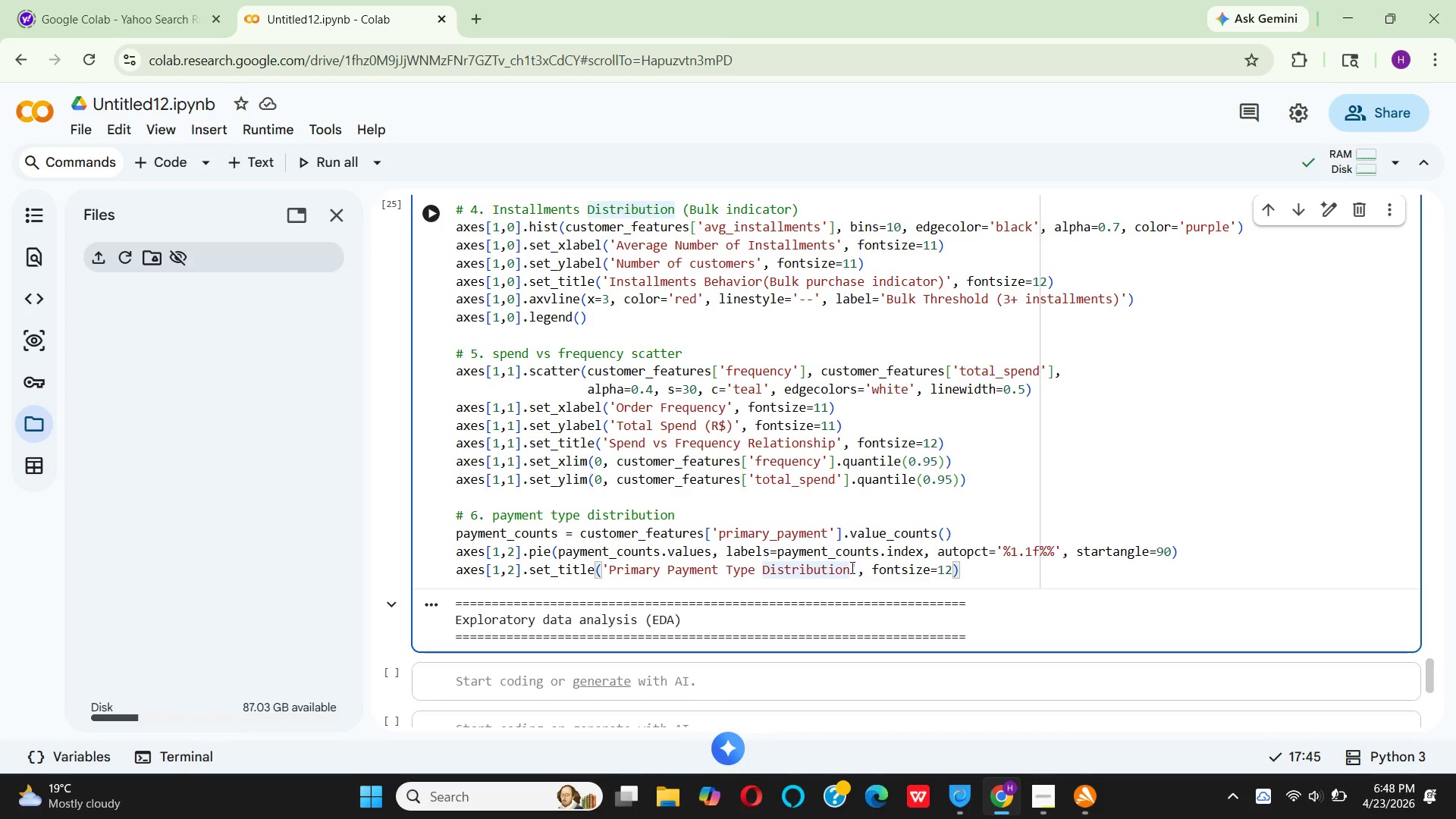 
key(Backspace)
key(Backspace)
key(Backspace)
key(Backspace)
key(Backspace)
key(Backspace)
key(Backspace)
key(Backspace)
key(Backspace)
key(Backspace)
key(Backspace)
key(Backspace)
key(Backspace)
key(Backspace)
key(Backspace)
key(Backspace)
type(Method)
 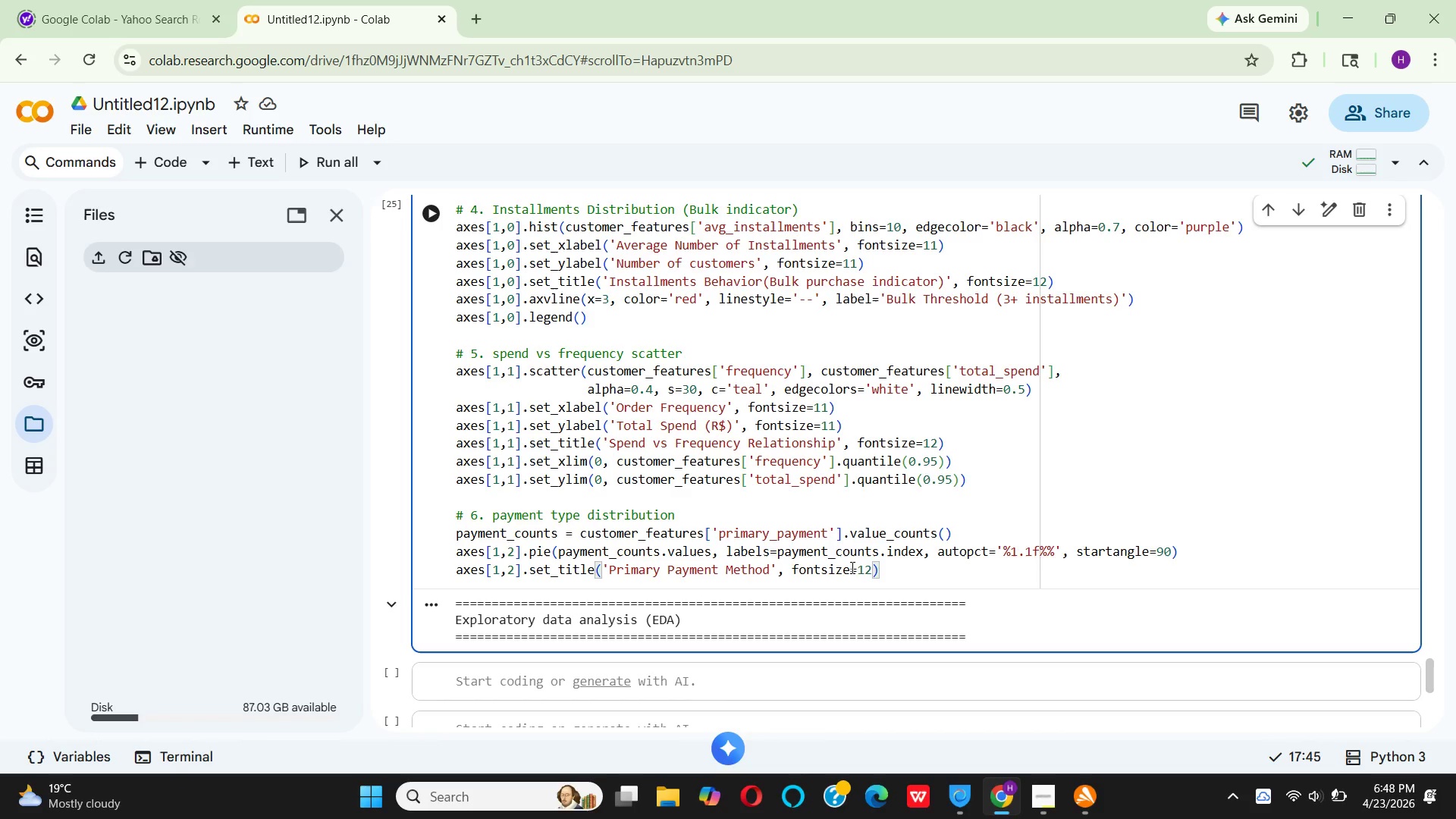 
wait(6.83)
 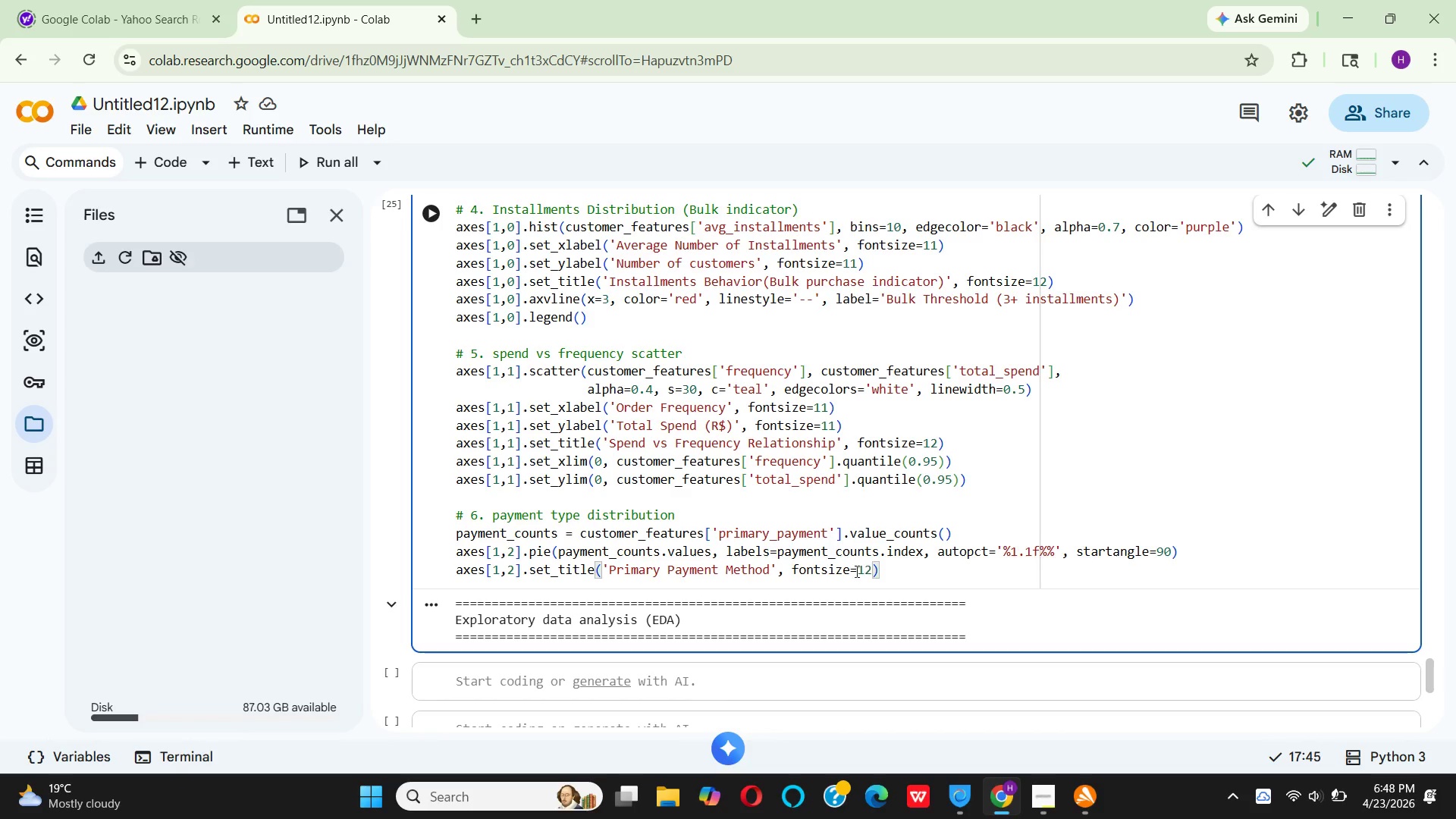 
key(Enter)
 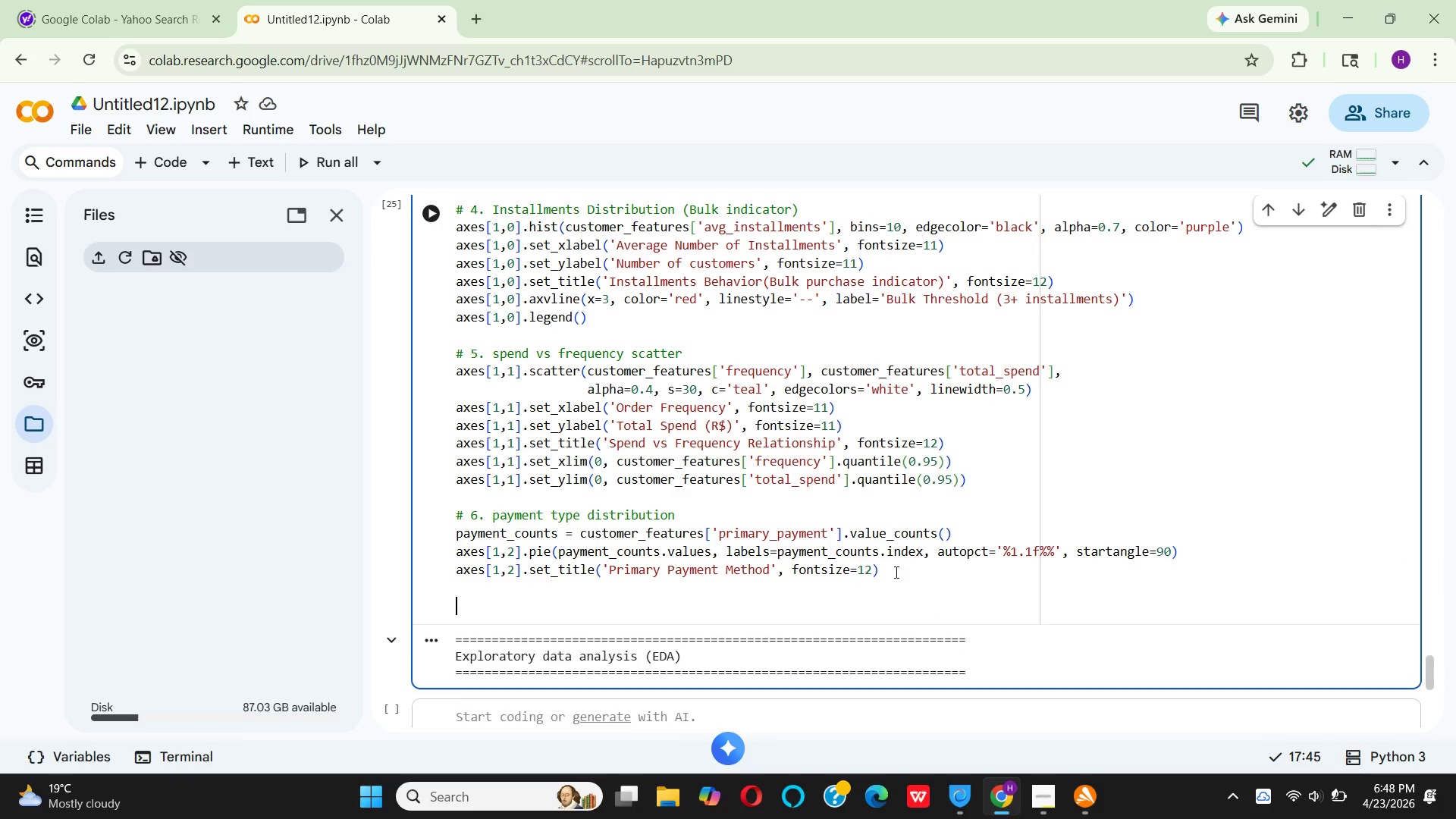 
key(Enter)
 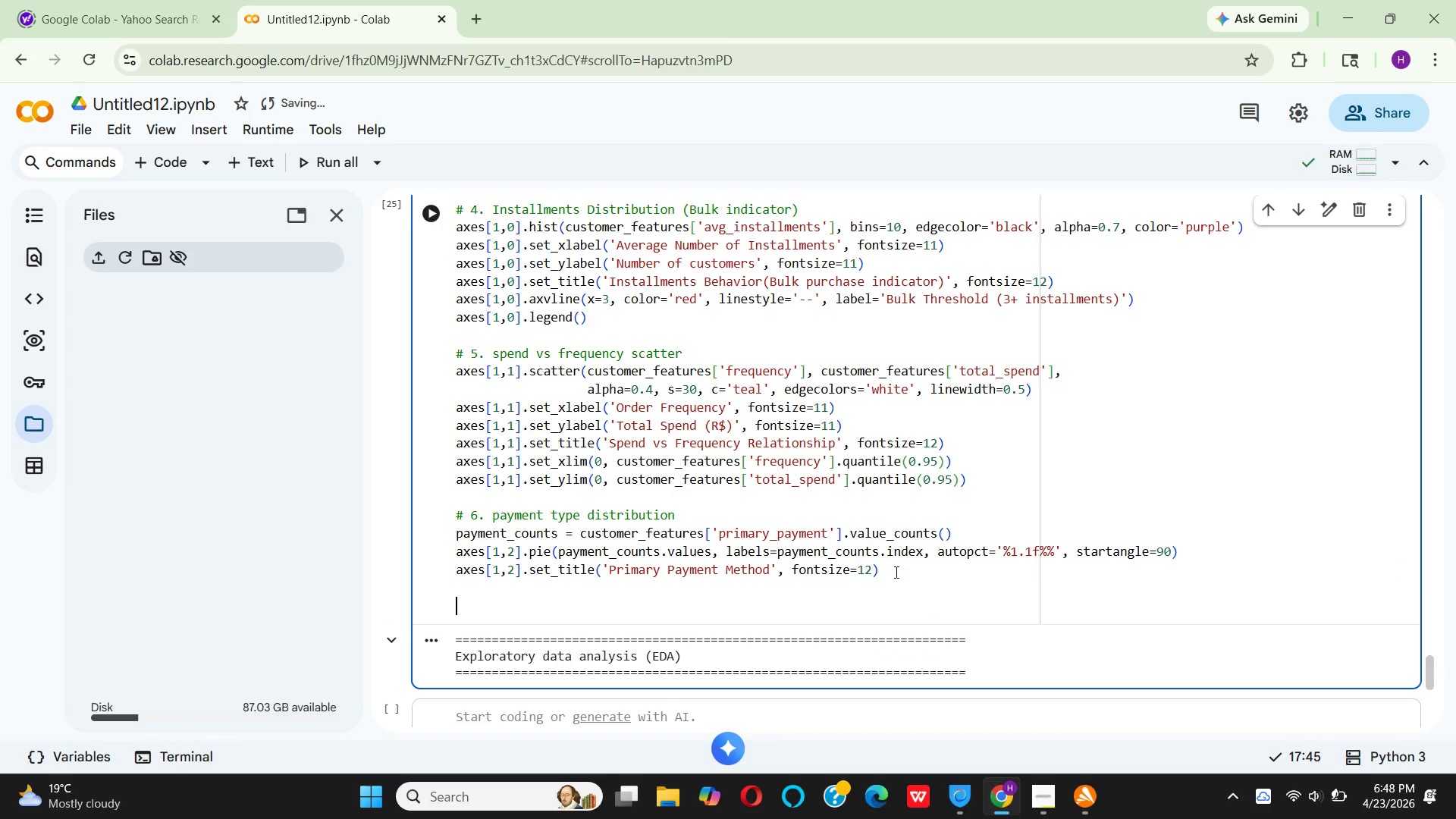 
type(plt)
 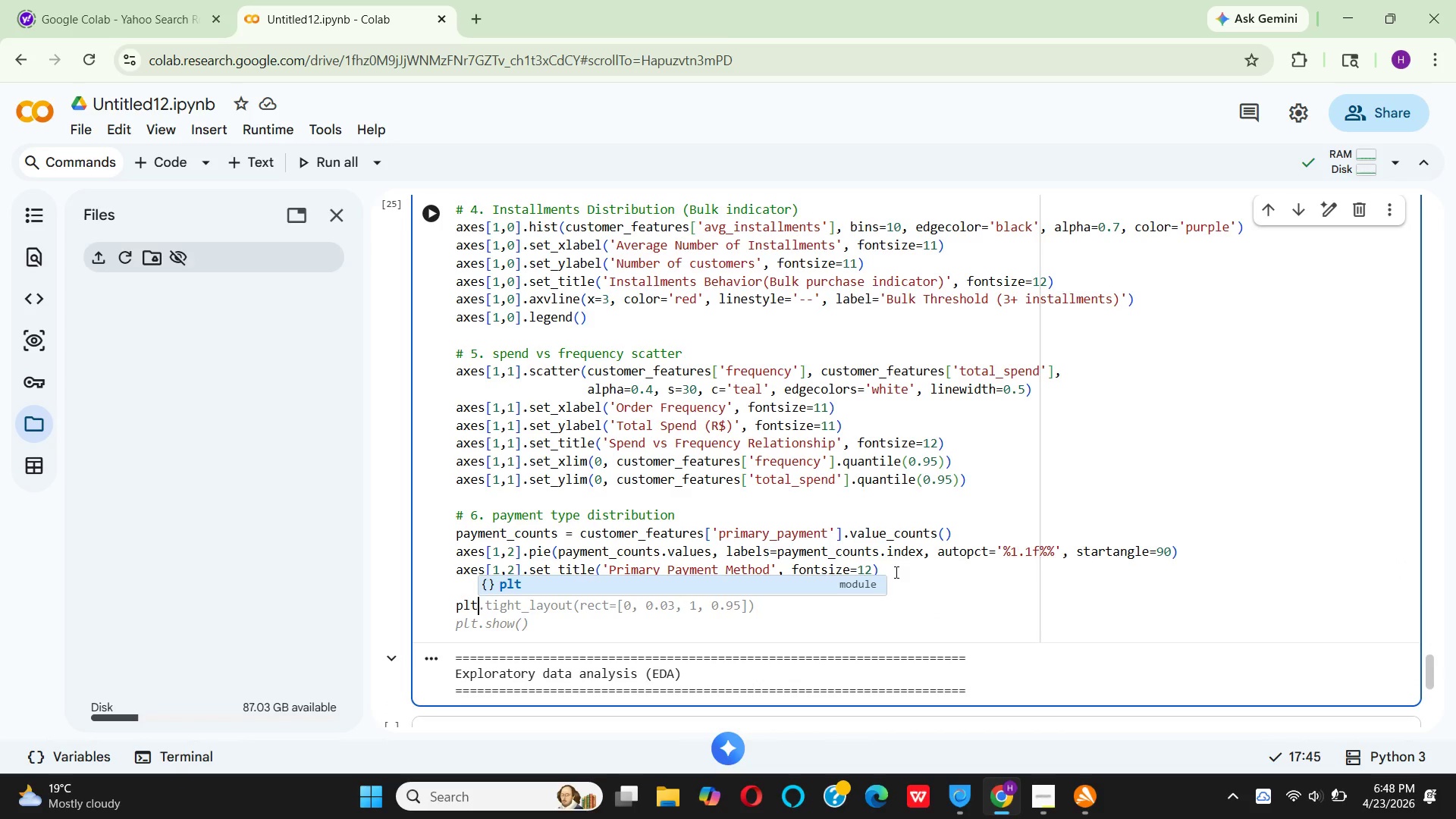 
key(Enter)
 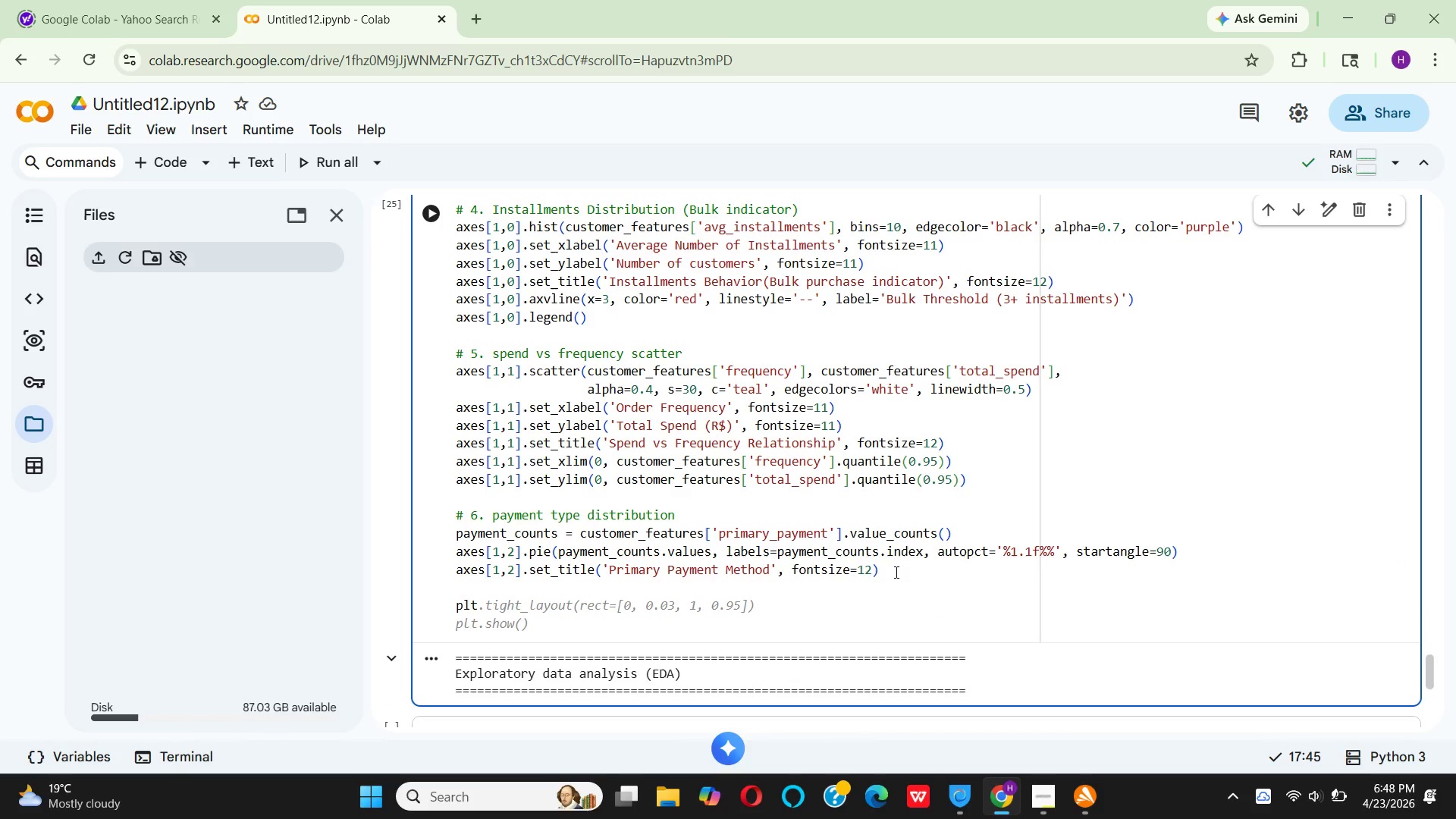 
key(Period)
 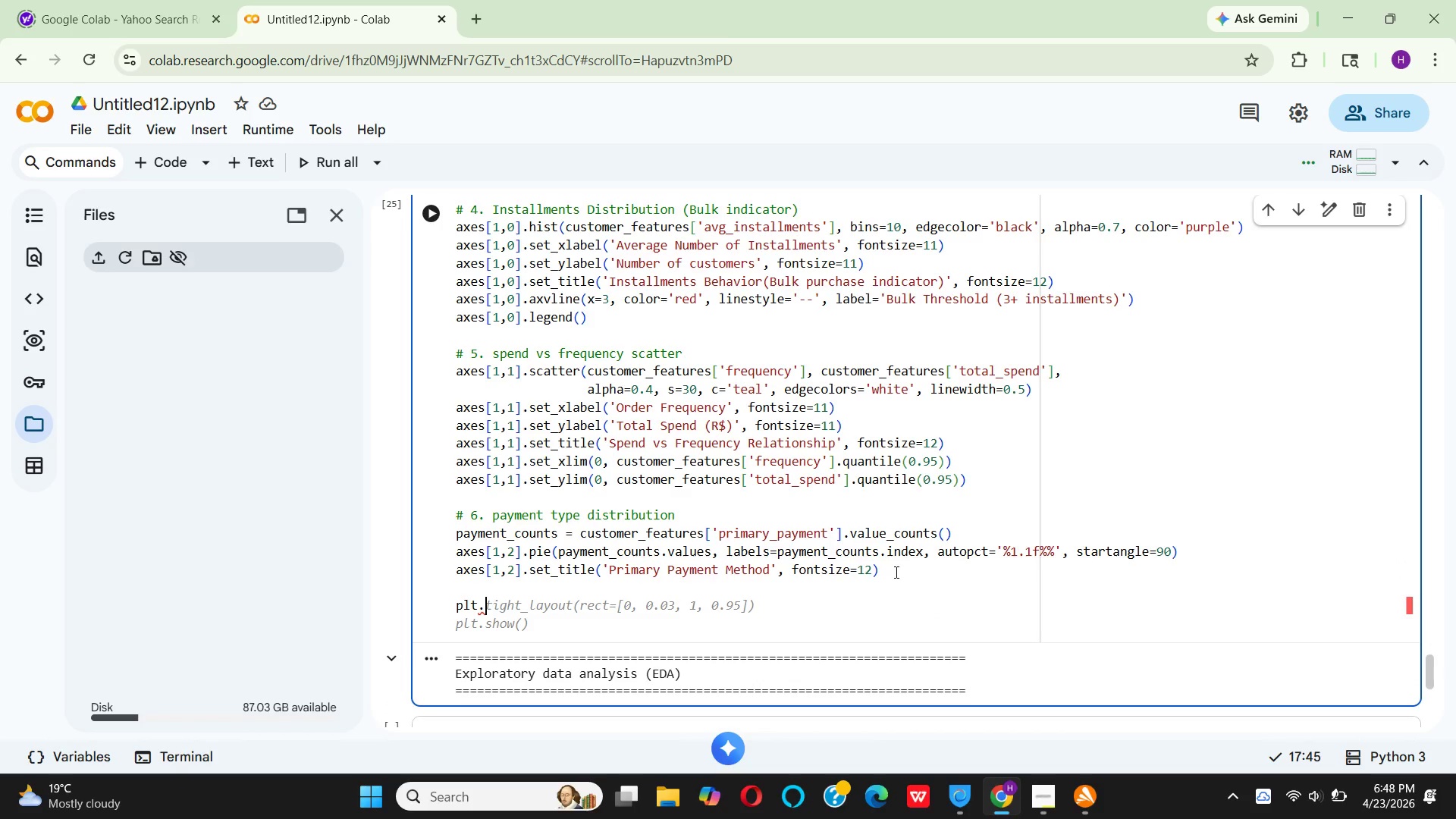 
key(T)
 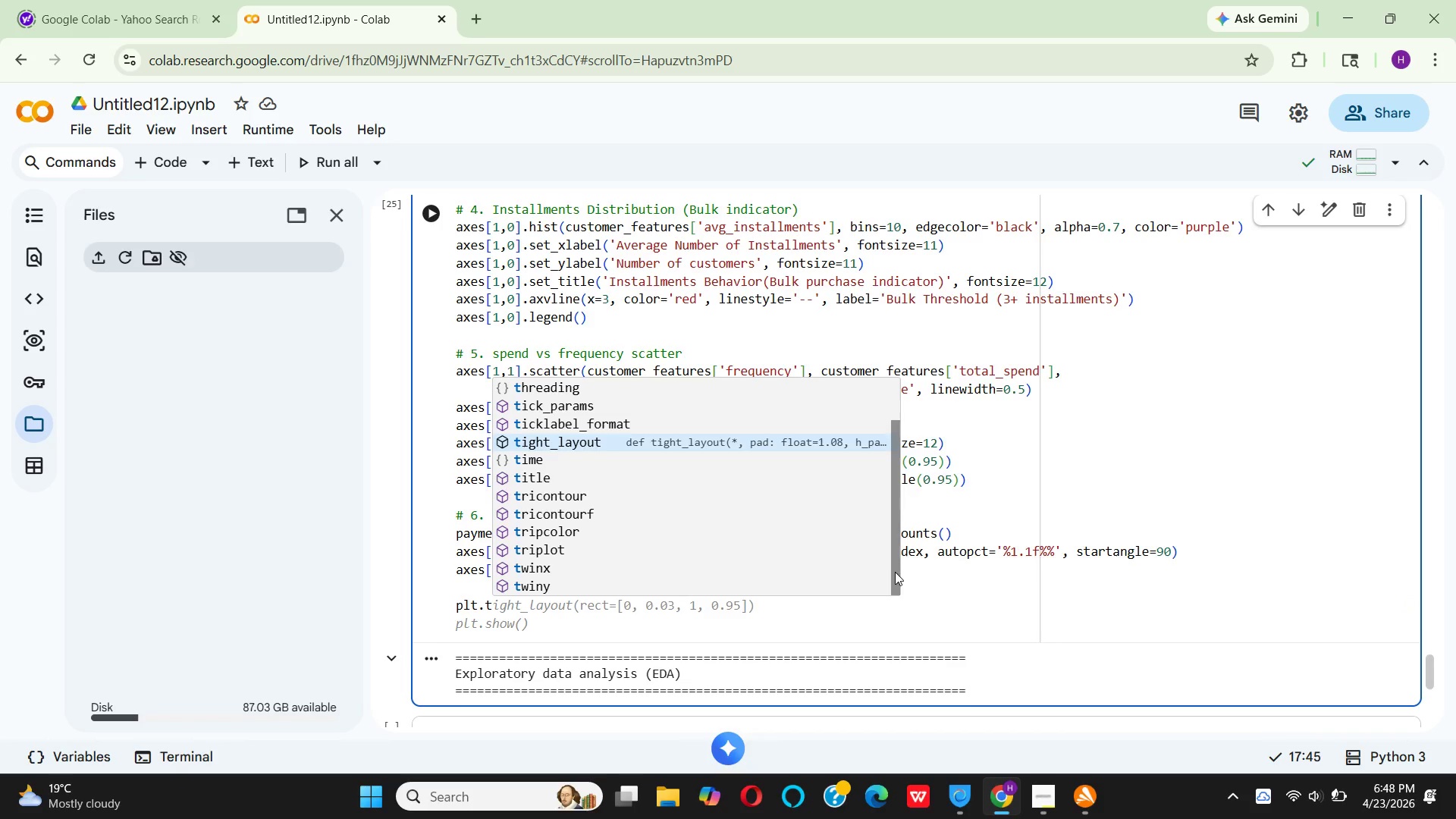 
key(Enter)
 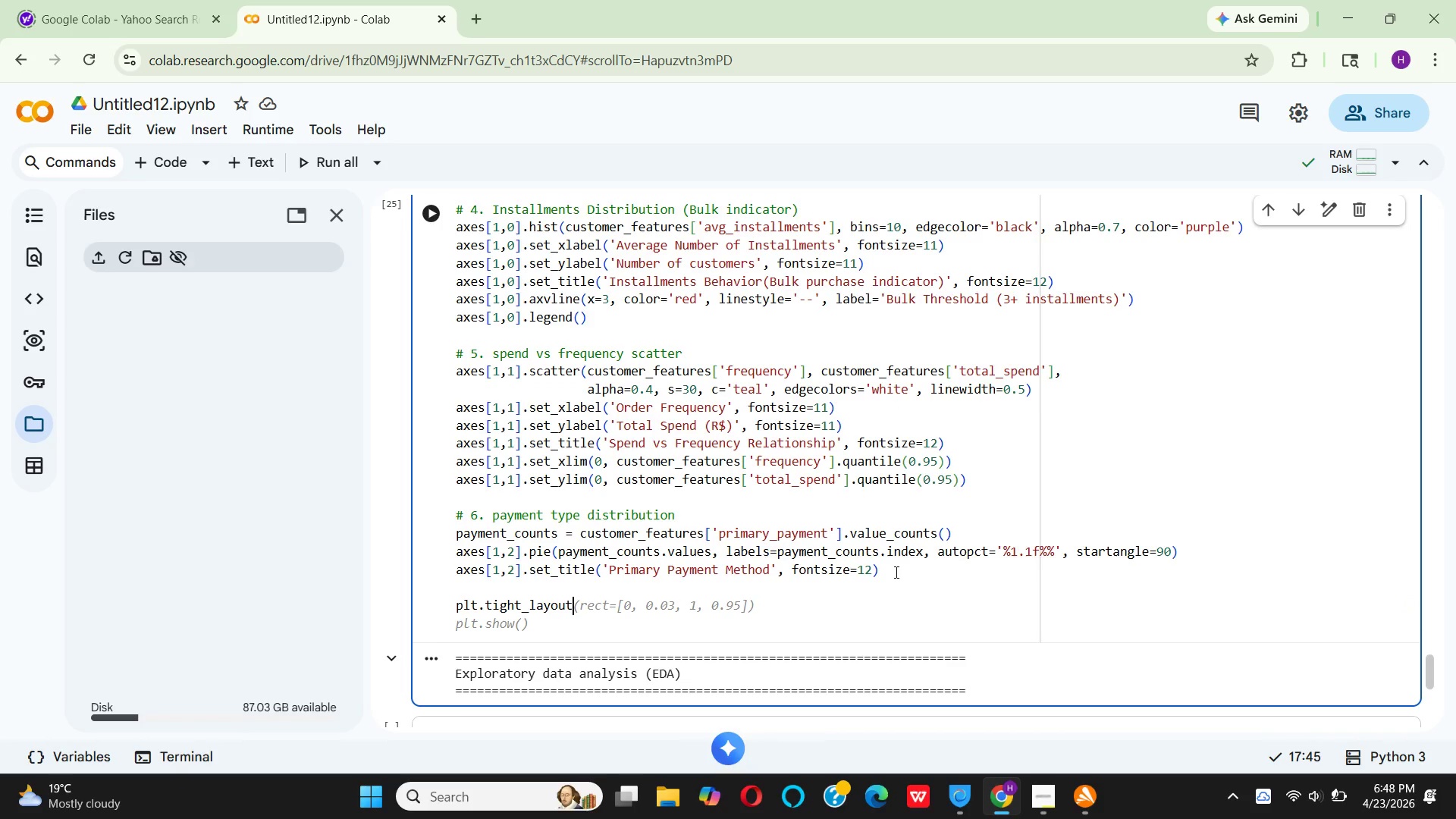 
key(Shift+9)
 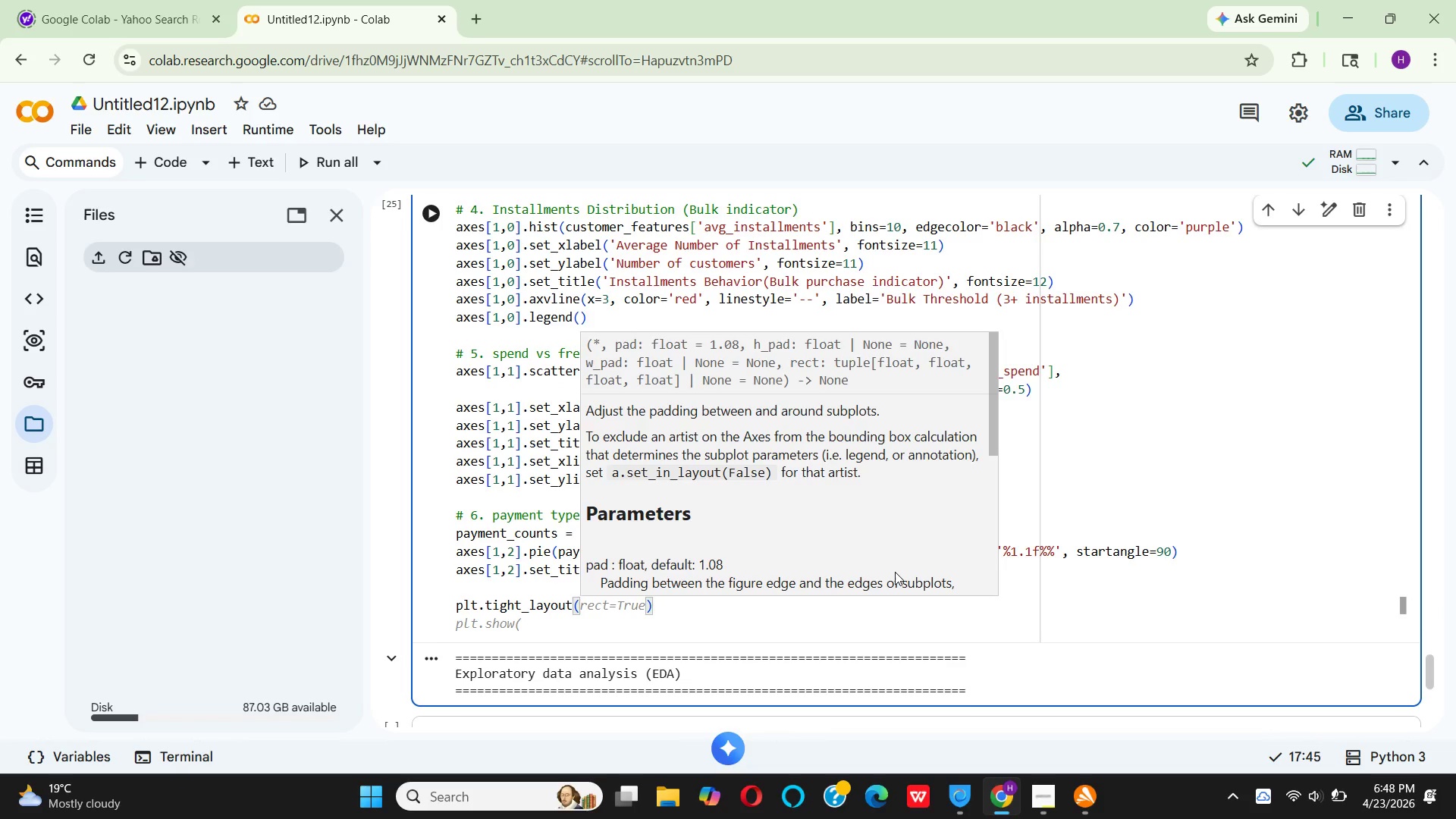 
key(ArrowRight)
 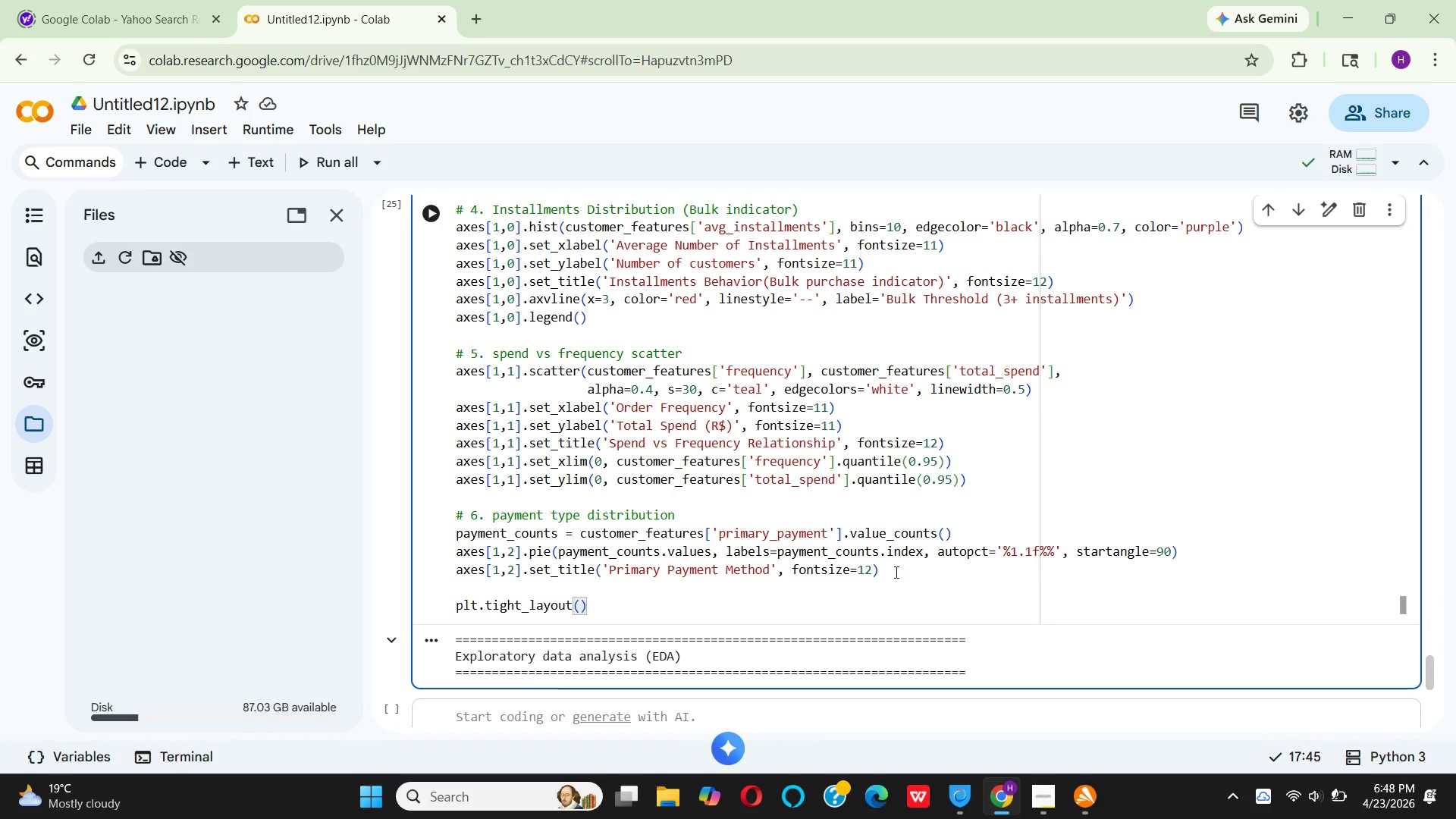 
key(Enter)
 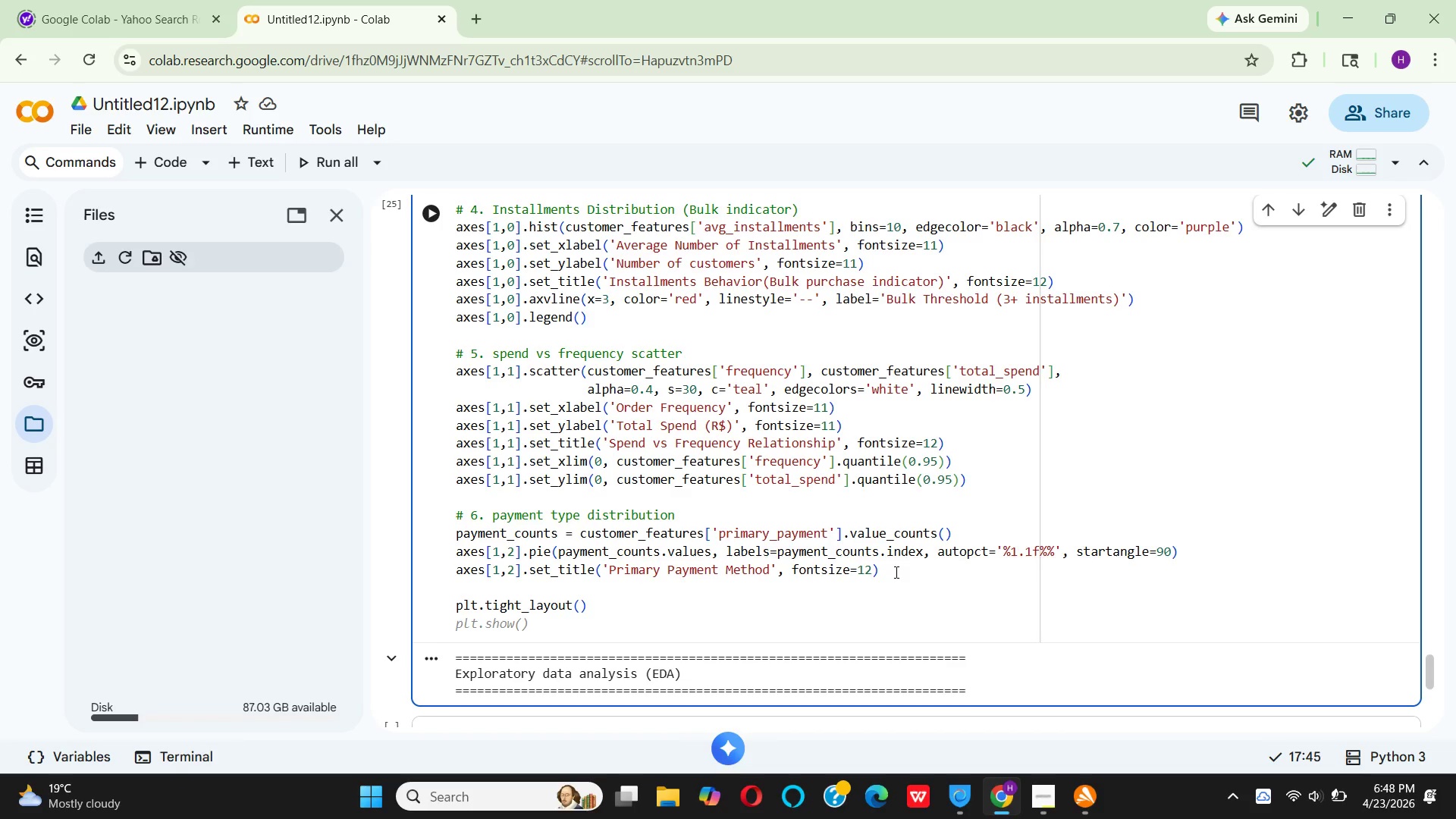 
type(pl.savefig)
 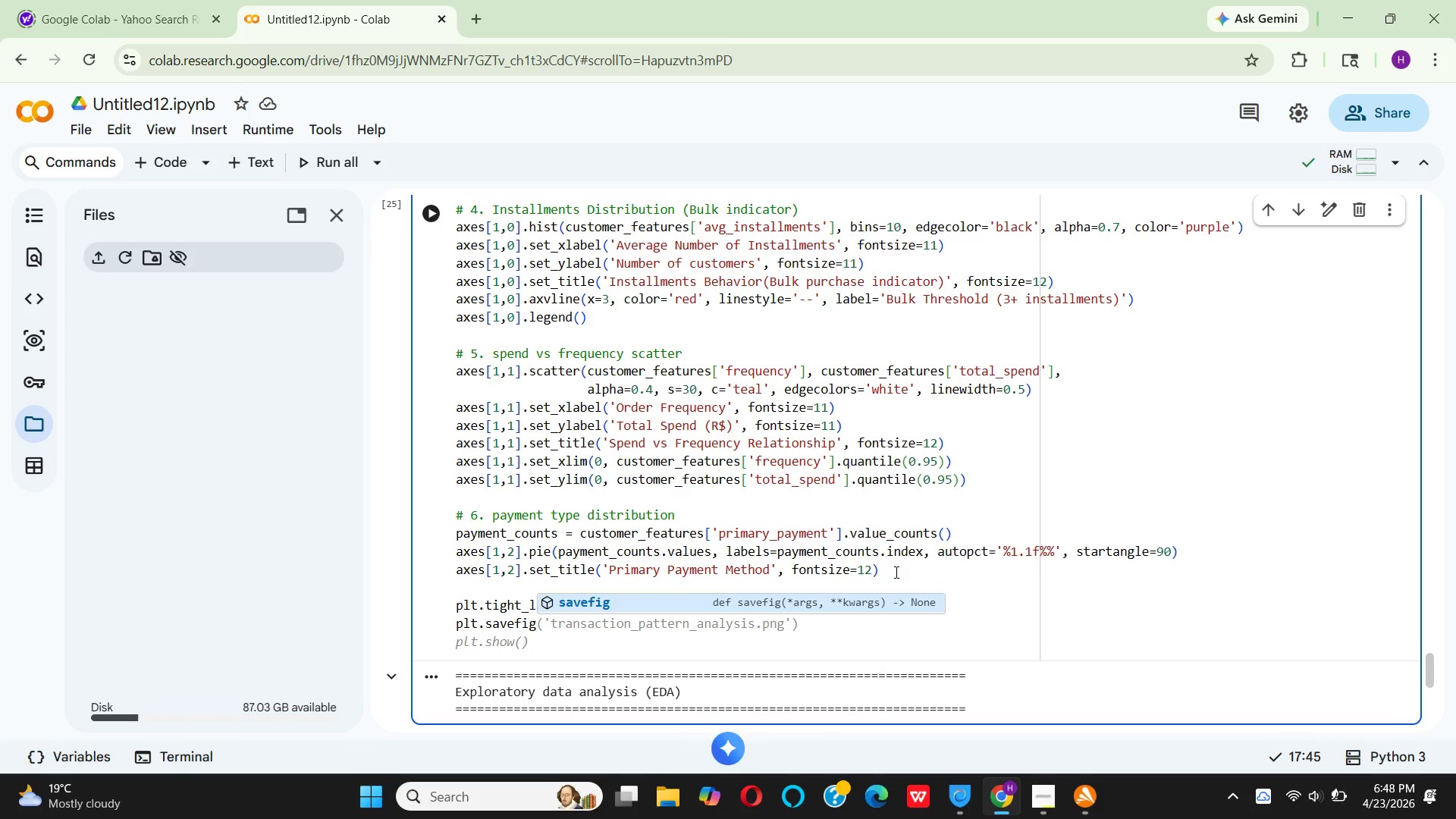 
hold_key(key=T, duration=0.36)
 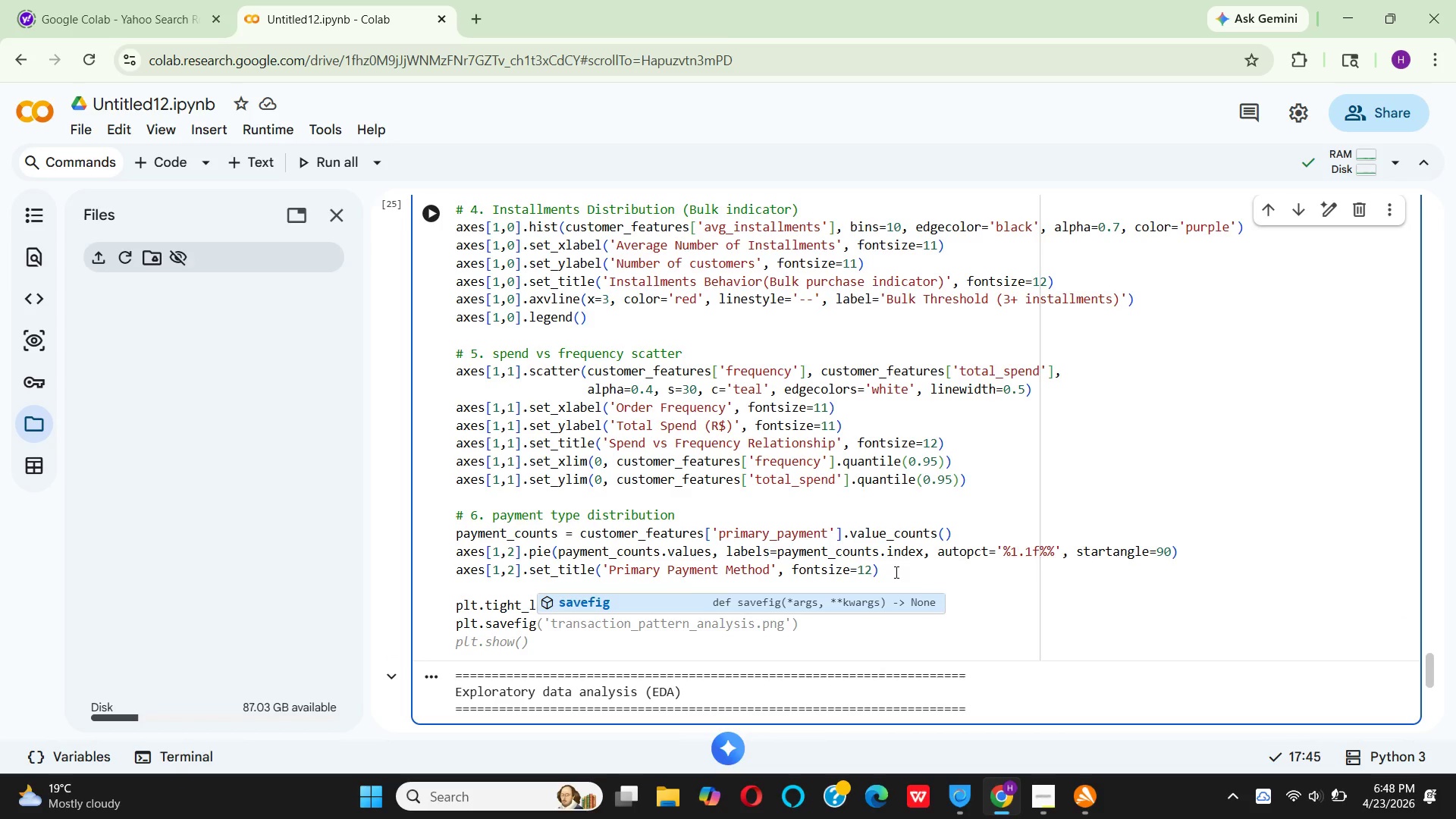 
wait(5.95)
 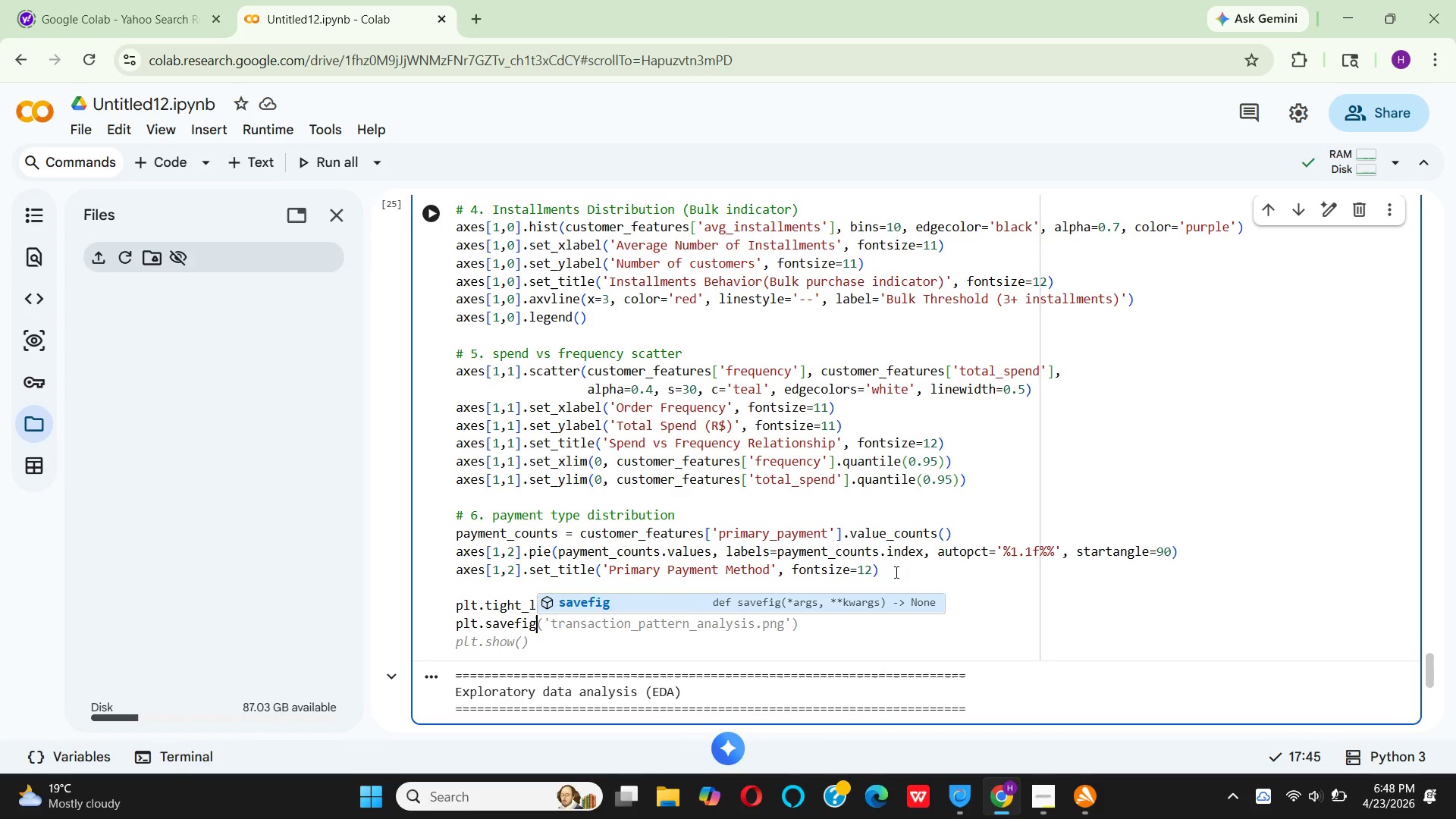 
type(('olist_eda)
 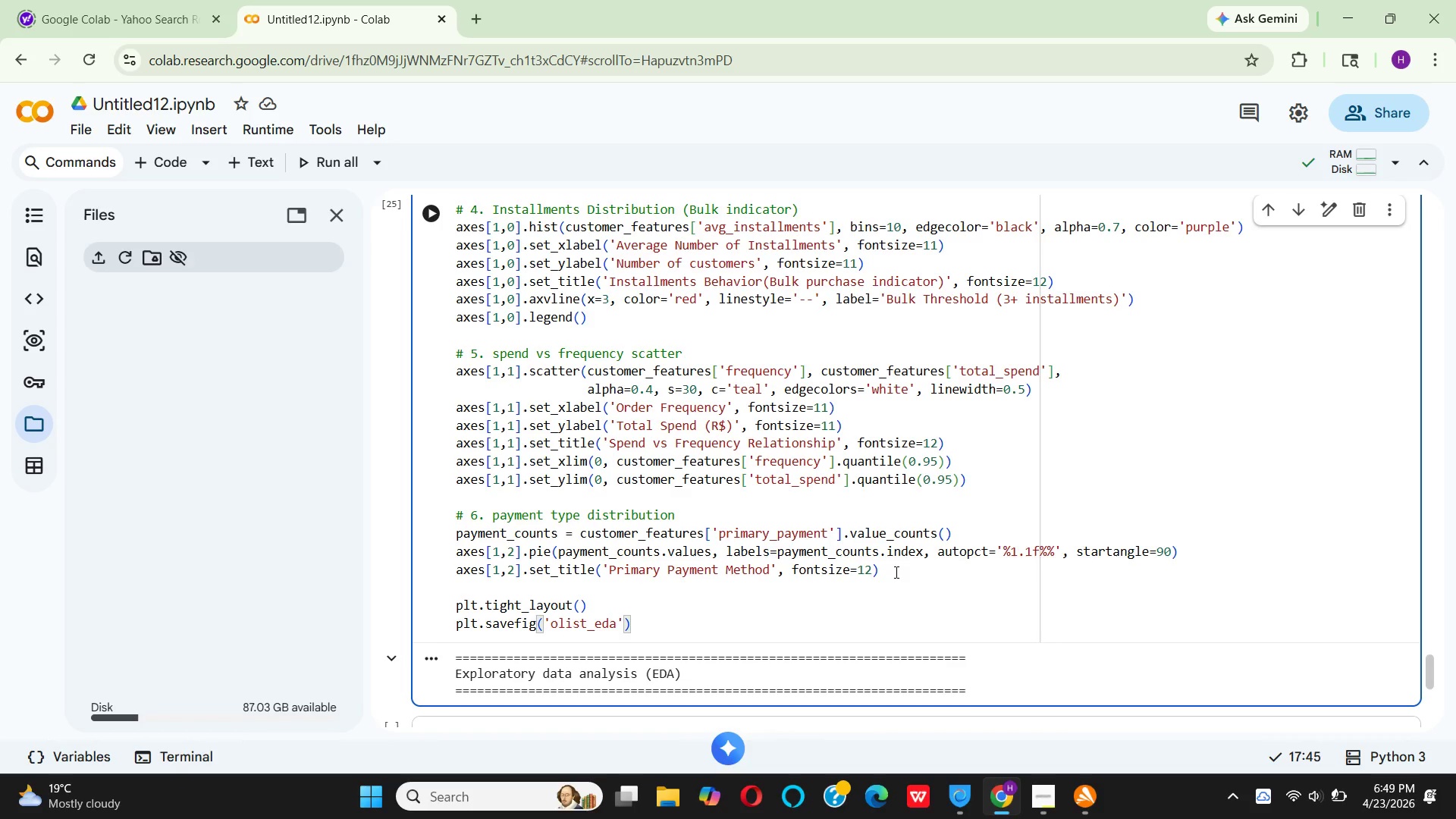 
type(_analysis)
 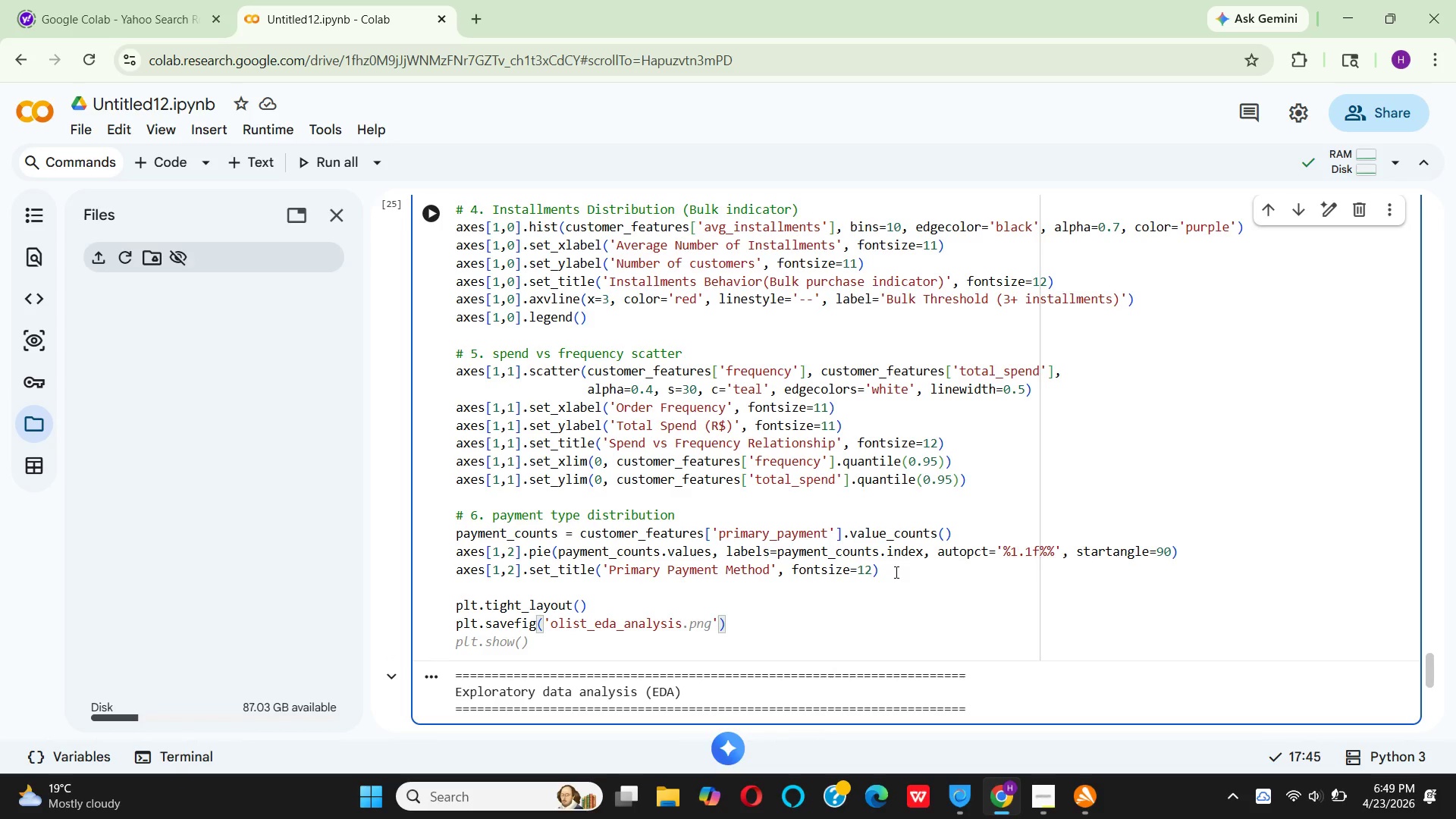 
type(.png)
 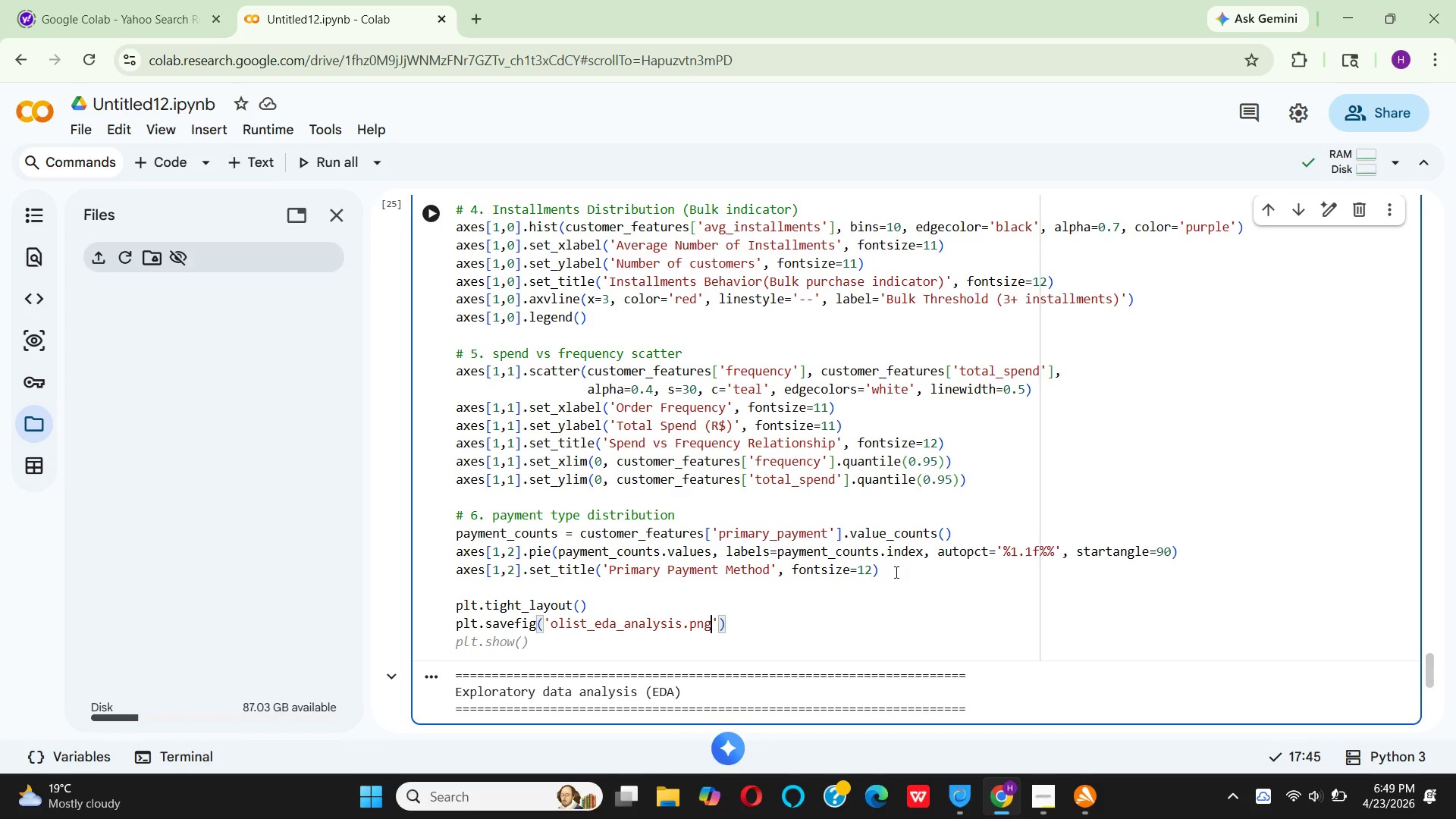 
key(ArrowRight)
 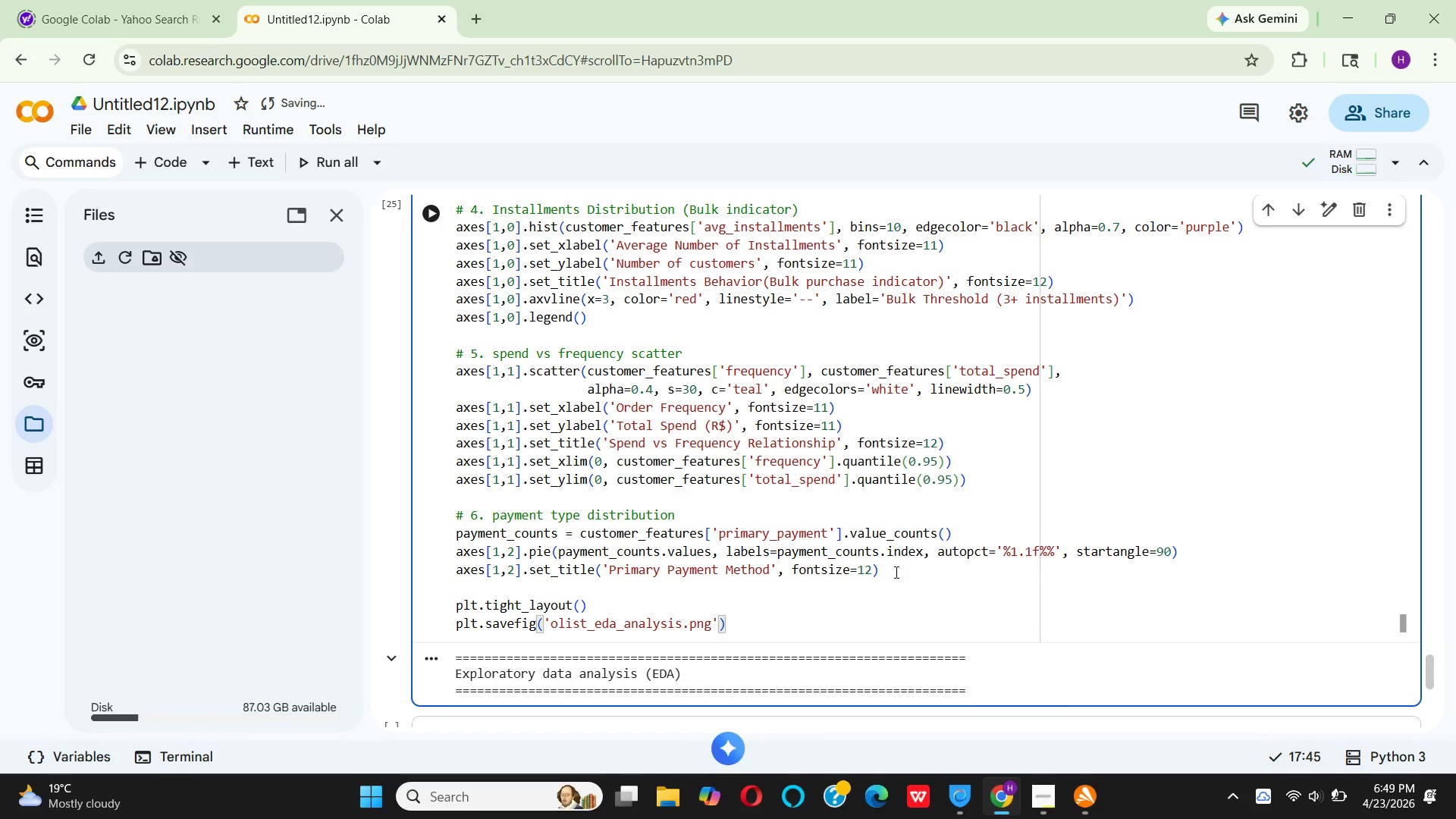 
type(, dpi=15, bbox)
 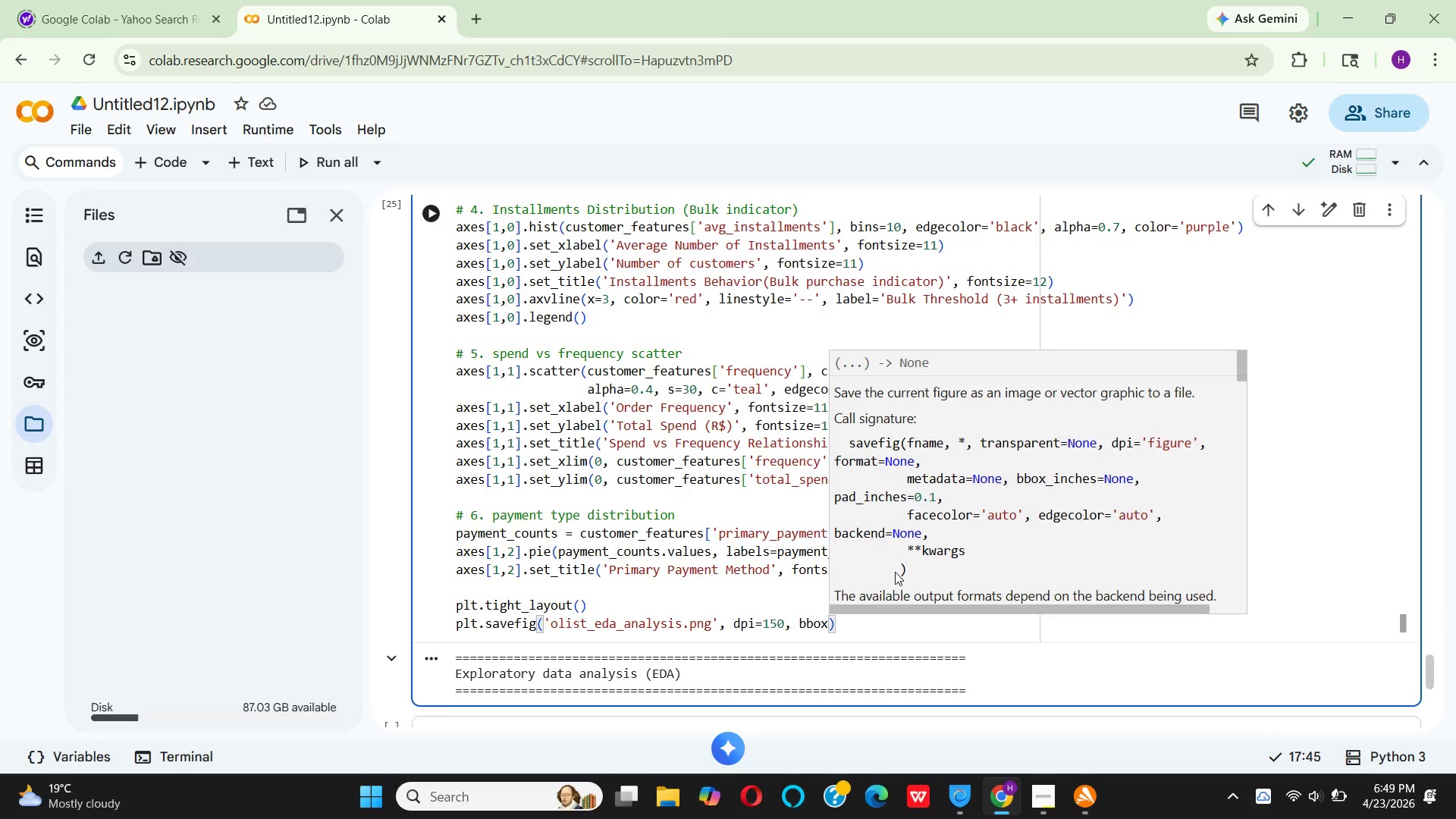 
hold_key(key=0, duration=0.33)
 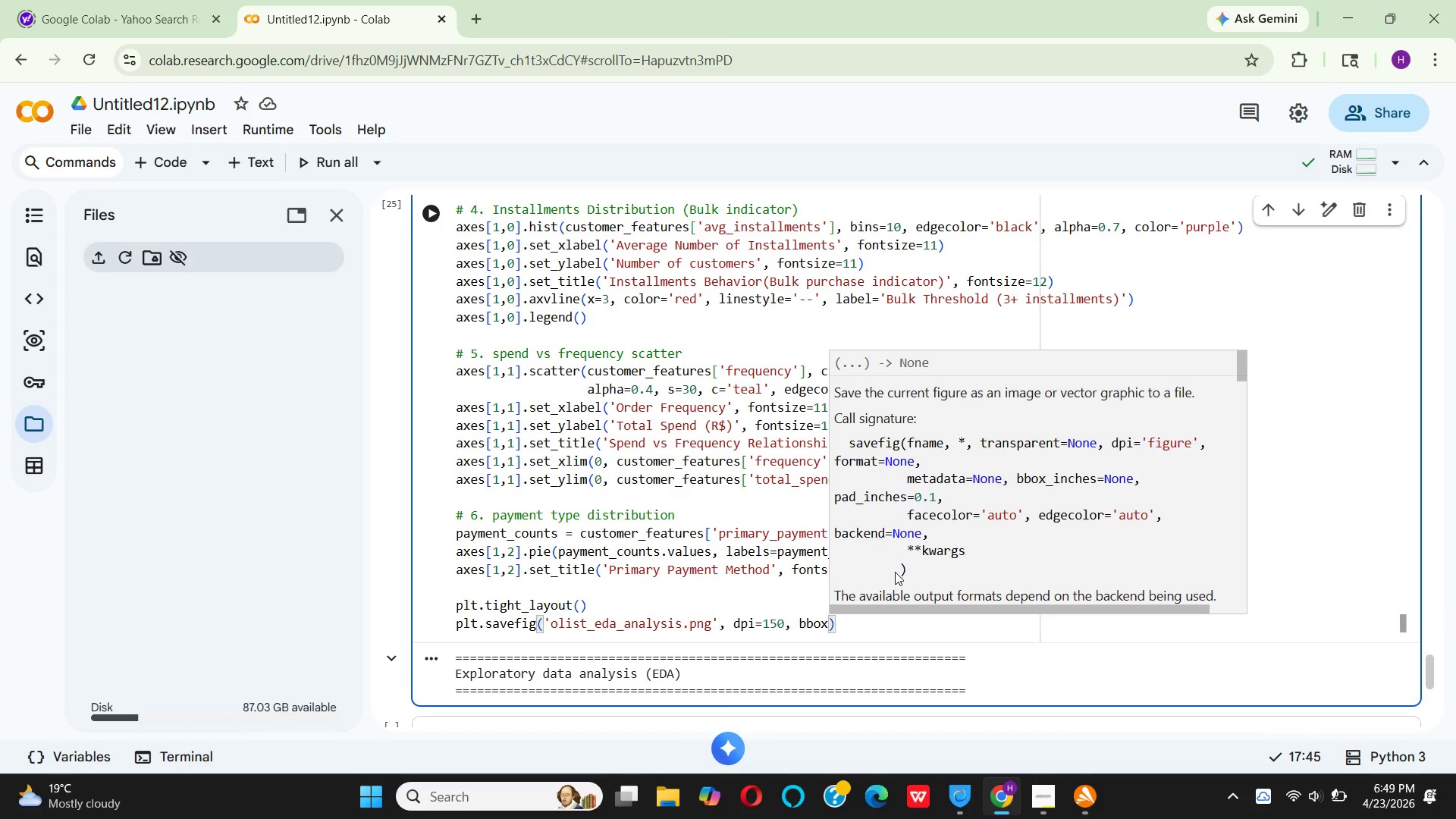 
type(_inches='tight)
 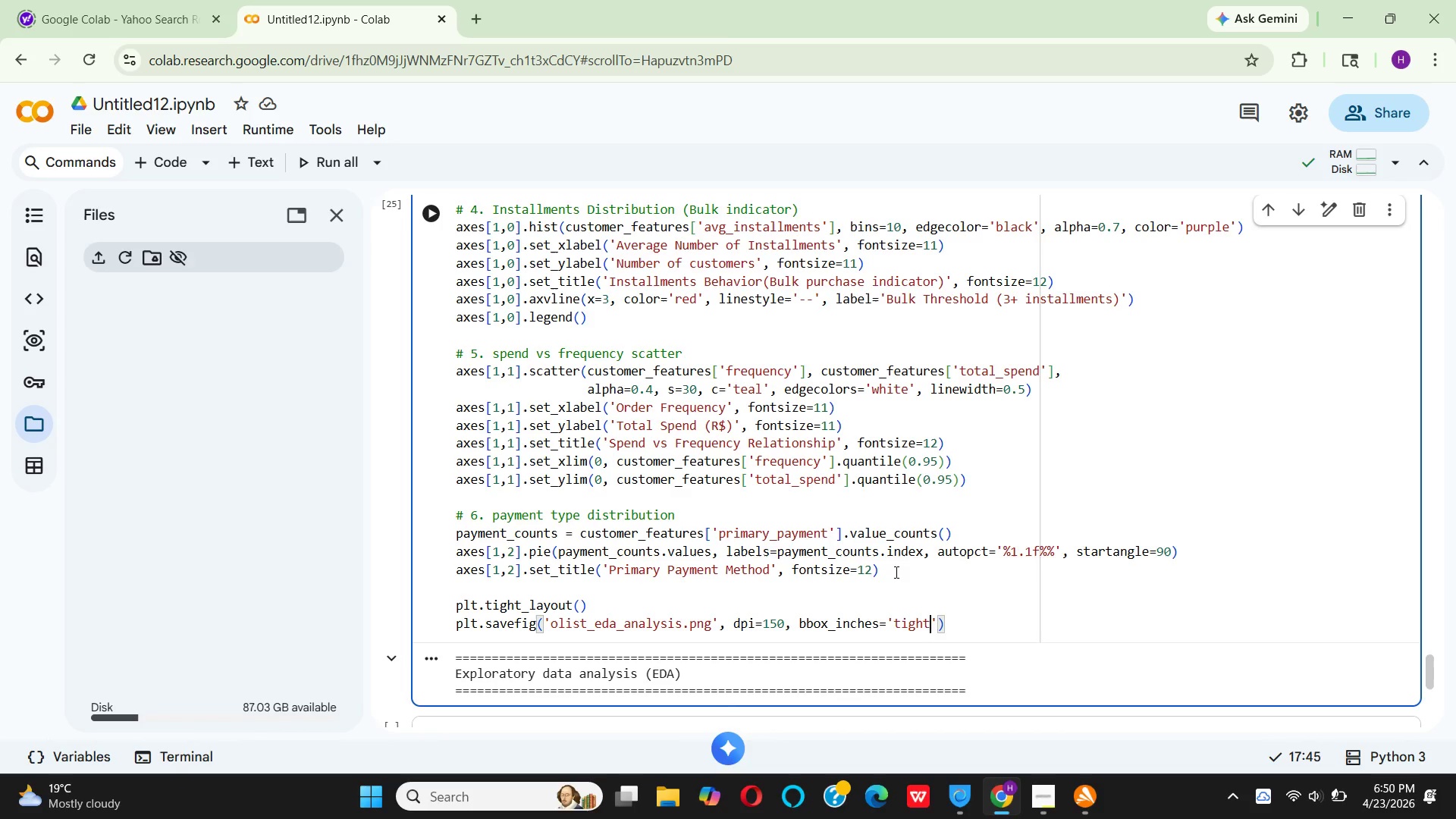 
key(ArrowRight)
 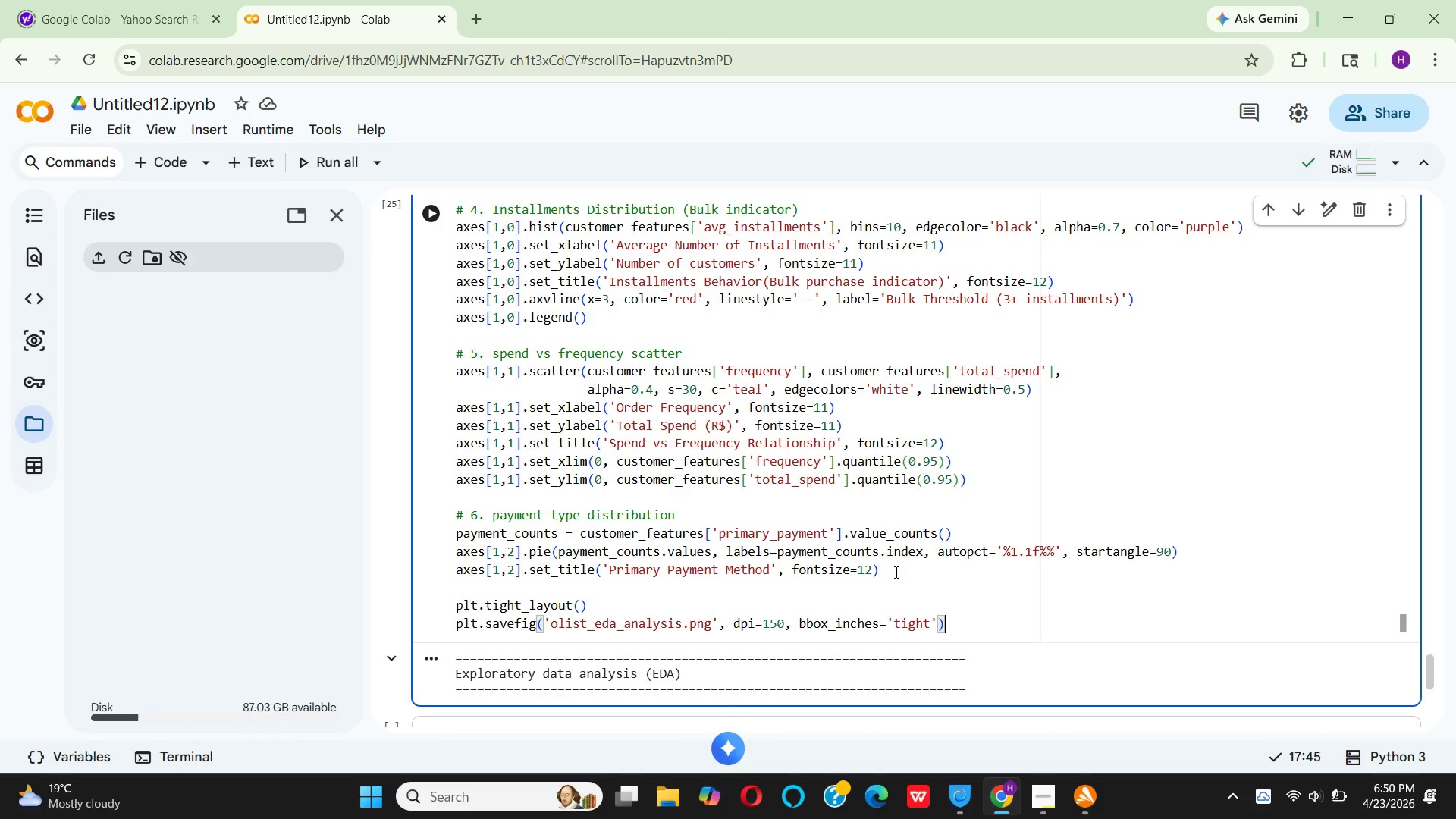 
key(ArrowRight)
 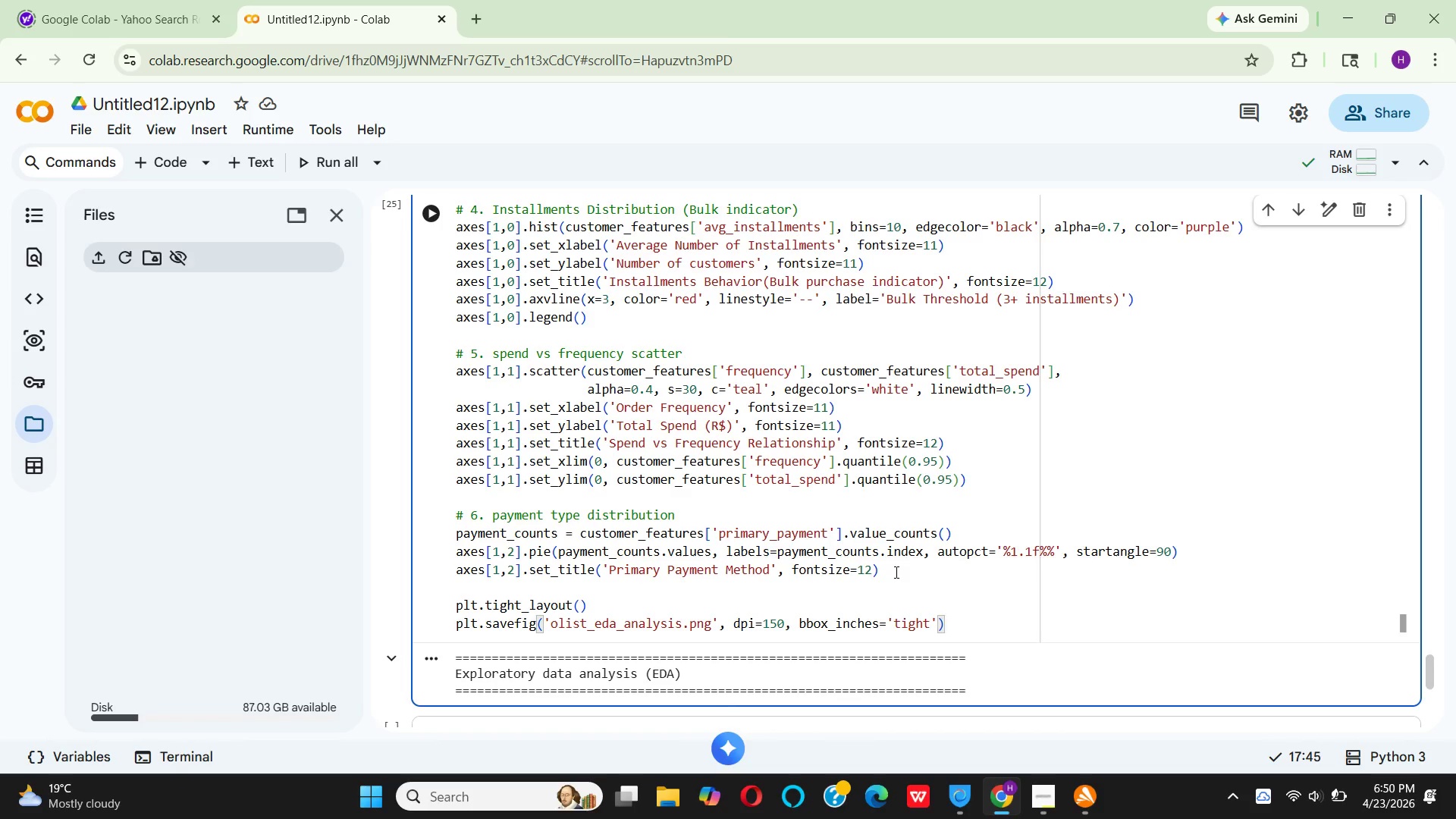 
key(Enter)
 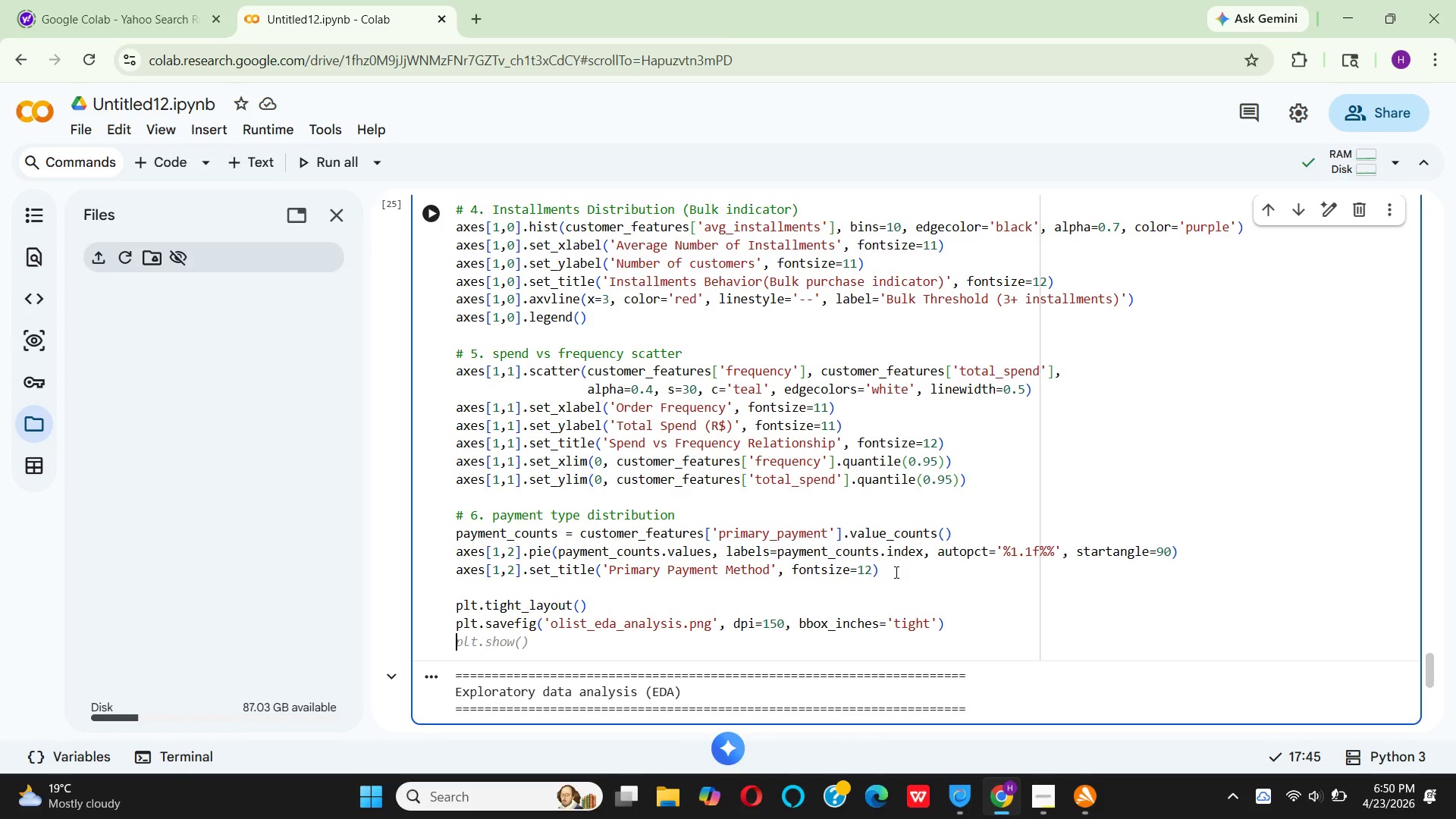 
type(plt.show()
 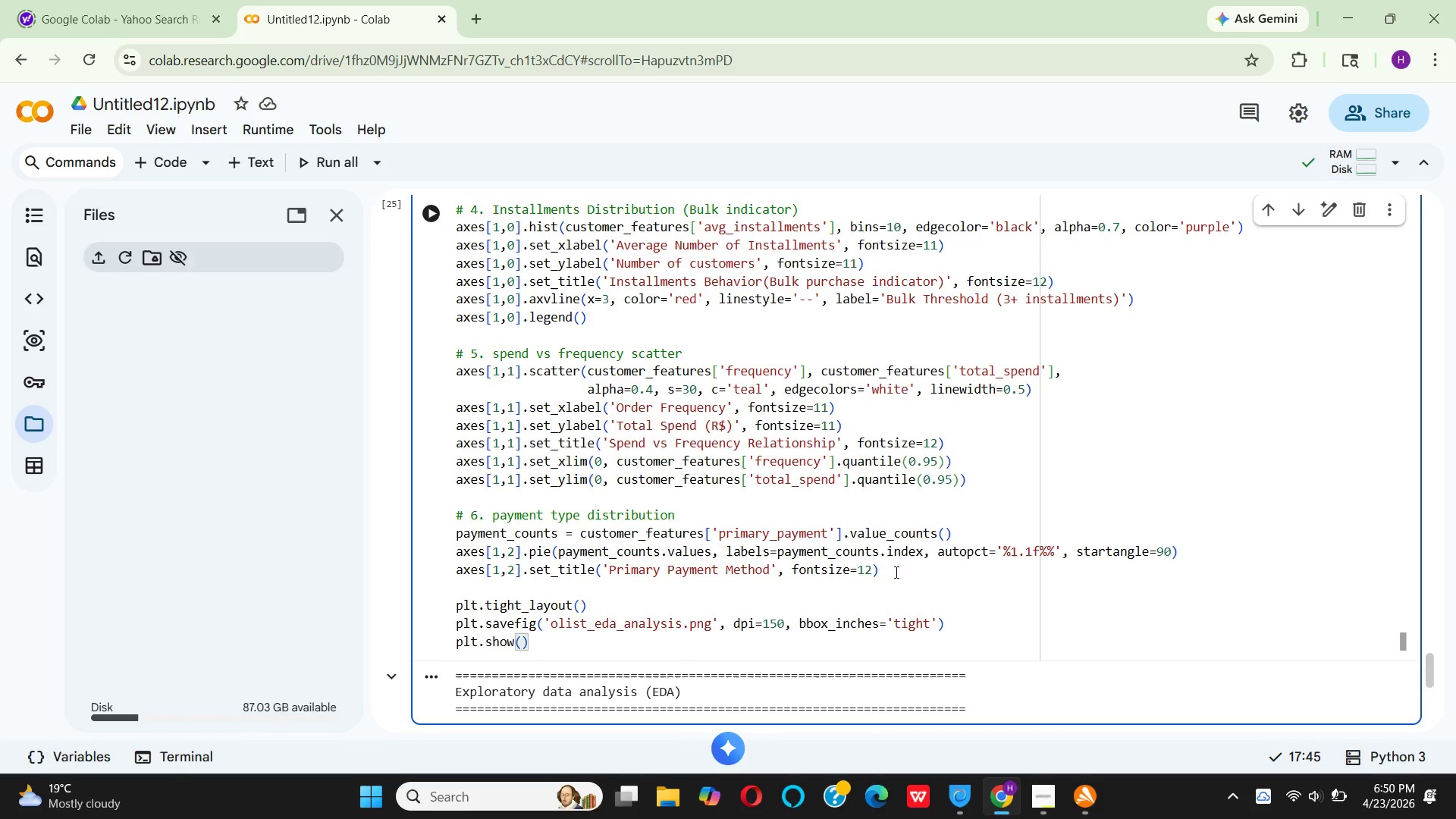 
key(ArrowRight)
 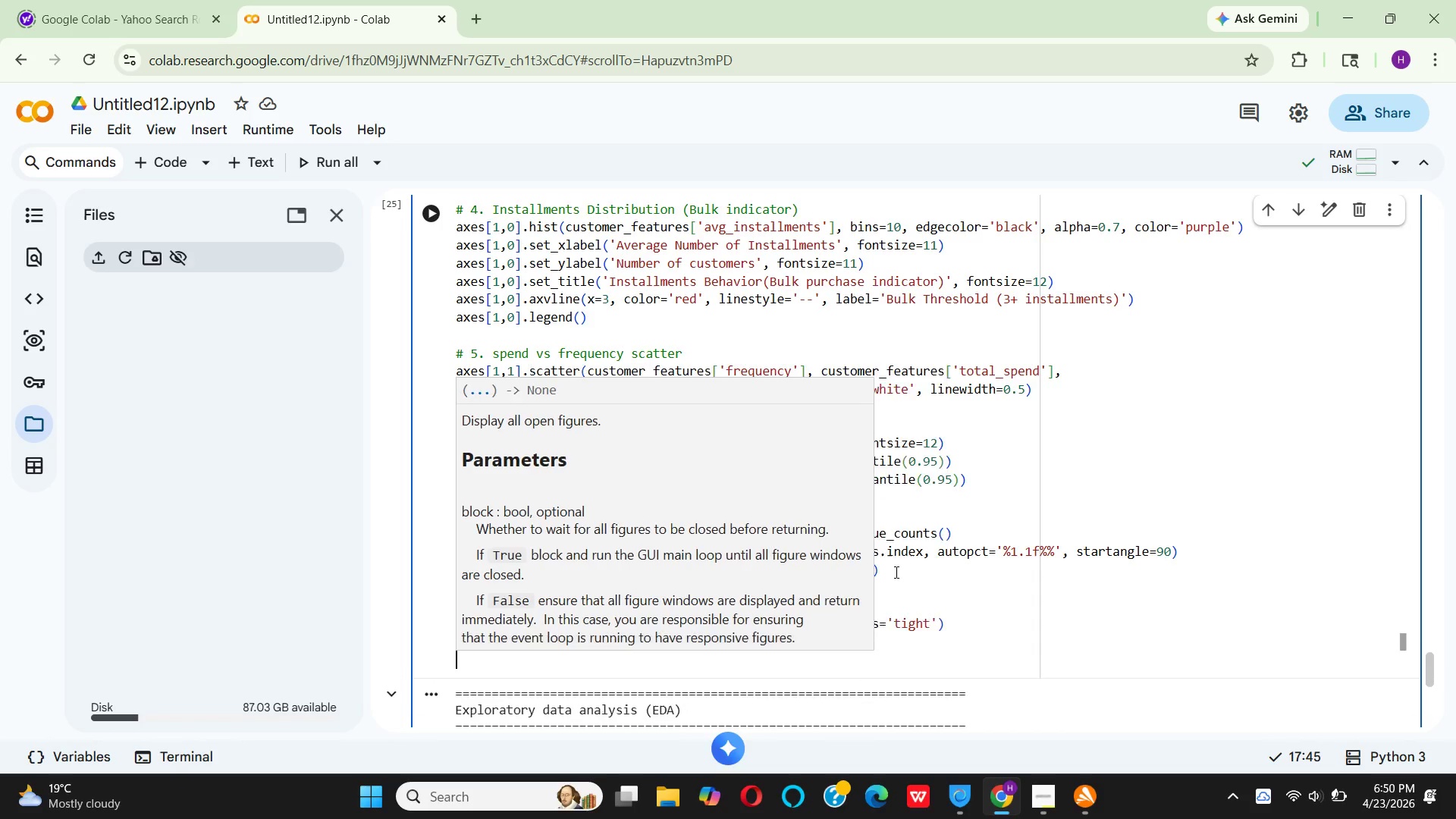 
key(Enter)
 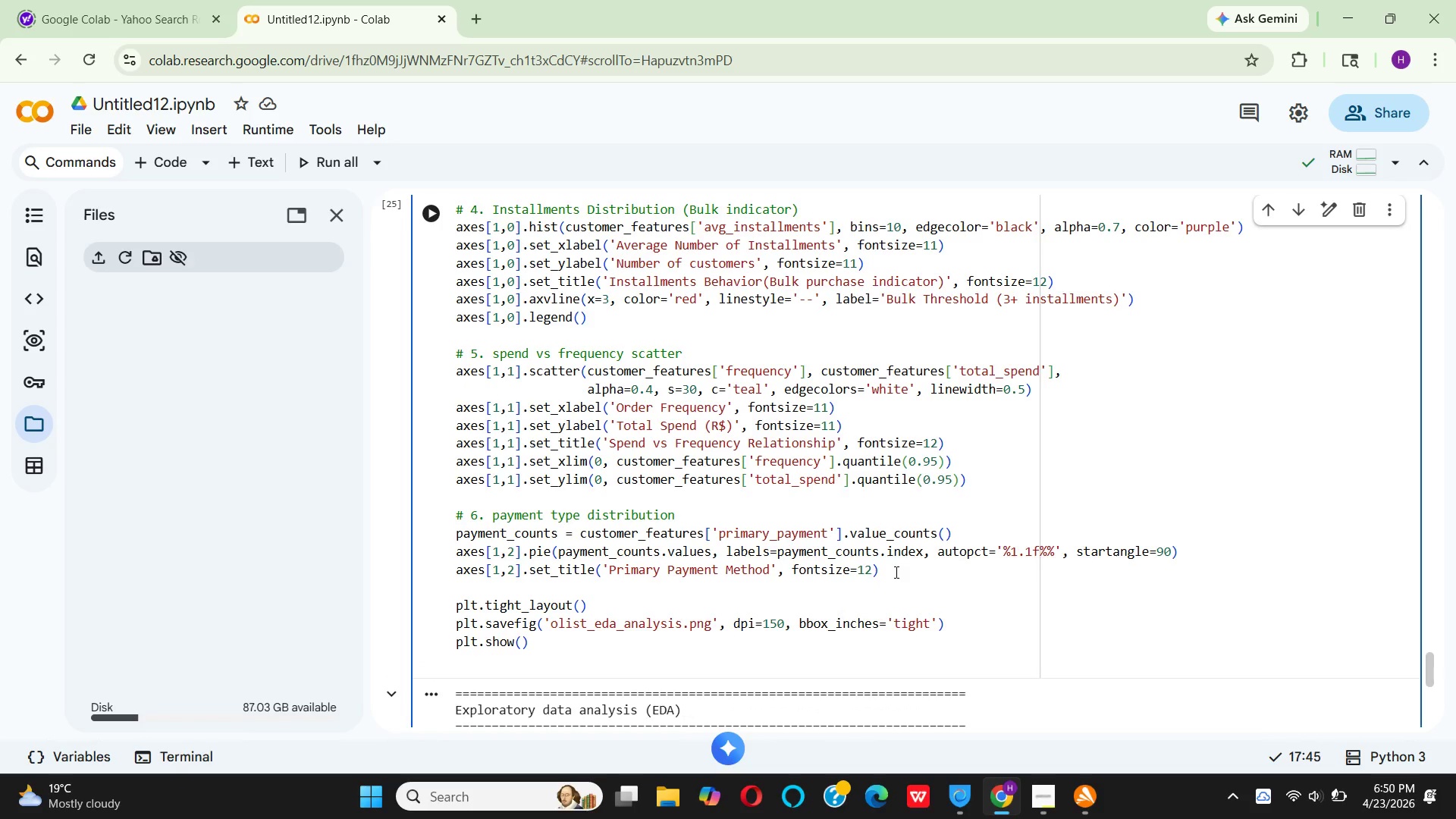 
key(Enter)
 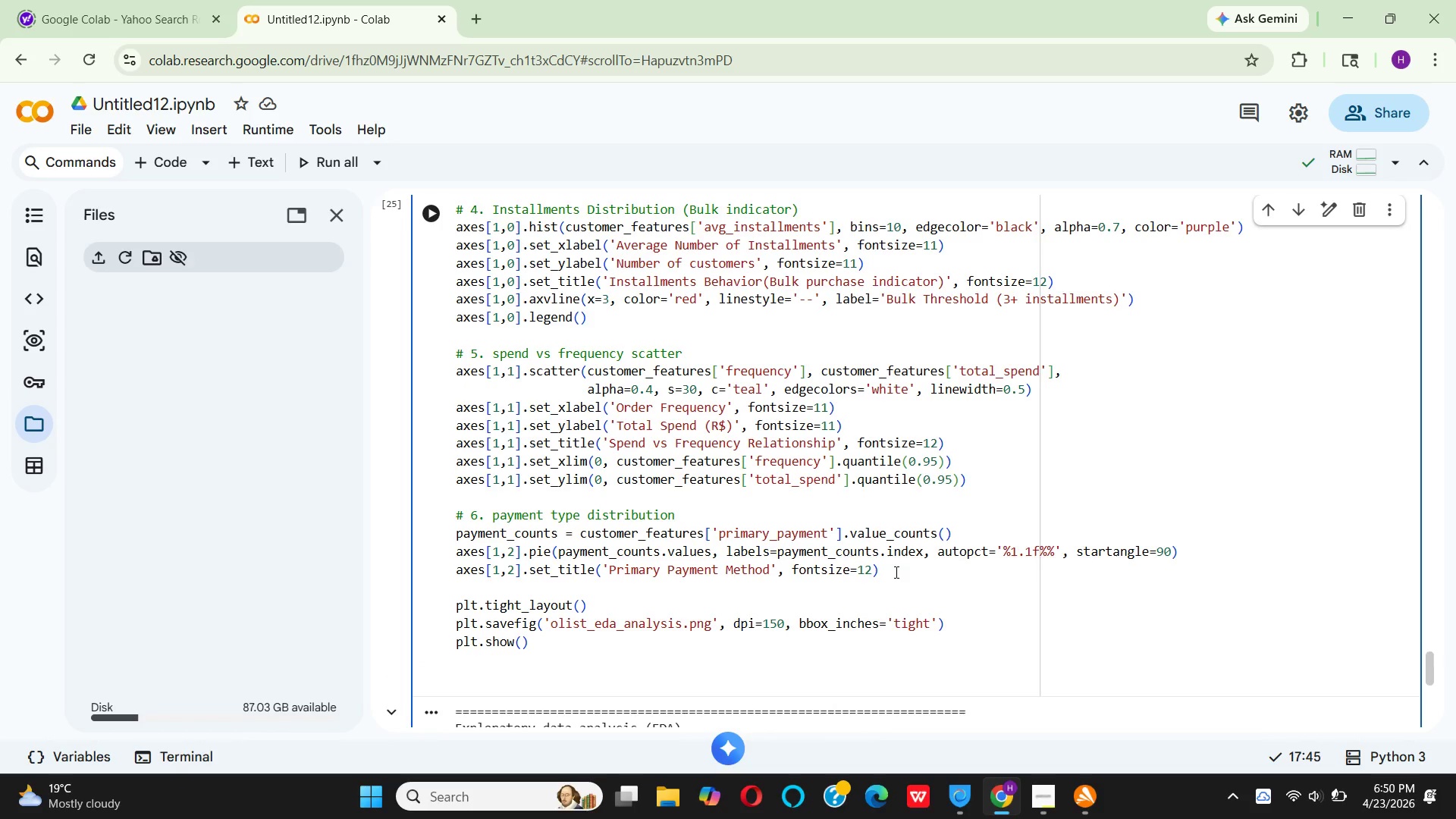 
type(prnt)
 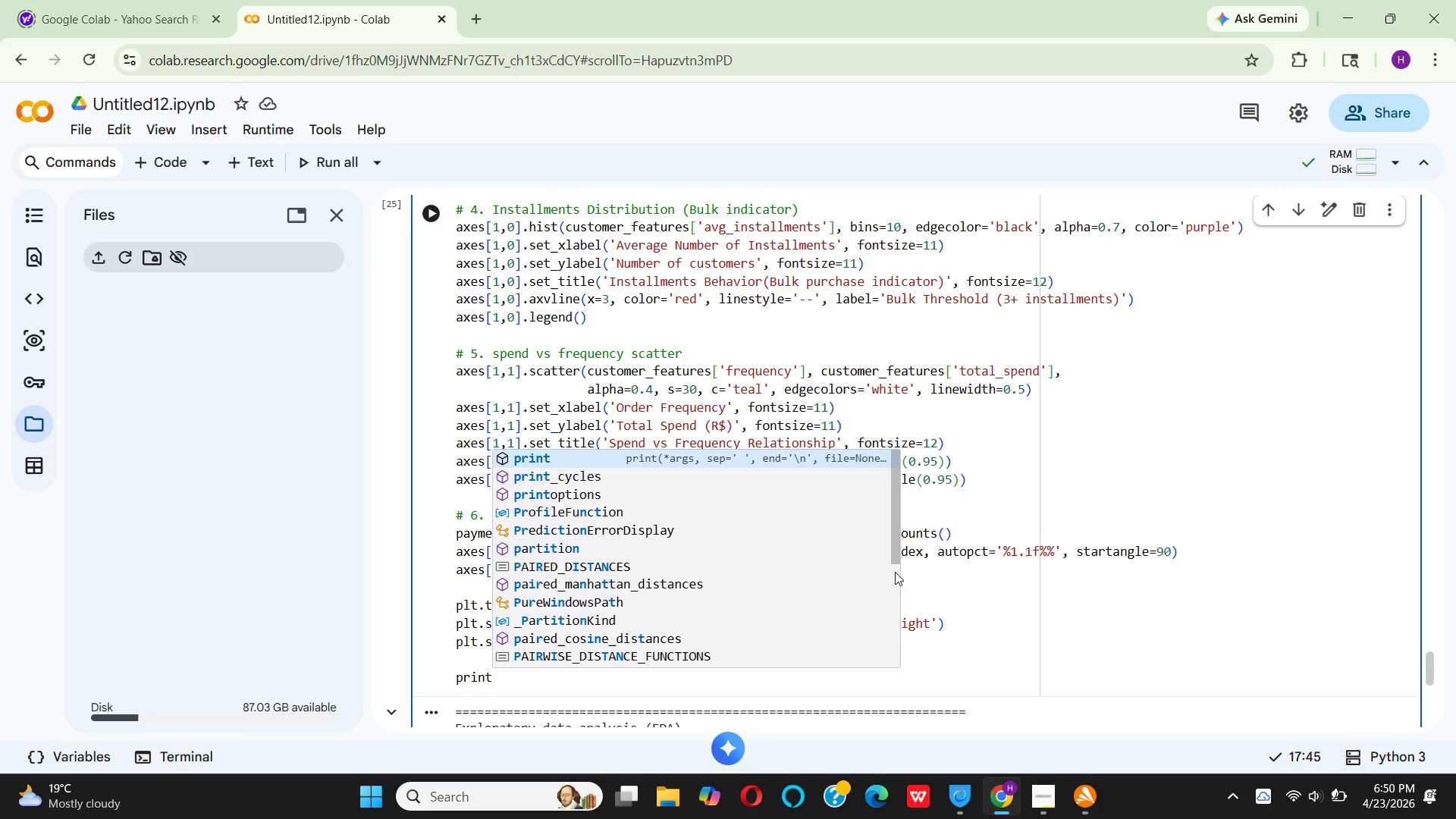 
hold_key(key=I, duration=0.39)
 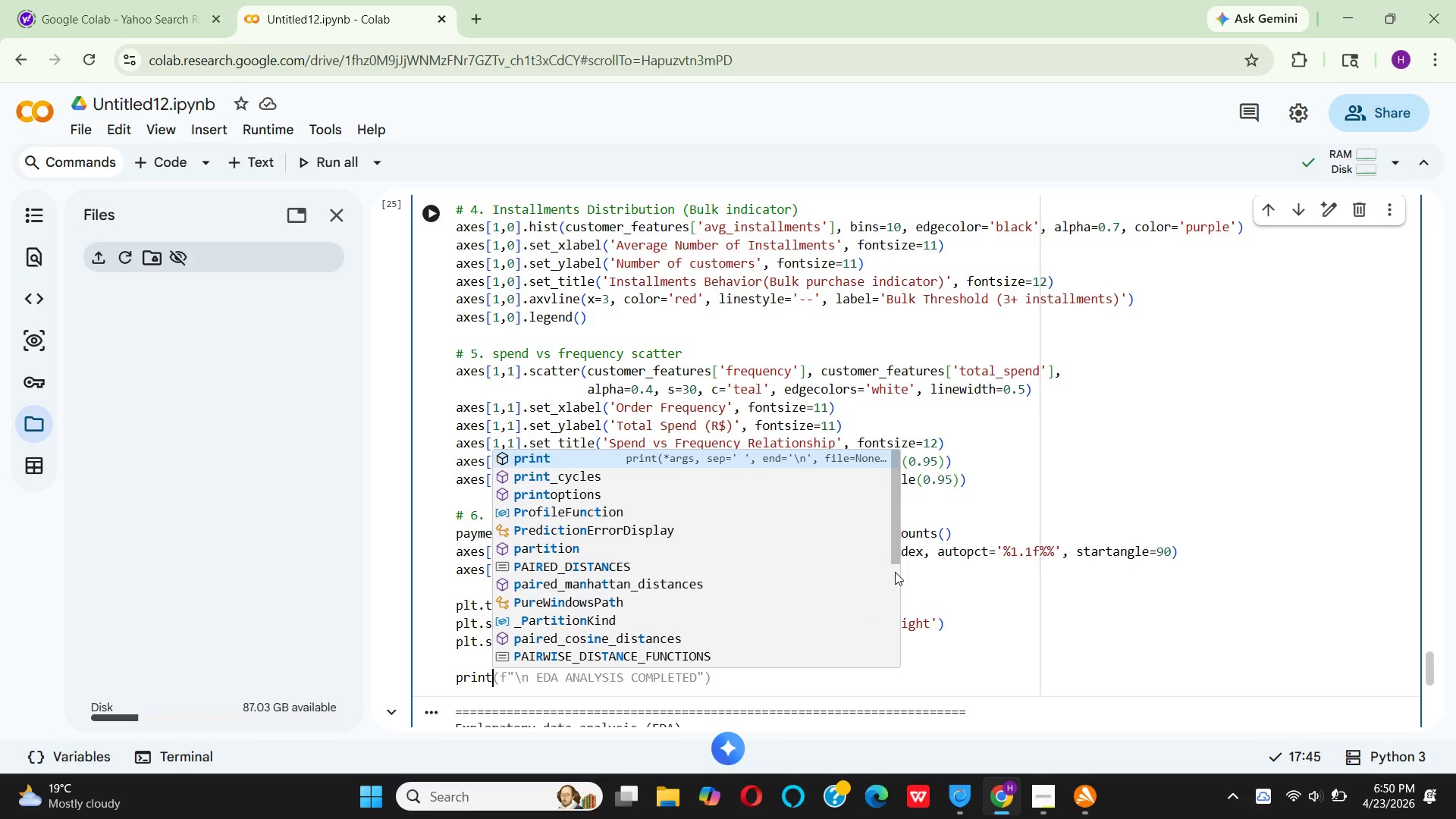 
type((f"\n EDA i)
key(Backspace)
type(INSIGHTS:)
 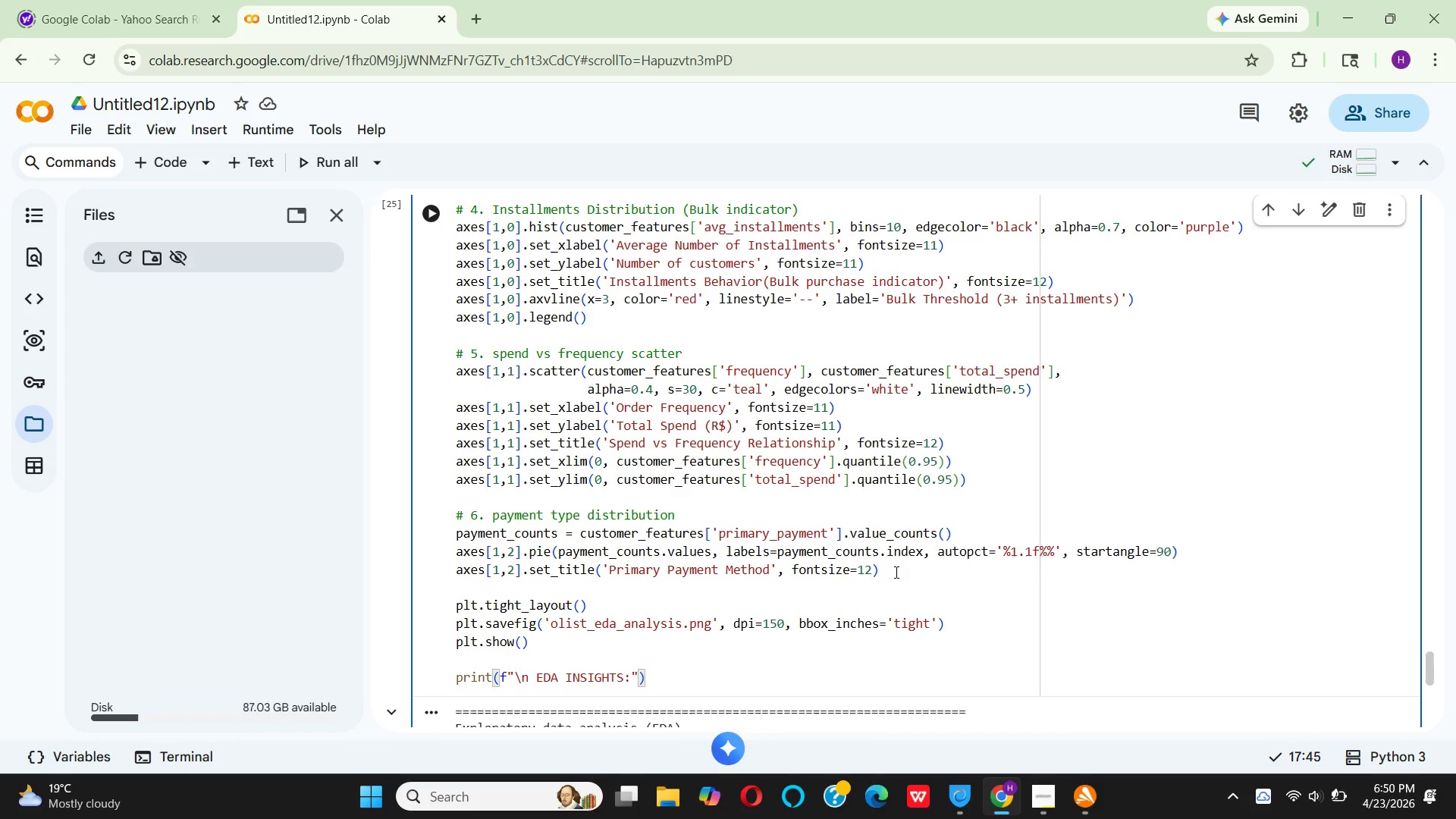 
key(ArrowRight)
 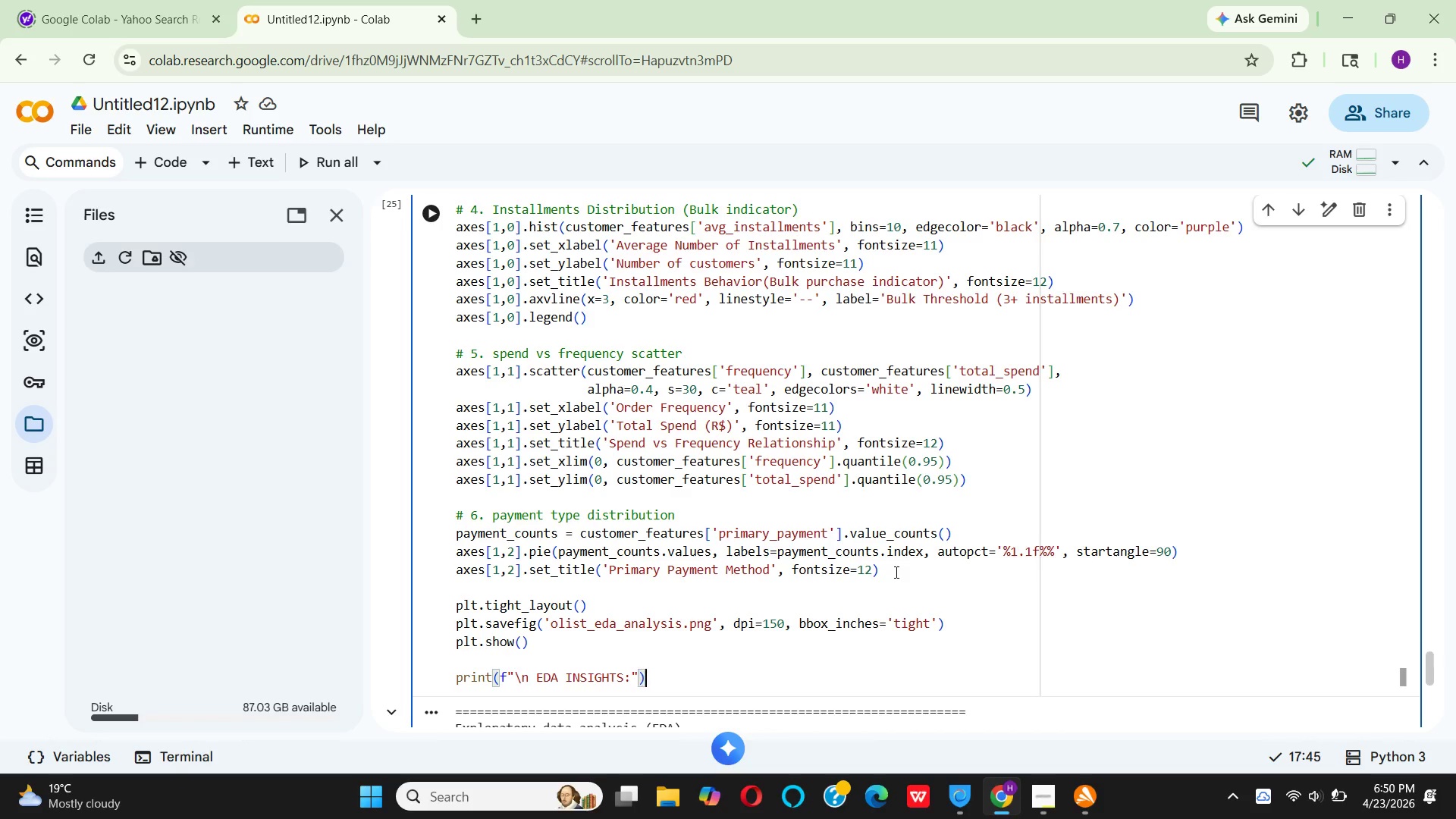 
key(ArrowRight)
 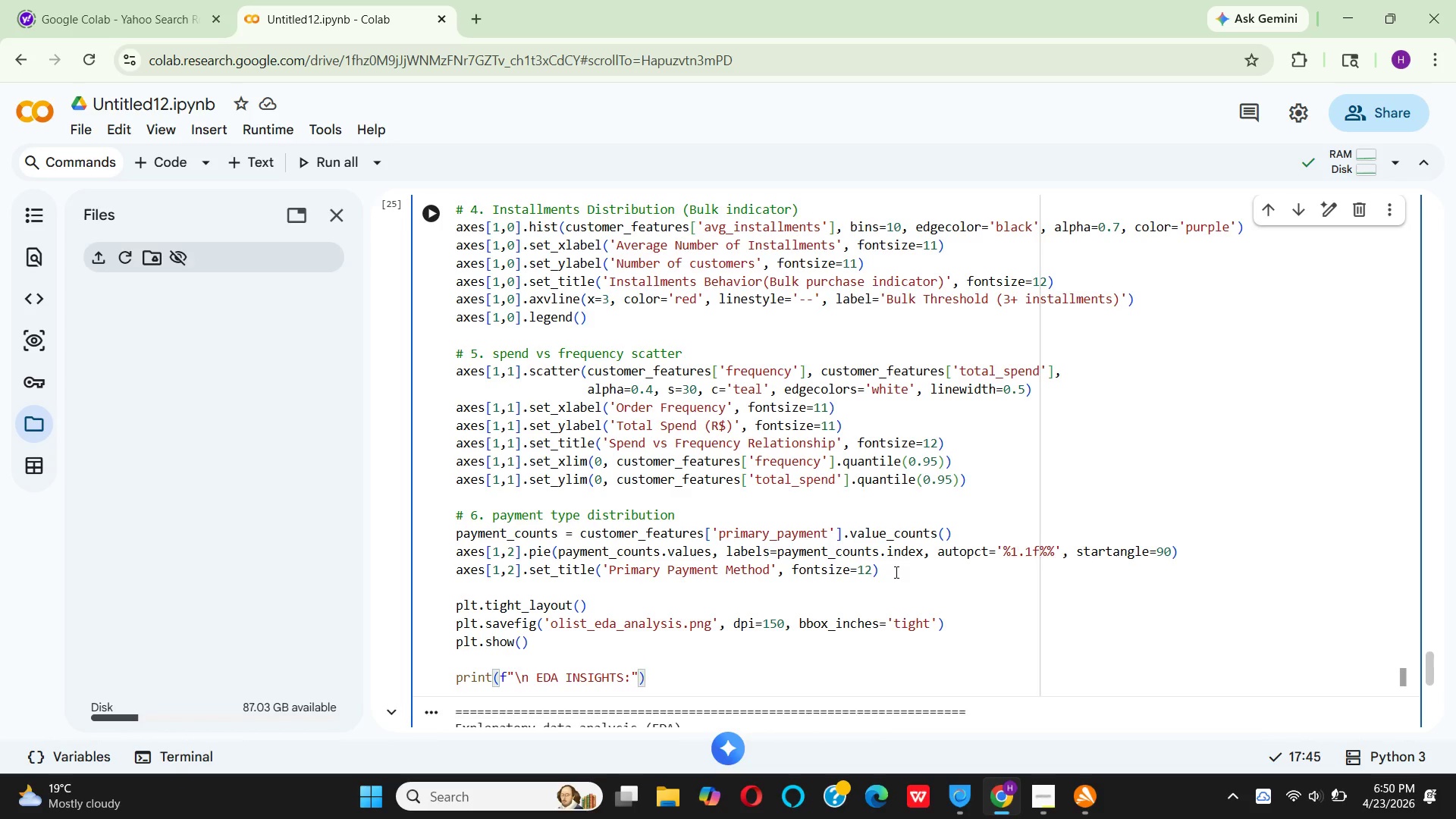 
key(Enter)
 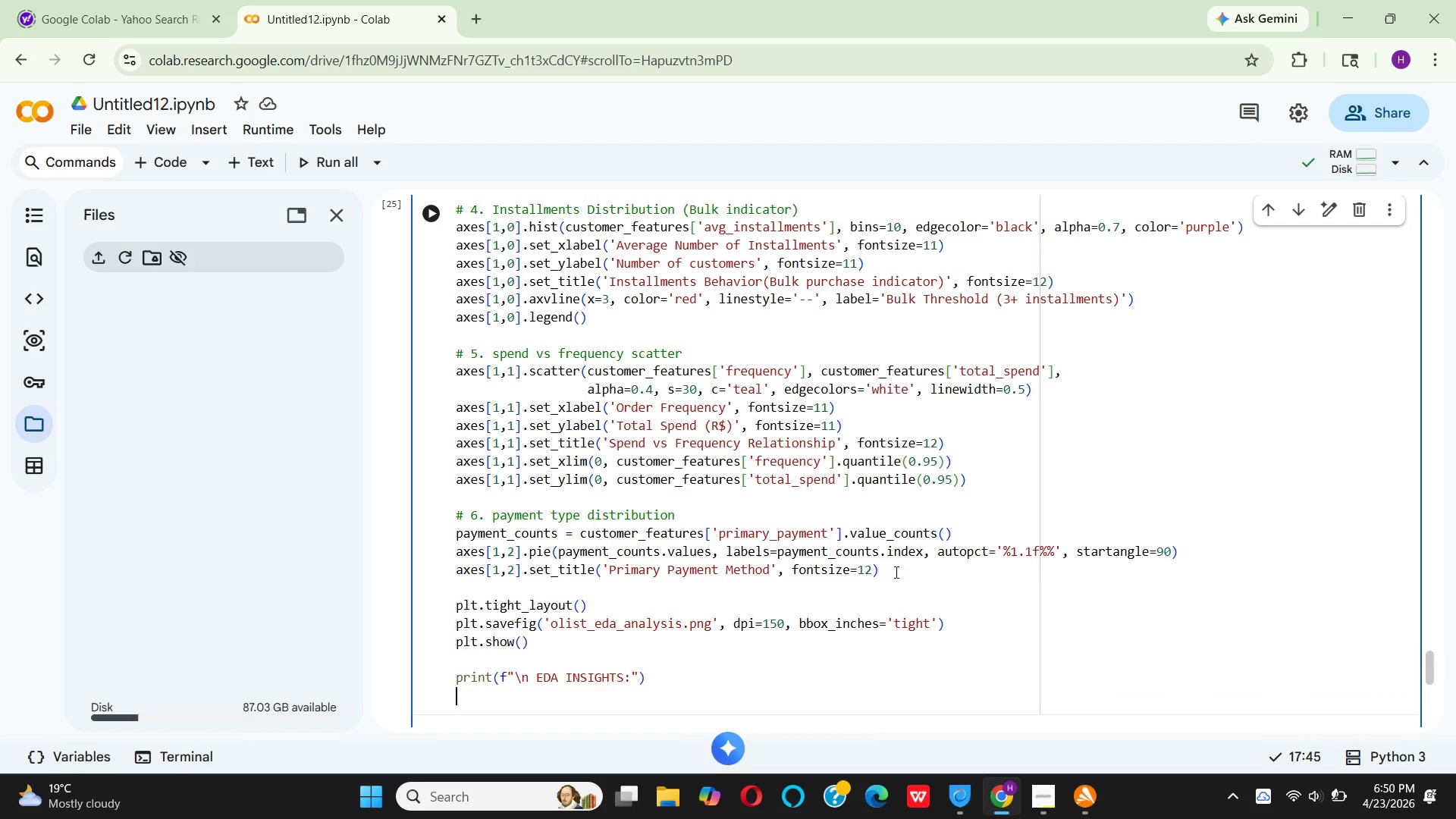 
type(print(")
 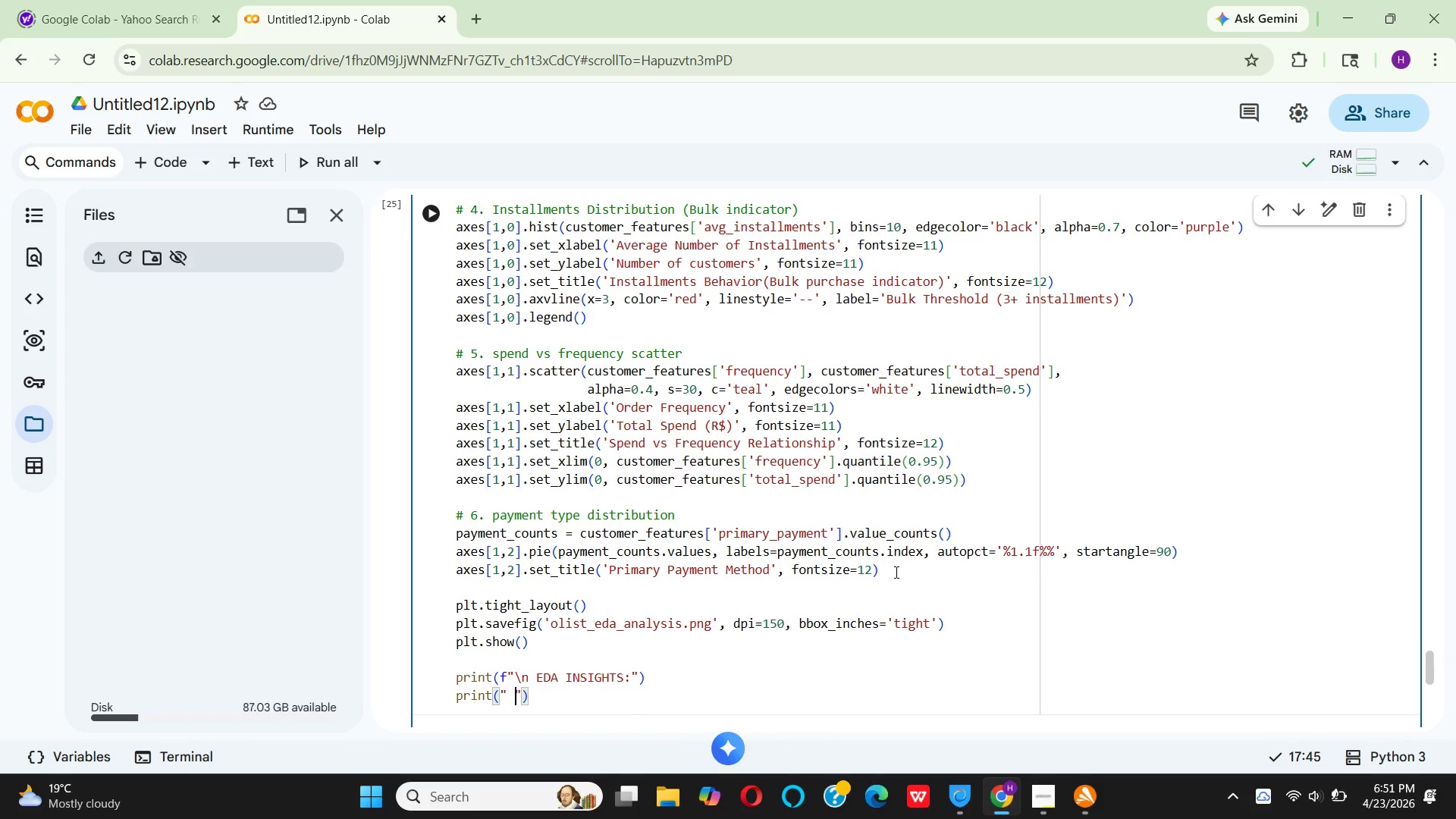 
 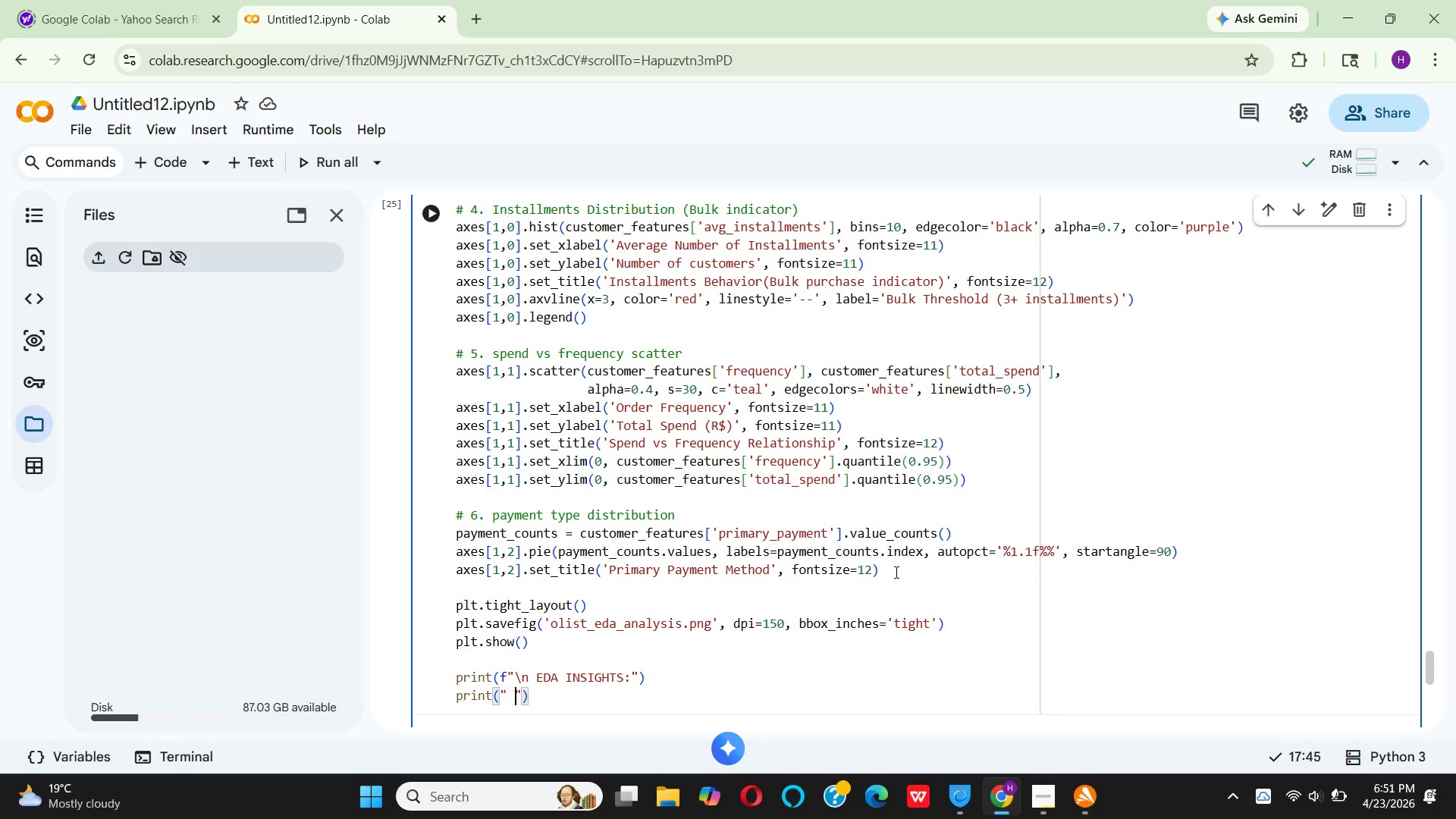 
hold_key(key=Space, duration=0.58)
 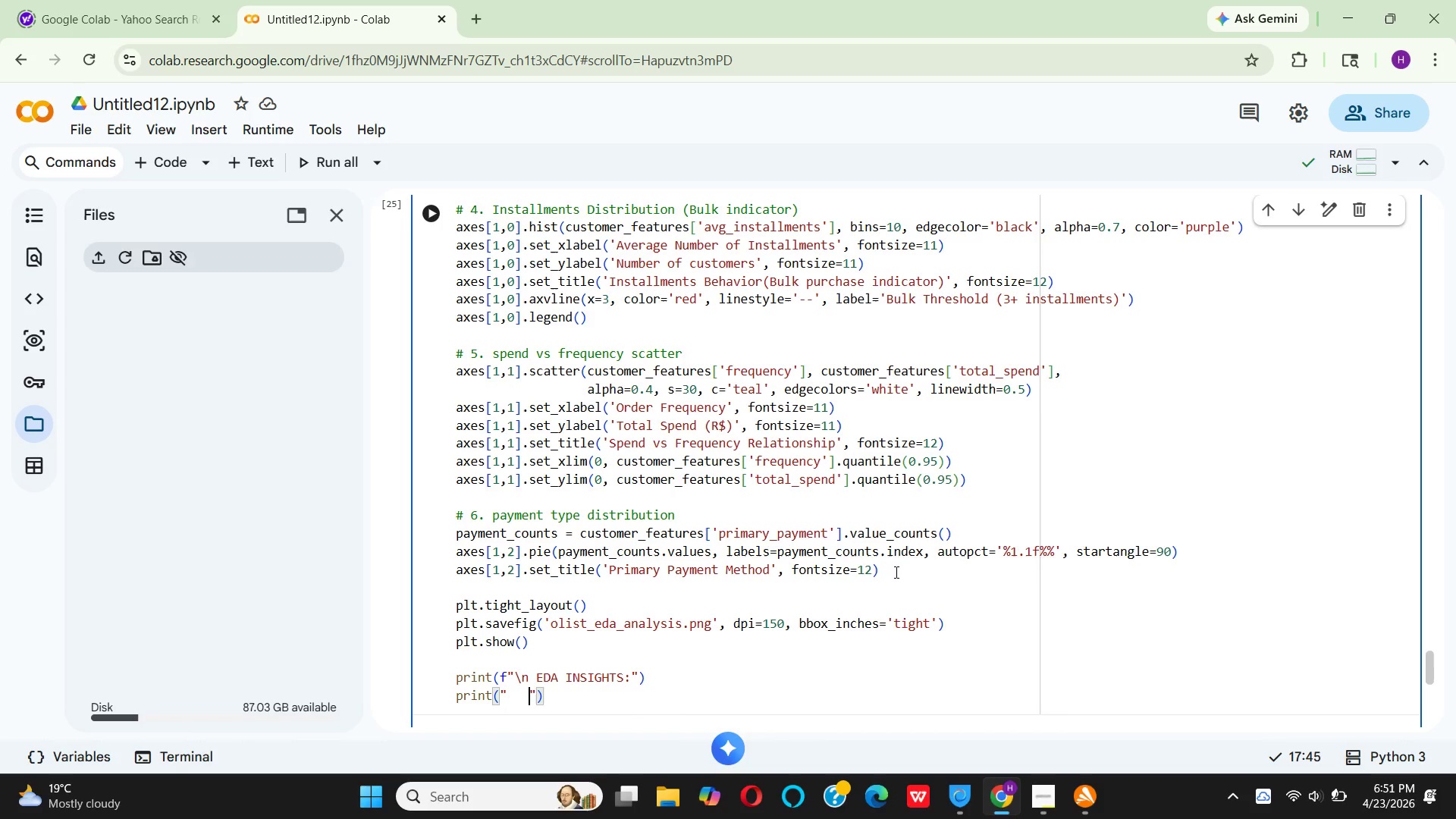 
type(.Most customers spend R)
 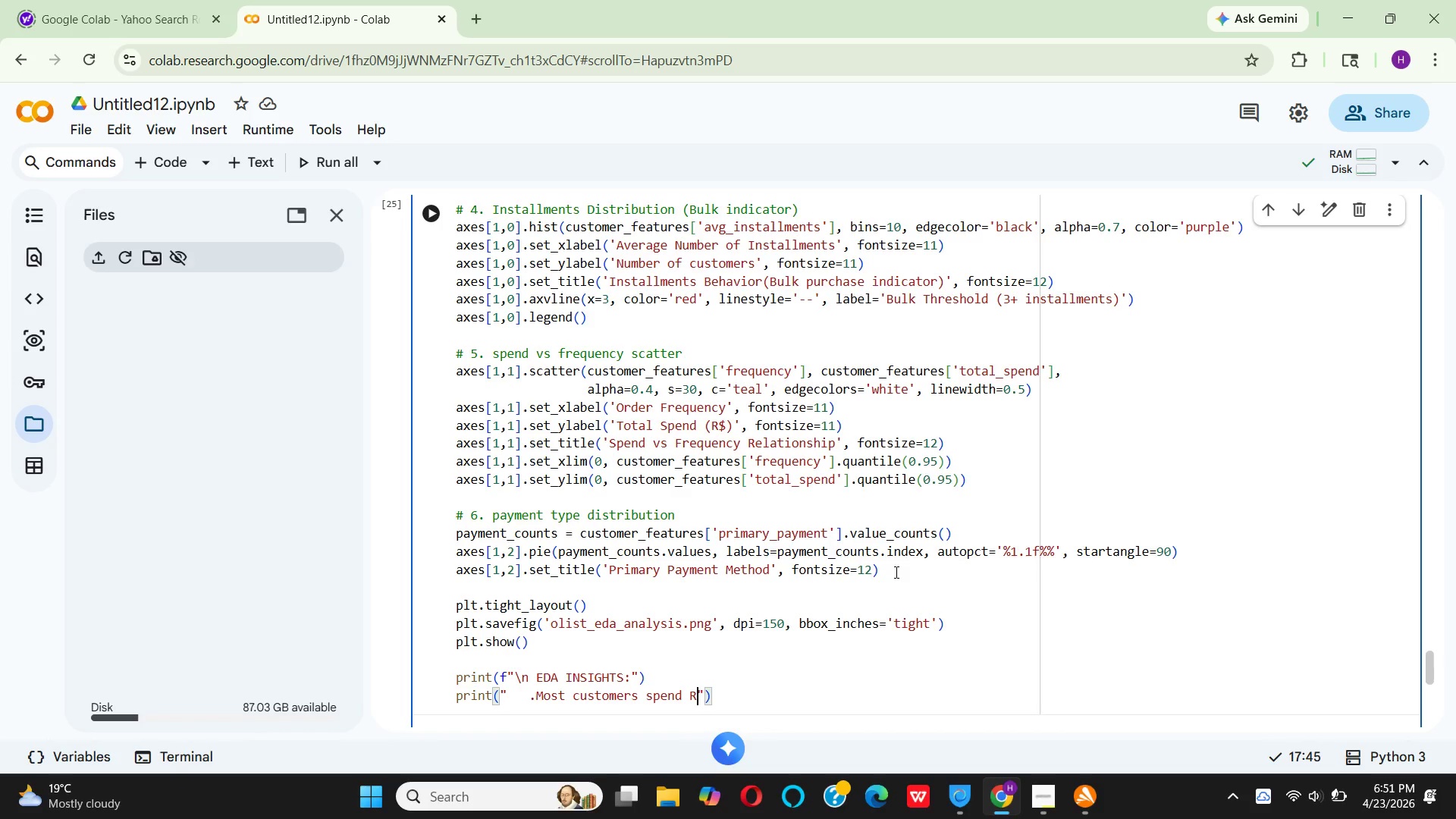 
hold_key(key=ShiftLeft, duration=1.52)
 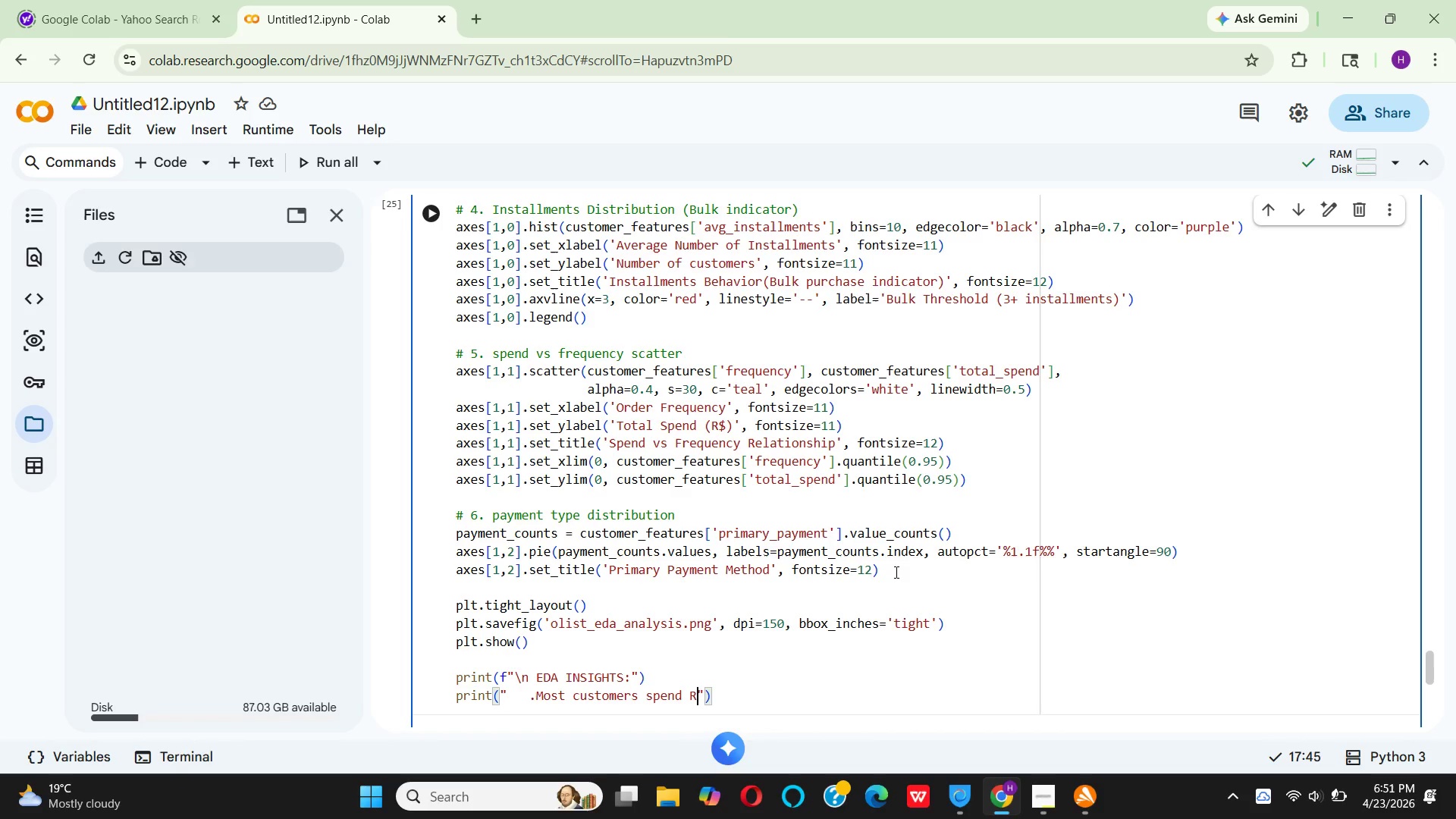 
hold_key(key=ShiftLeft, duration=1.5)
 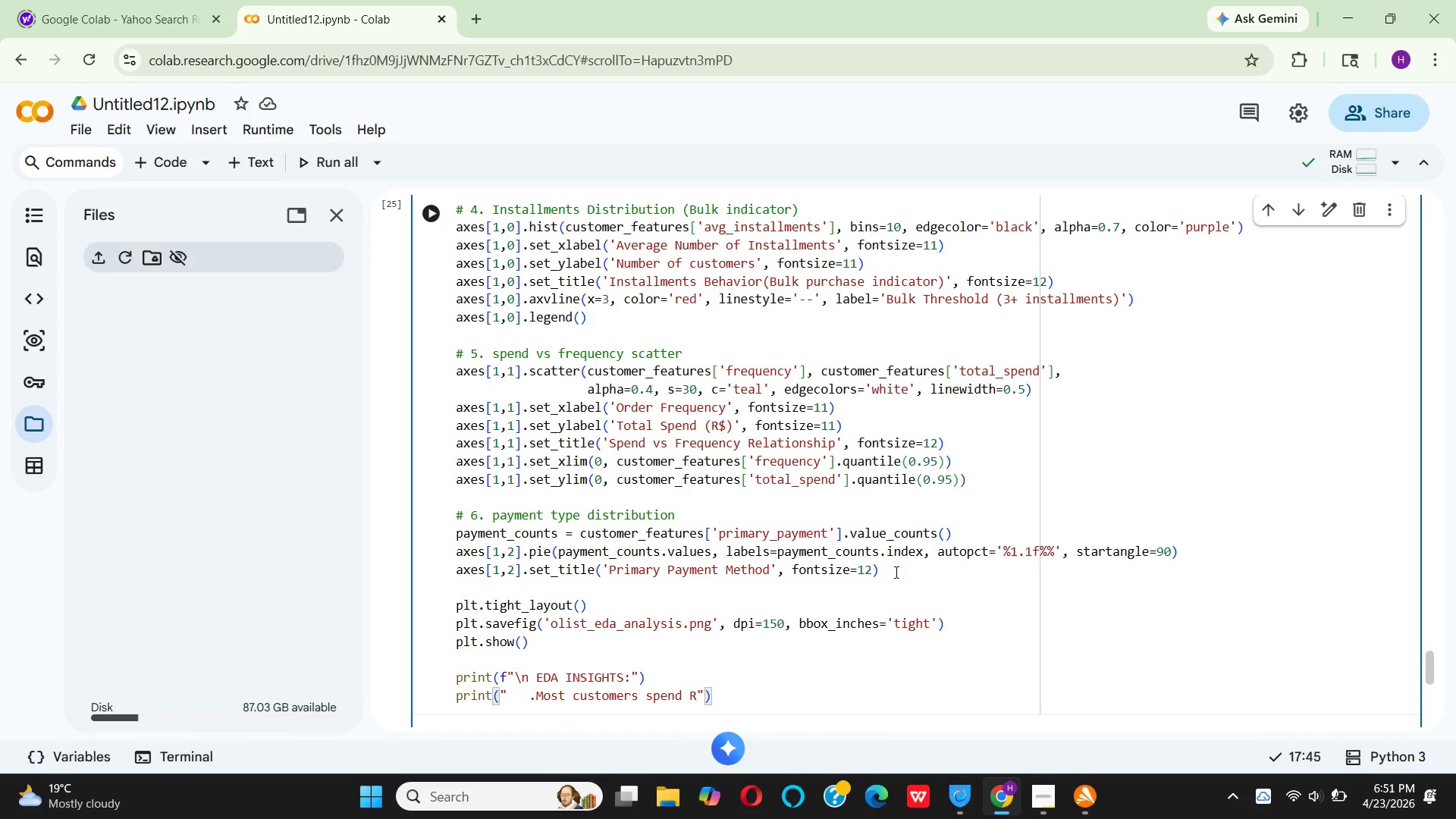 
hold_key(key=ShiftLeft, duration=0.95)
 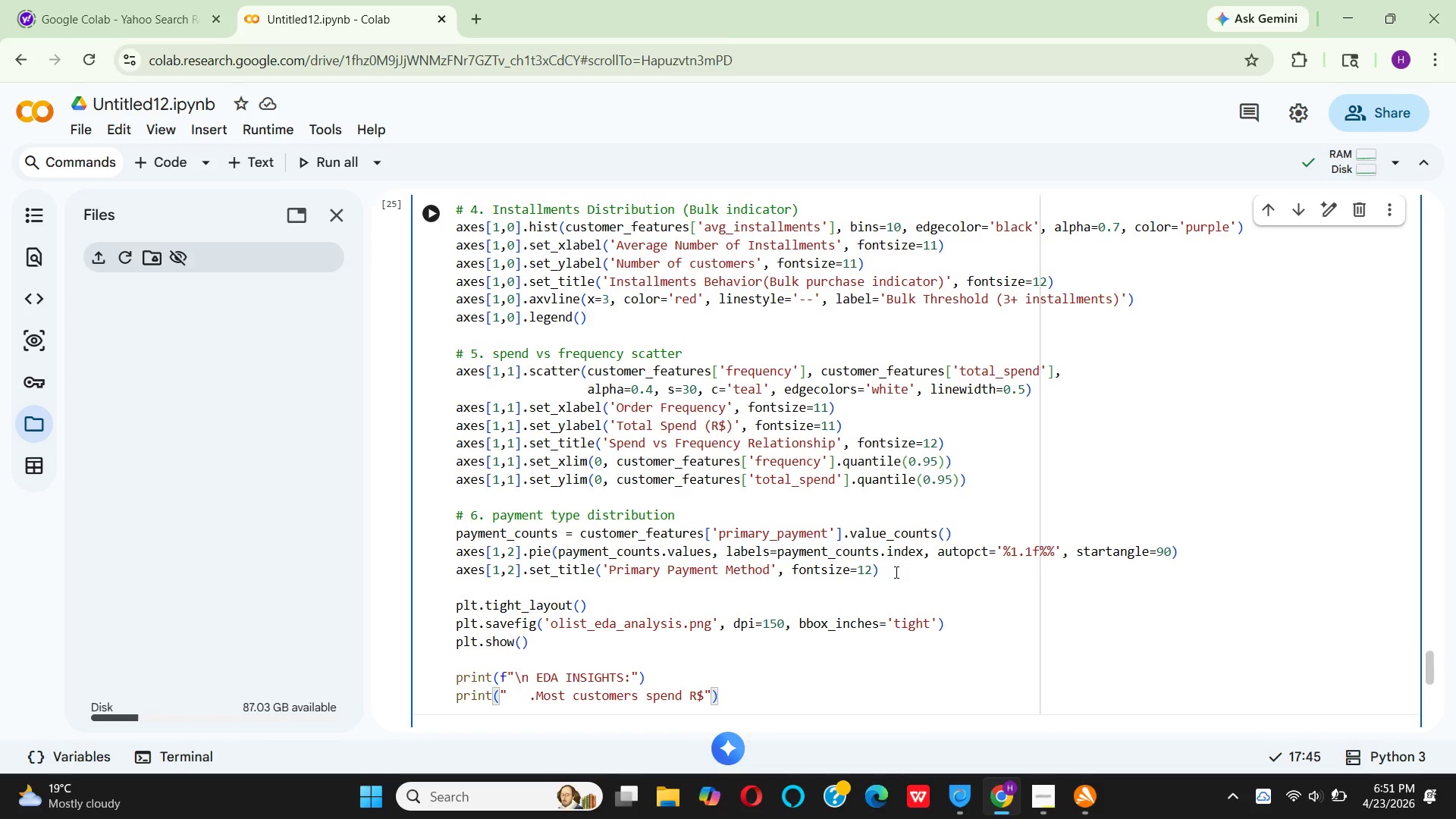 
hold_key(key=4, duration=0.36)
 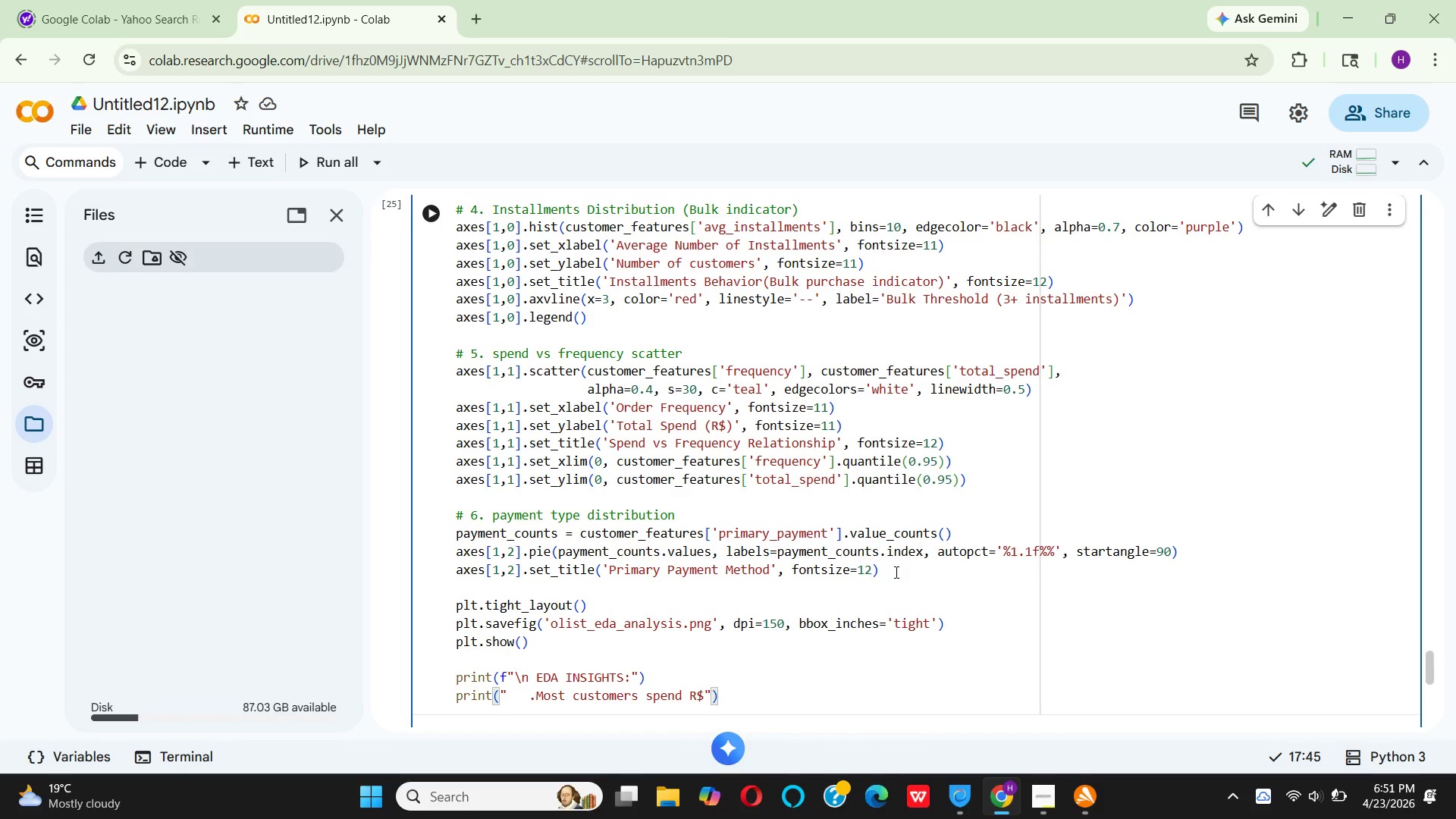 
type(500-2,000 total )
 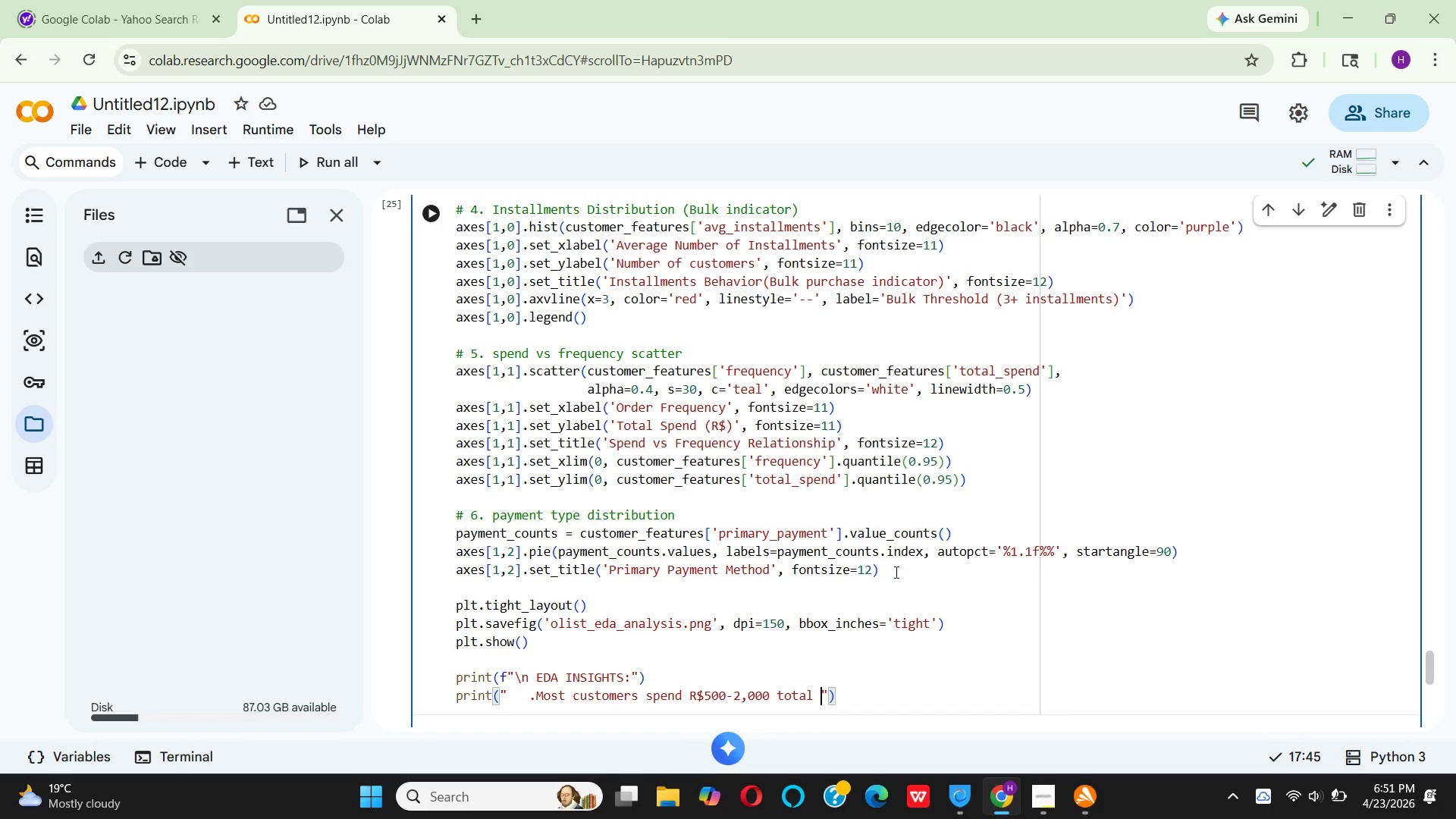 
type((right-skewed)
 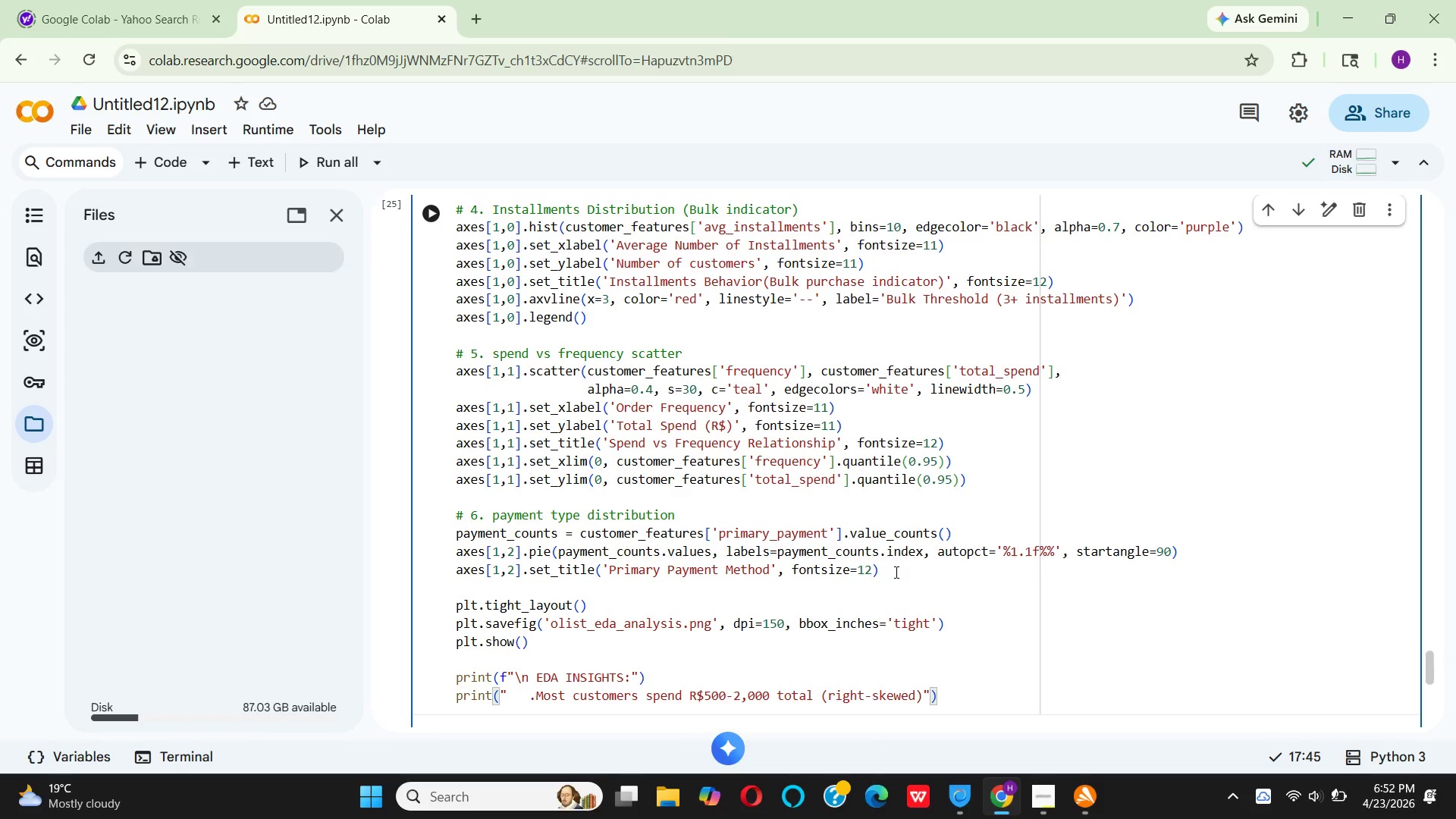 
key(ArrowRight)
 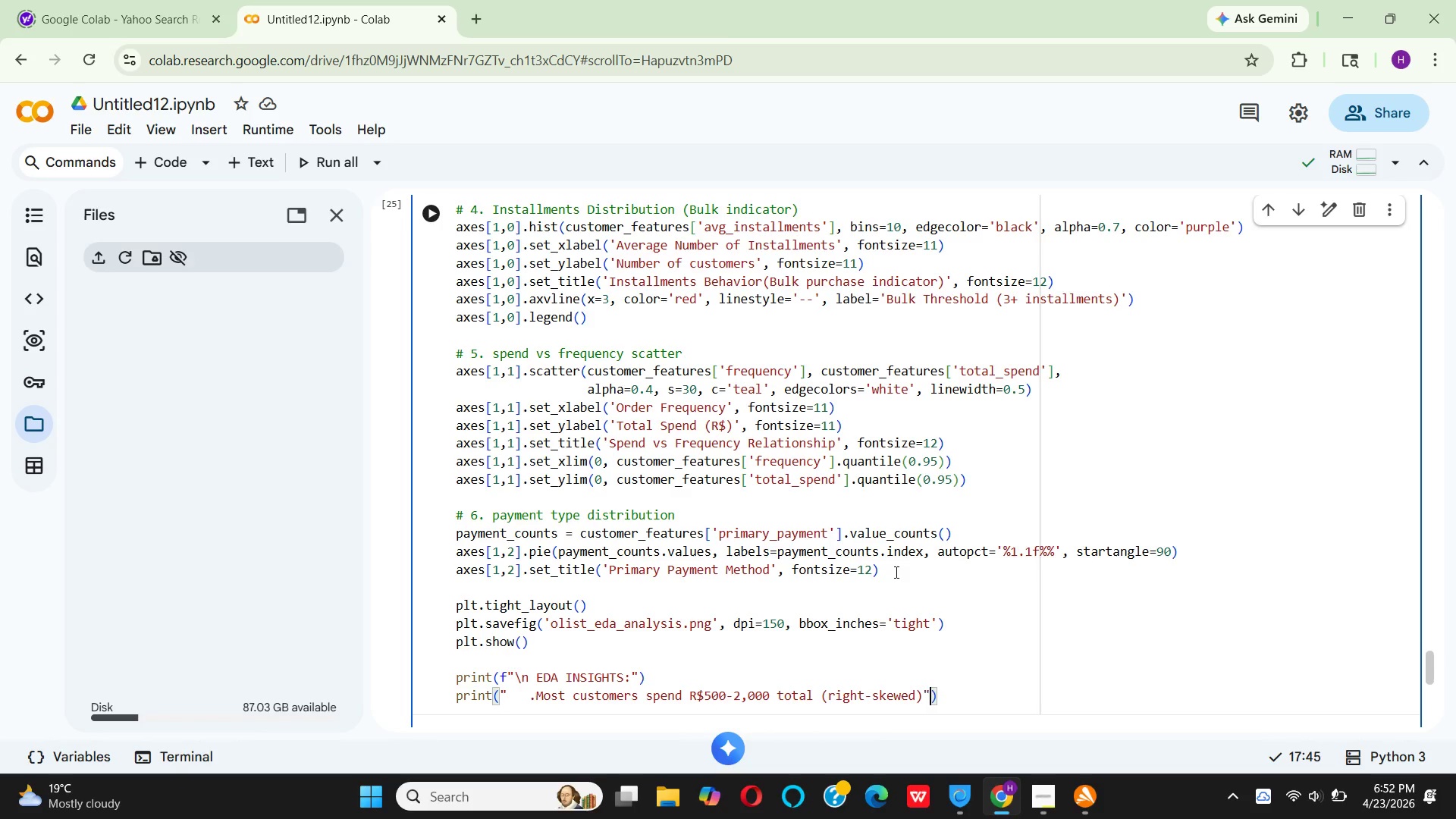 
key(ArrowRight)
 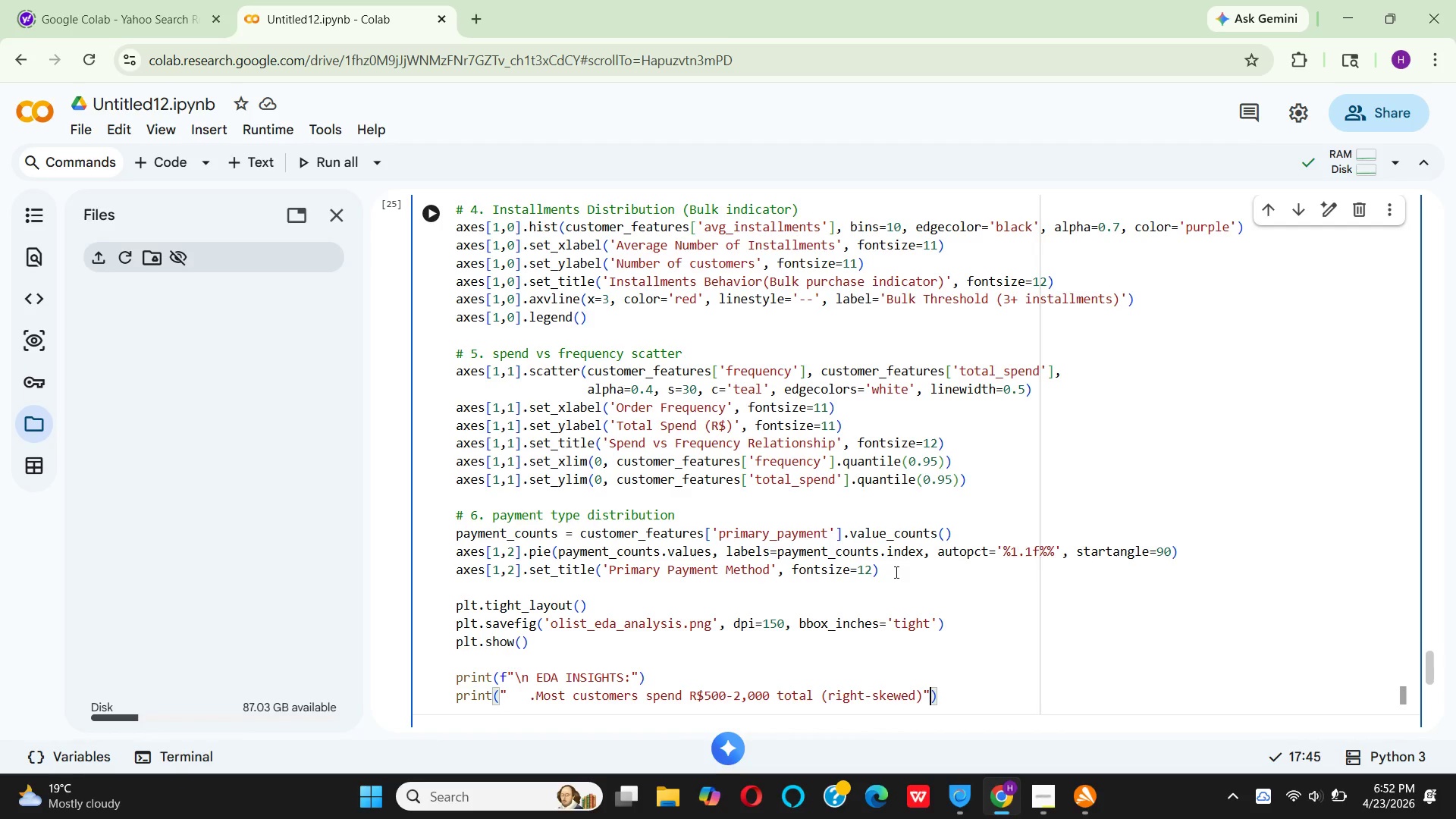 
key(ArrowRight)
 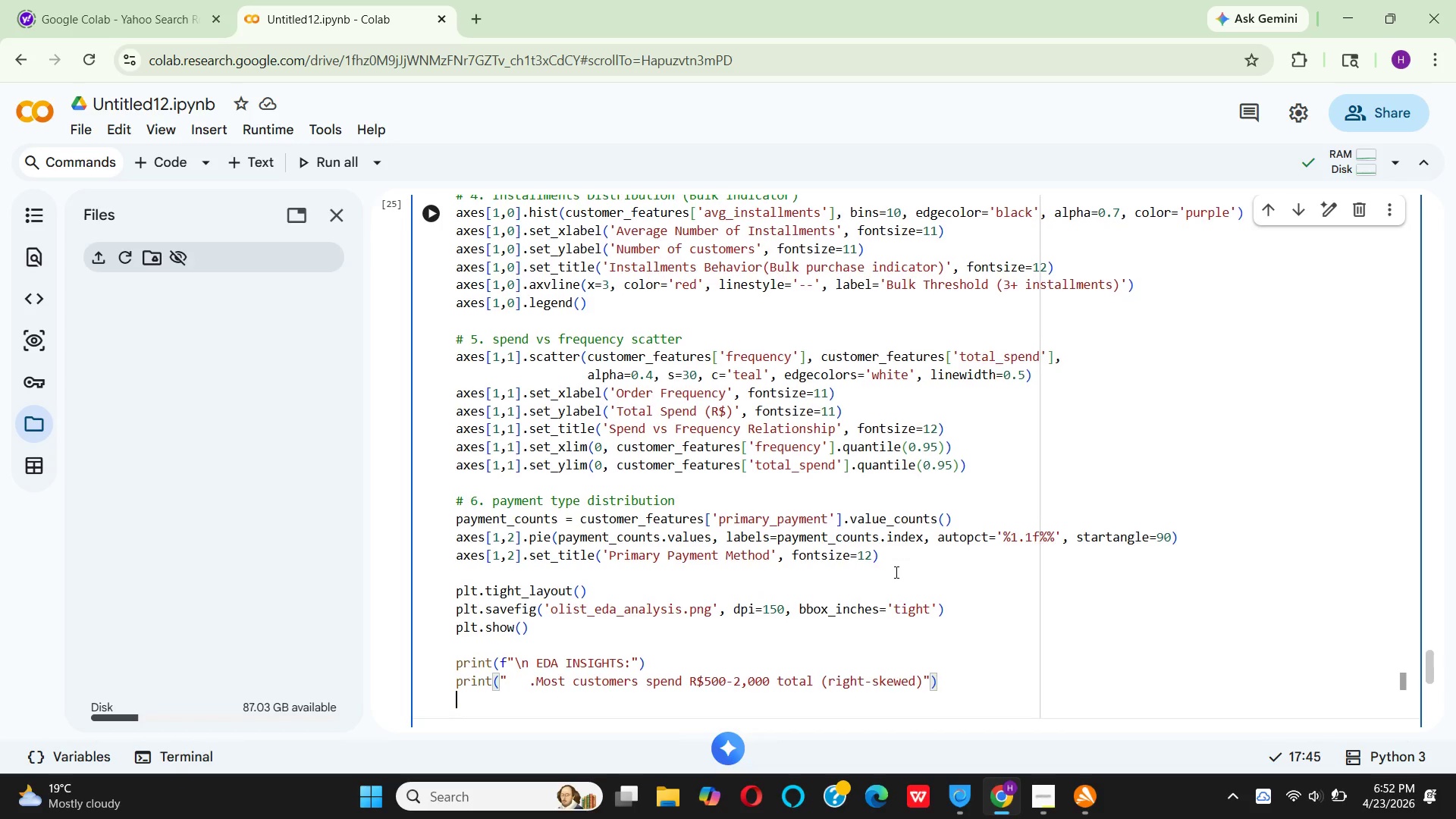 
key(Enter)
 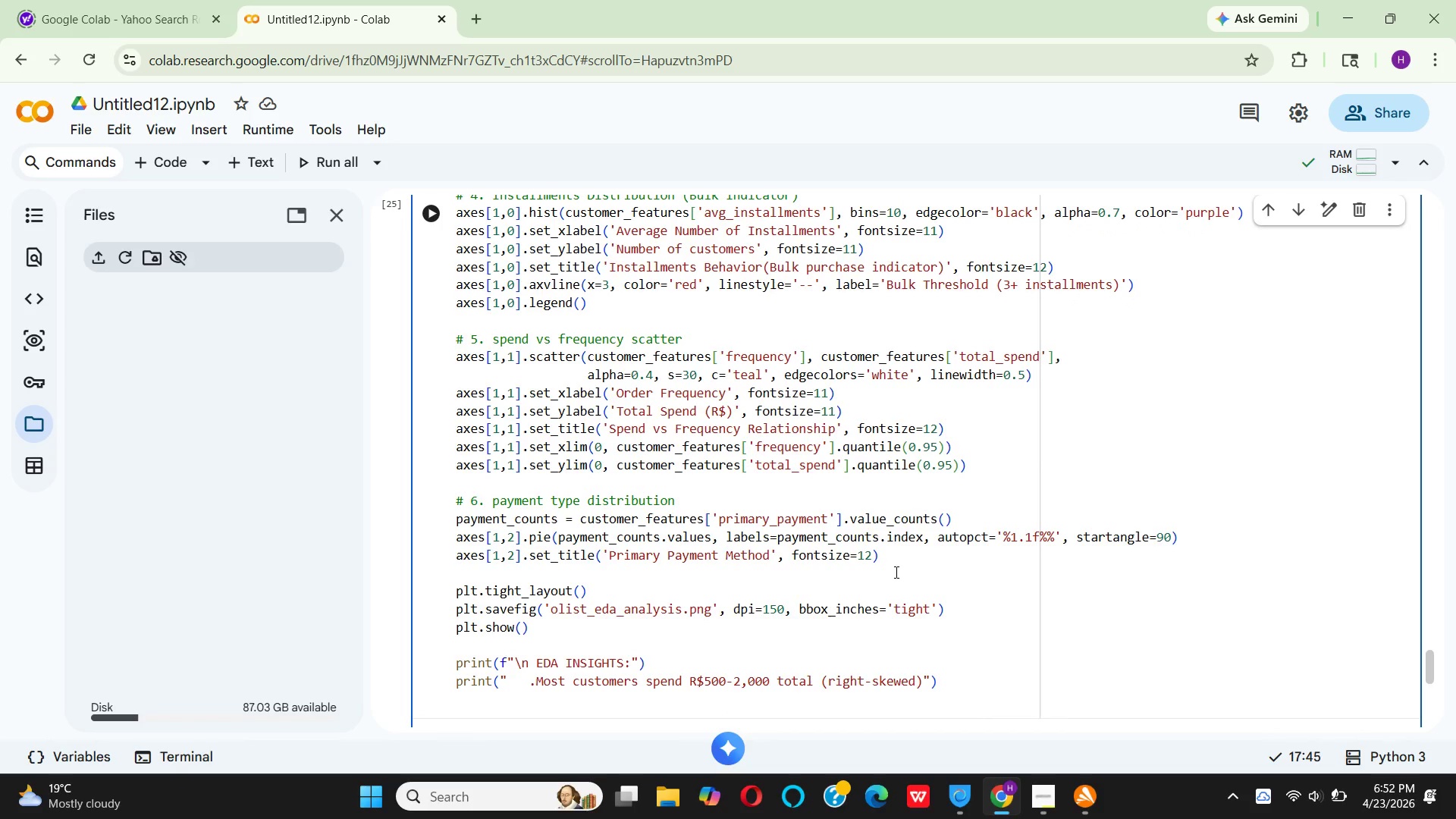 
type(print()
 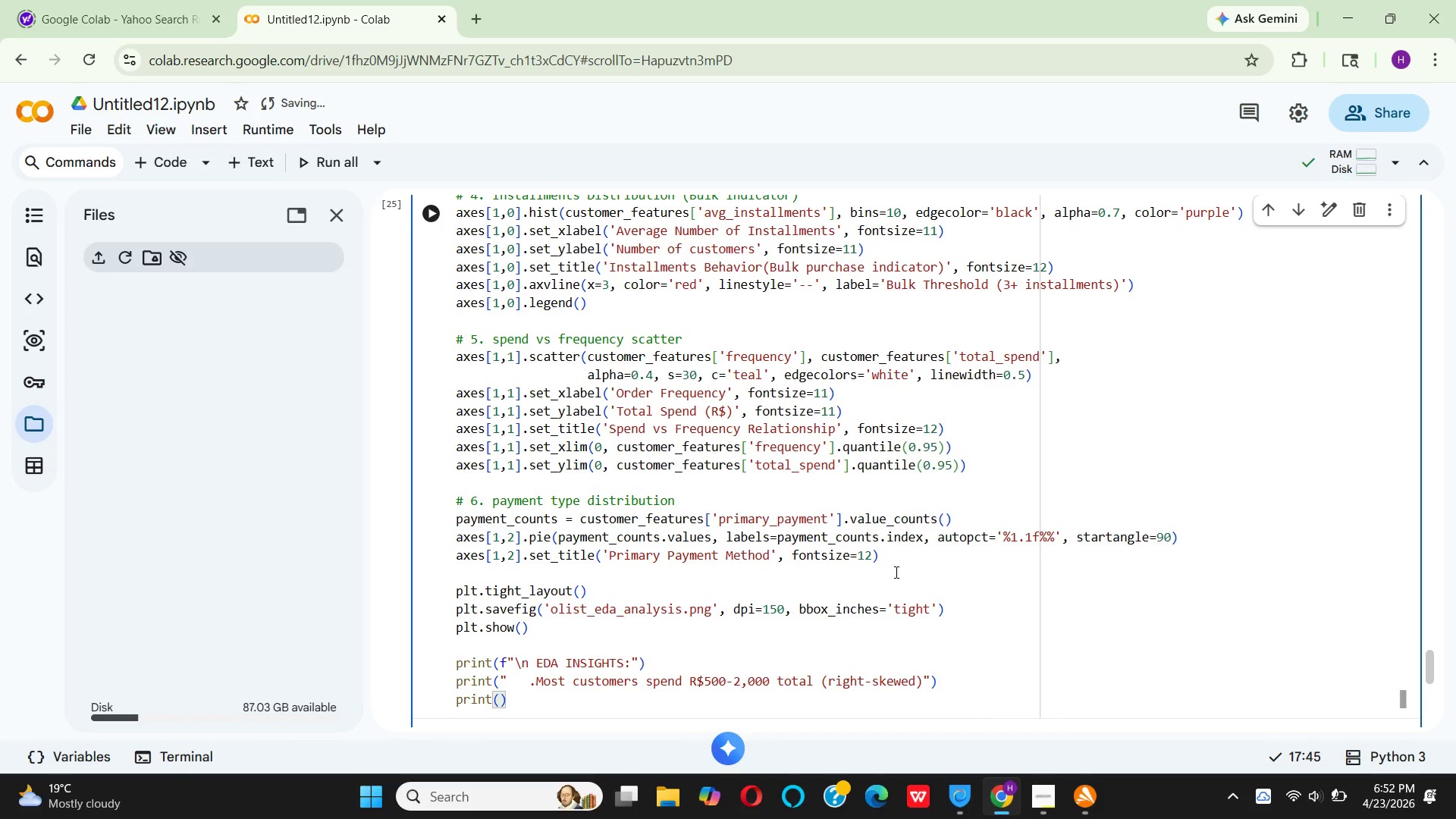 
key(Shift+ShiftRight)
 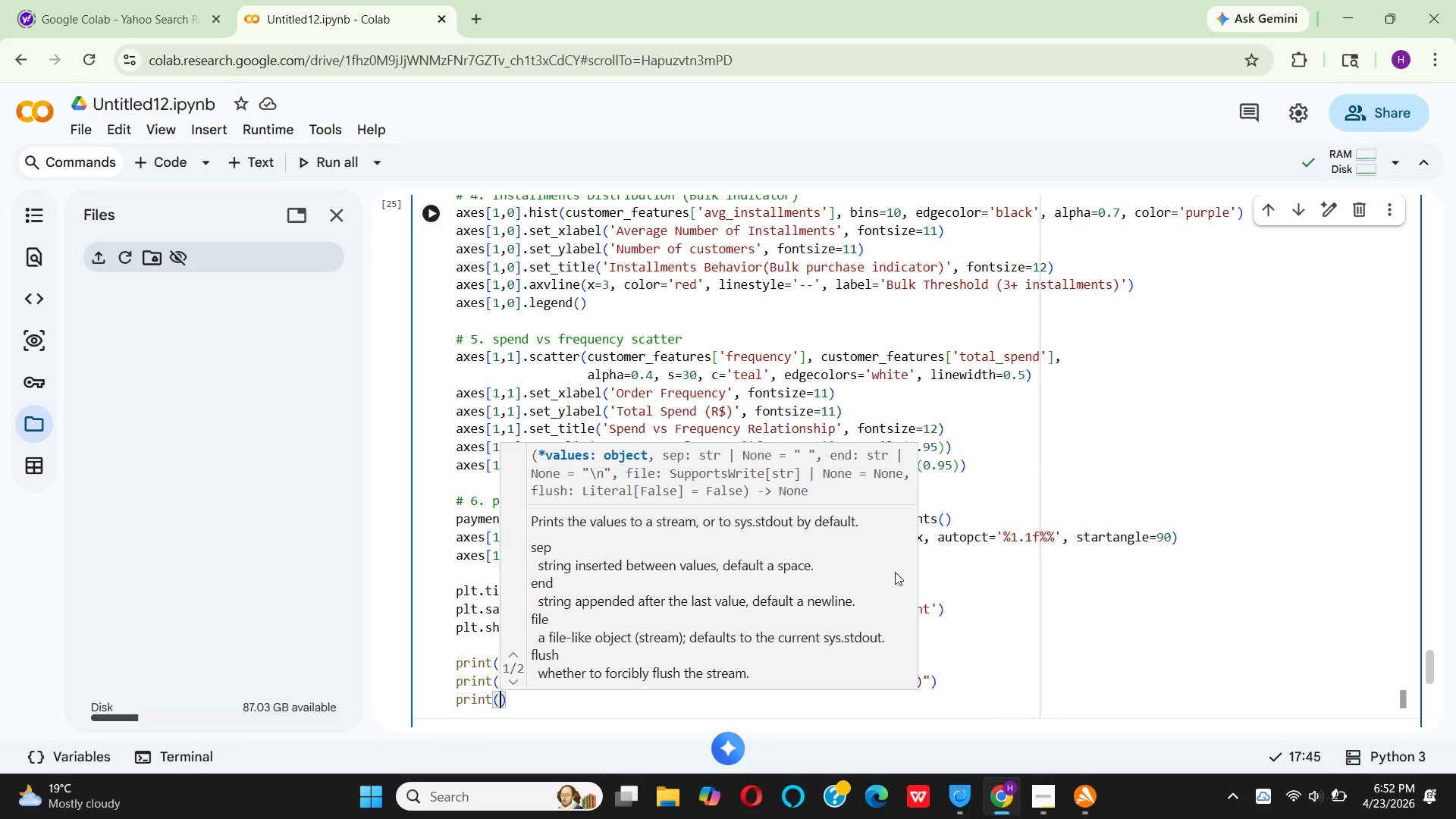 
key(Shift+Quote)
 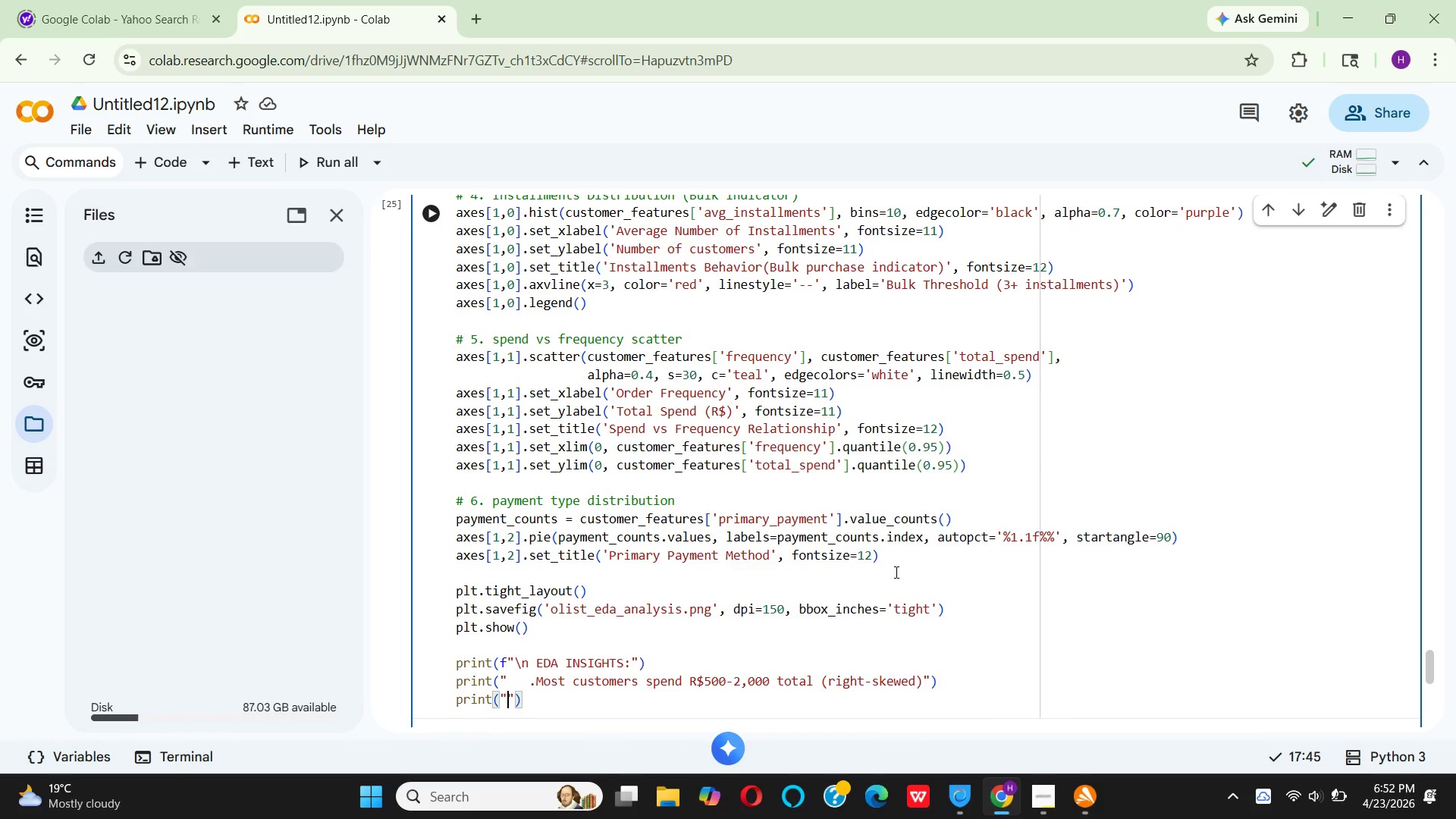 
key(Space)
 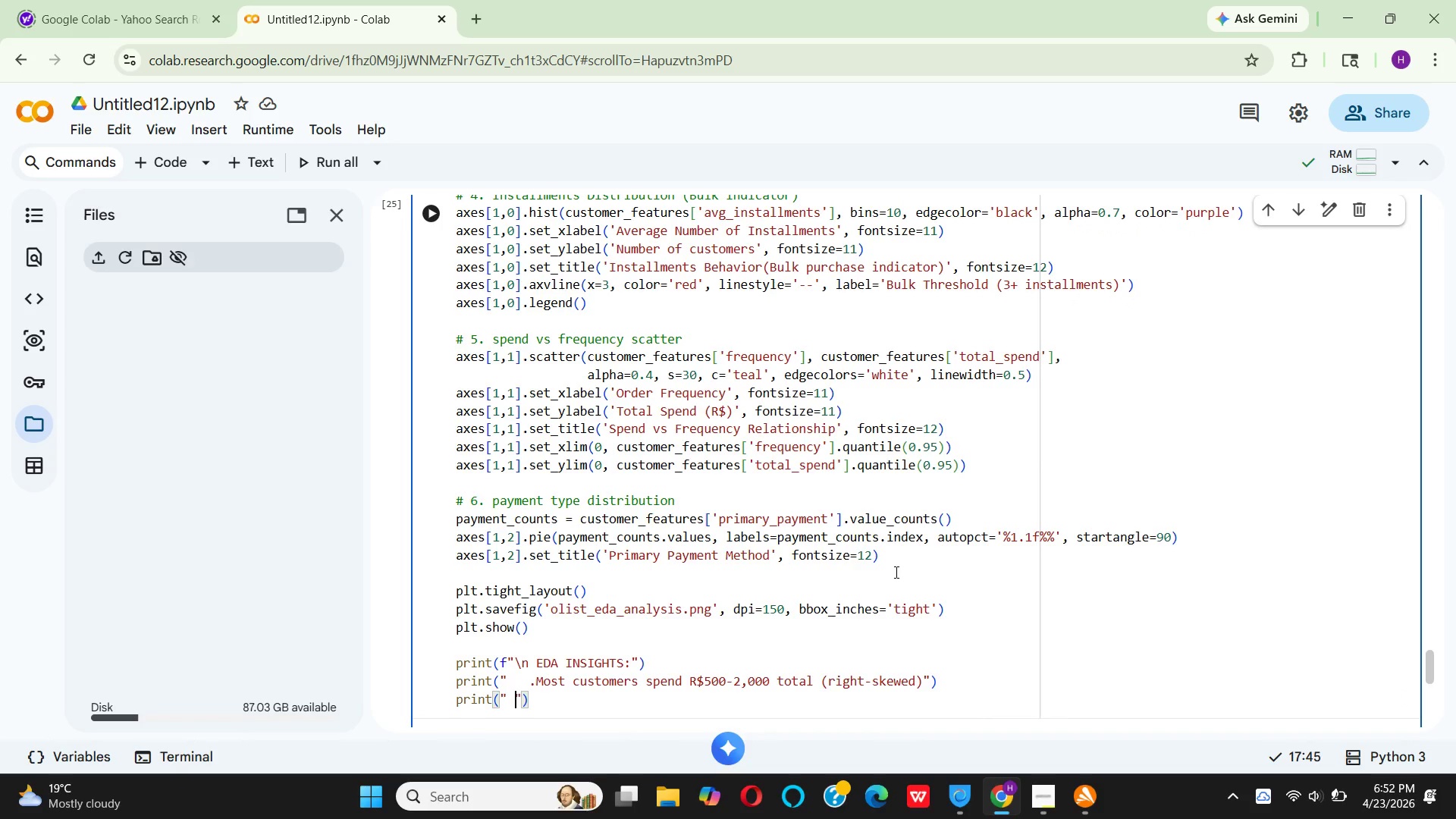 
key(Space)
 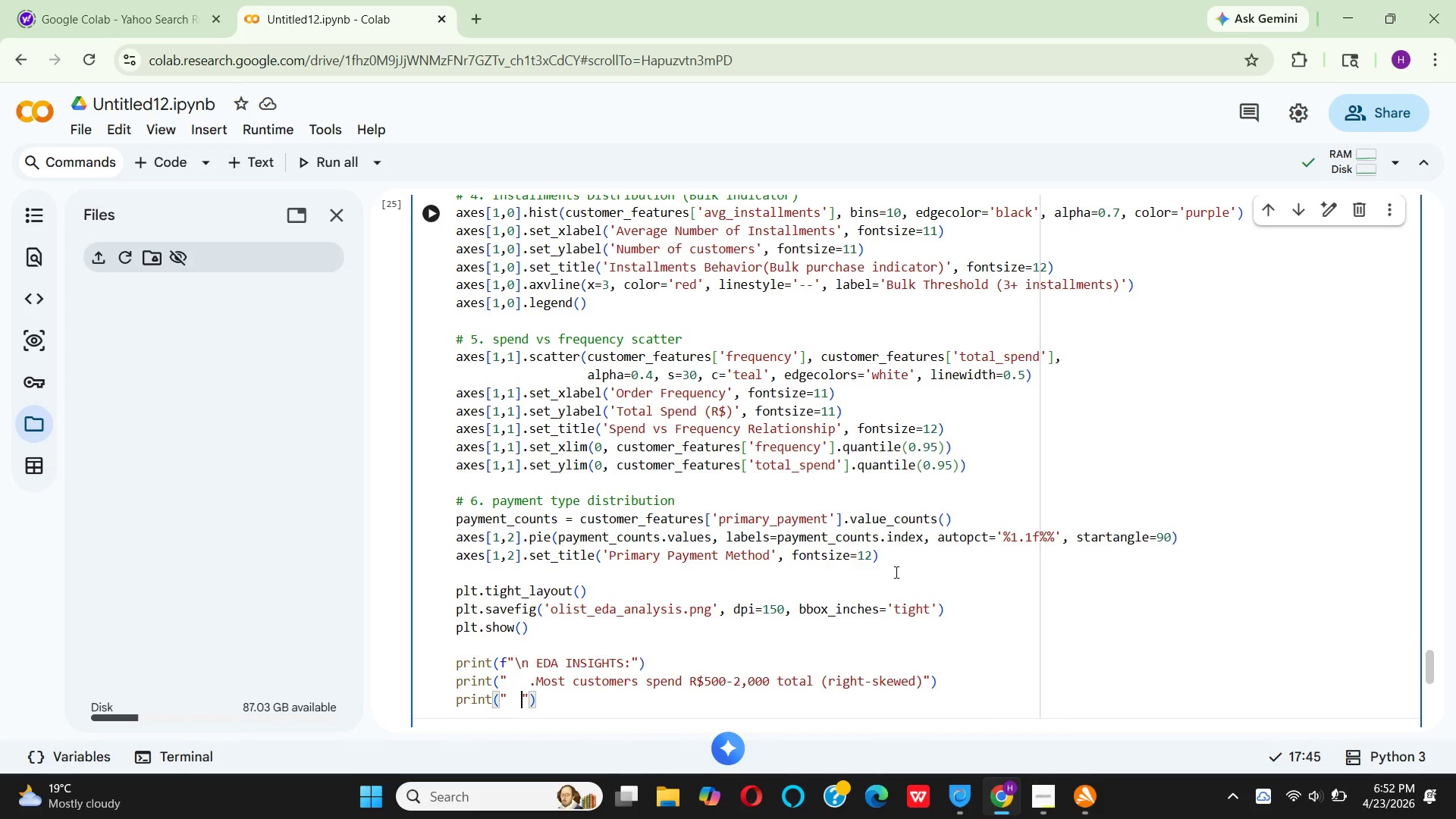 
key(Space)
 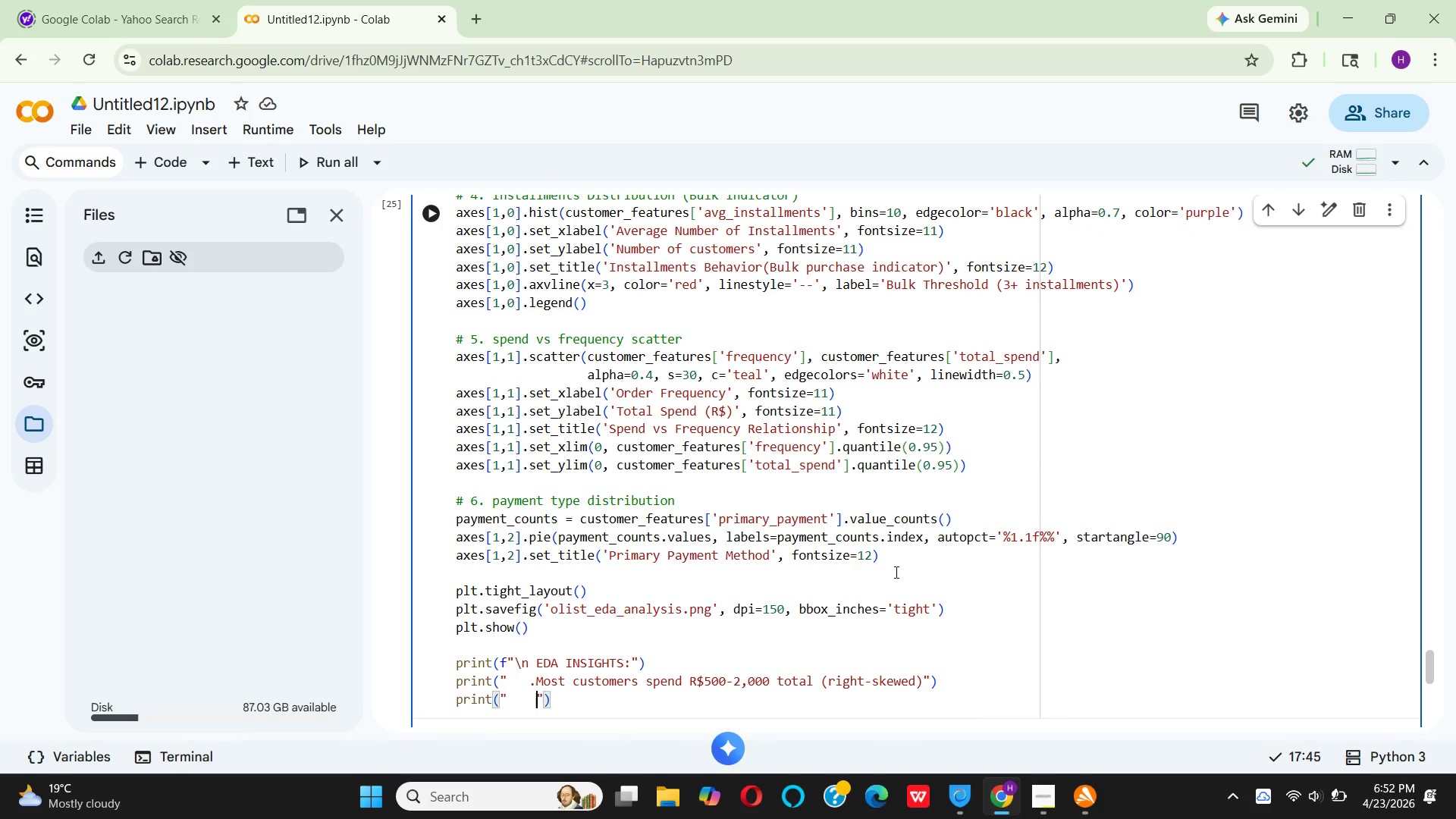 
key(Space)
 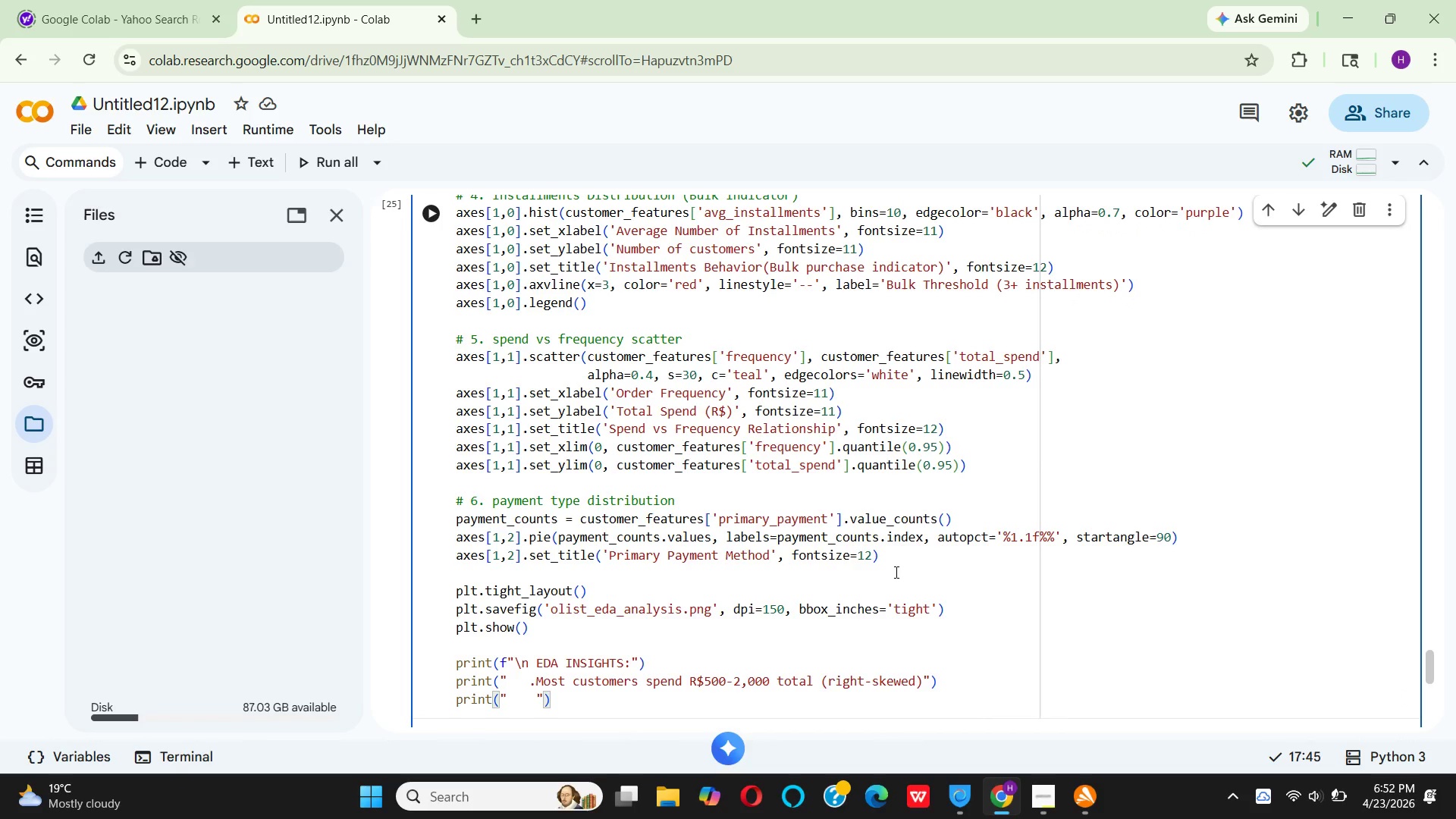 
key(Period)
 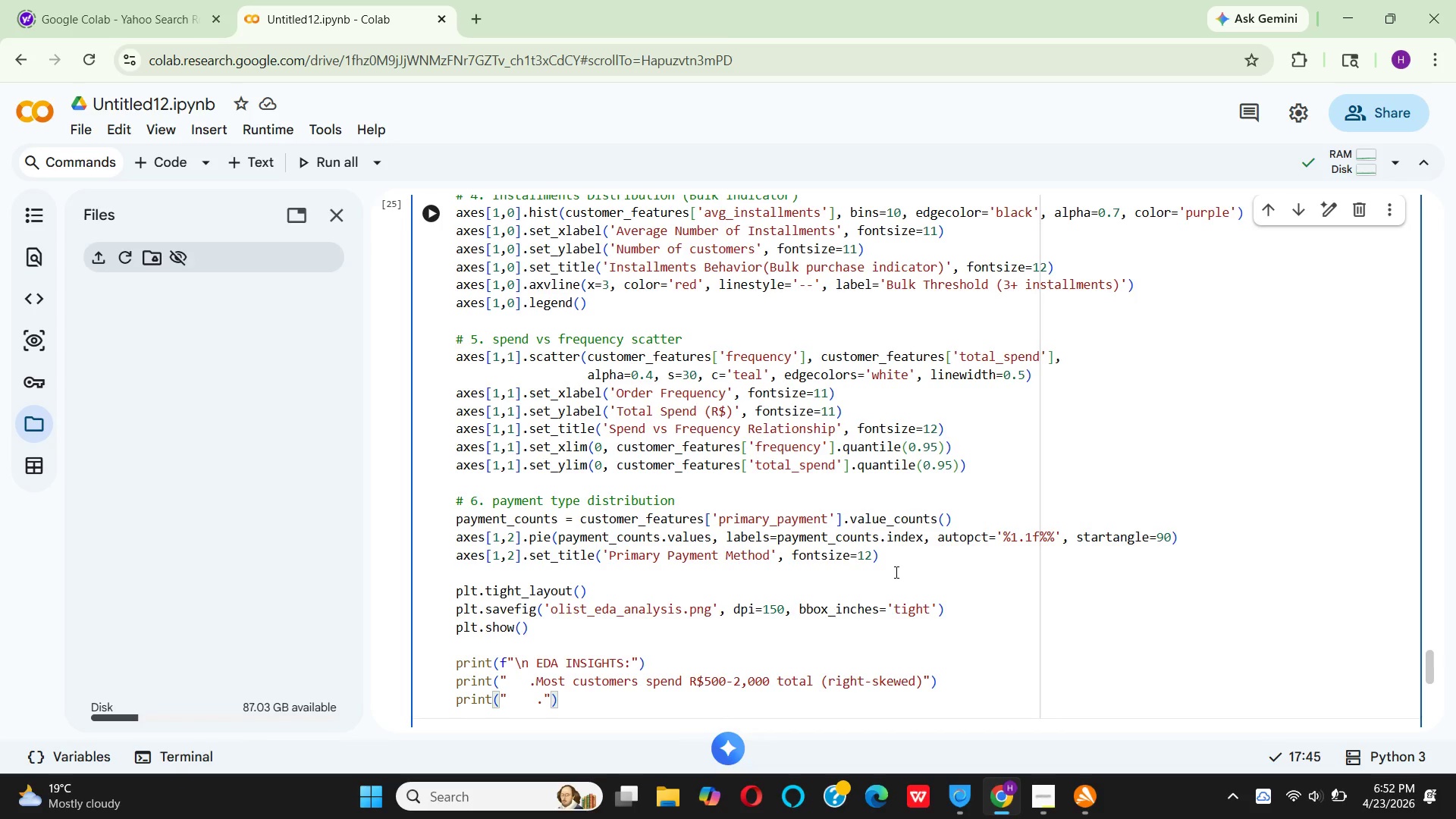 
key(Backspace)
 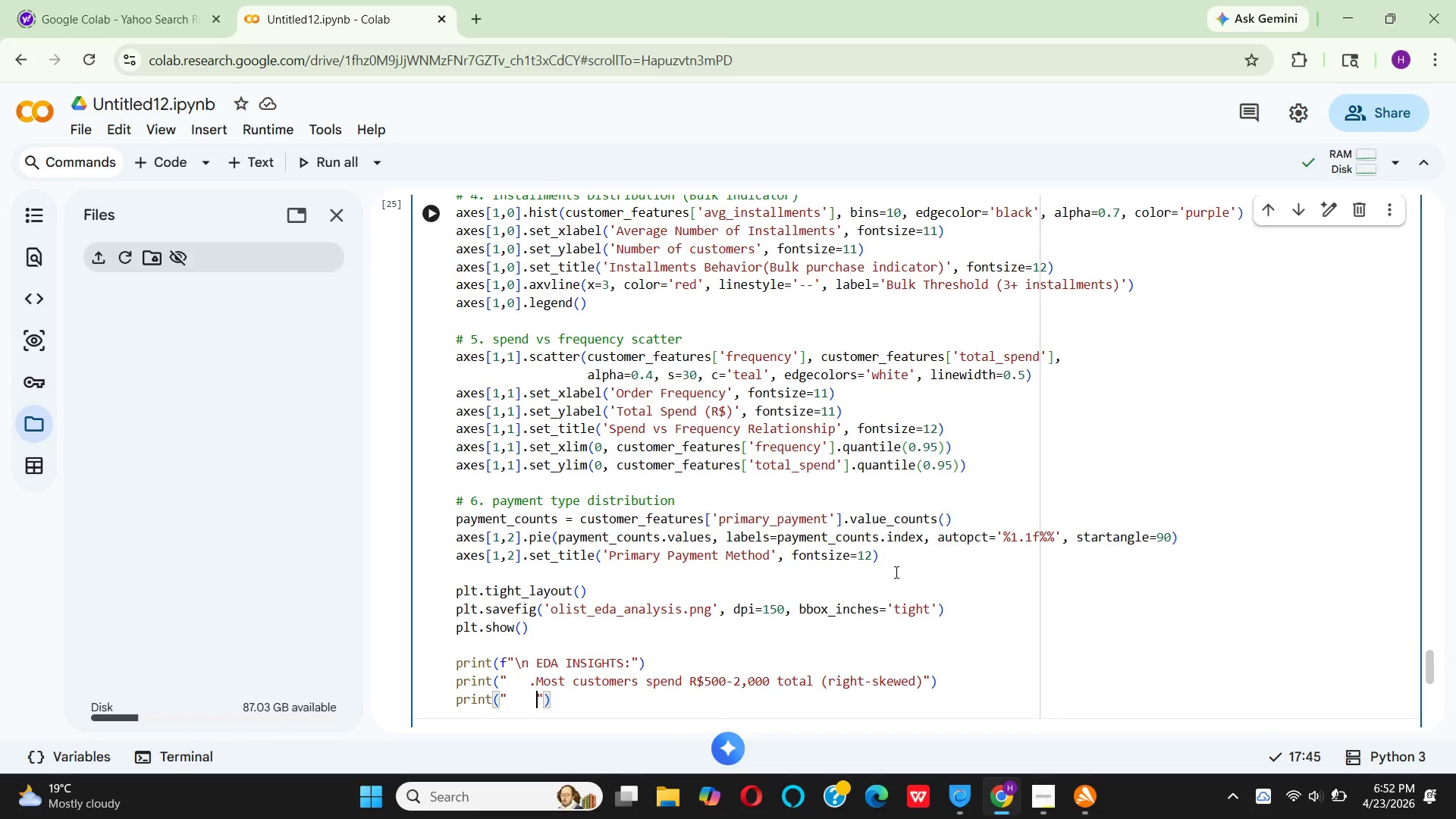 
key(Period)
 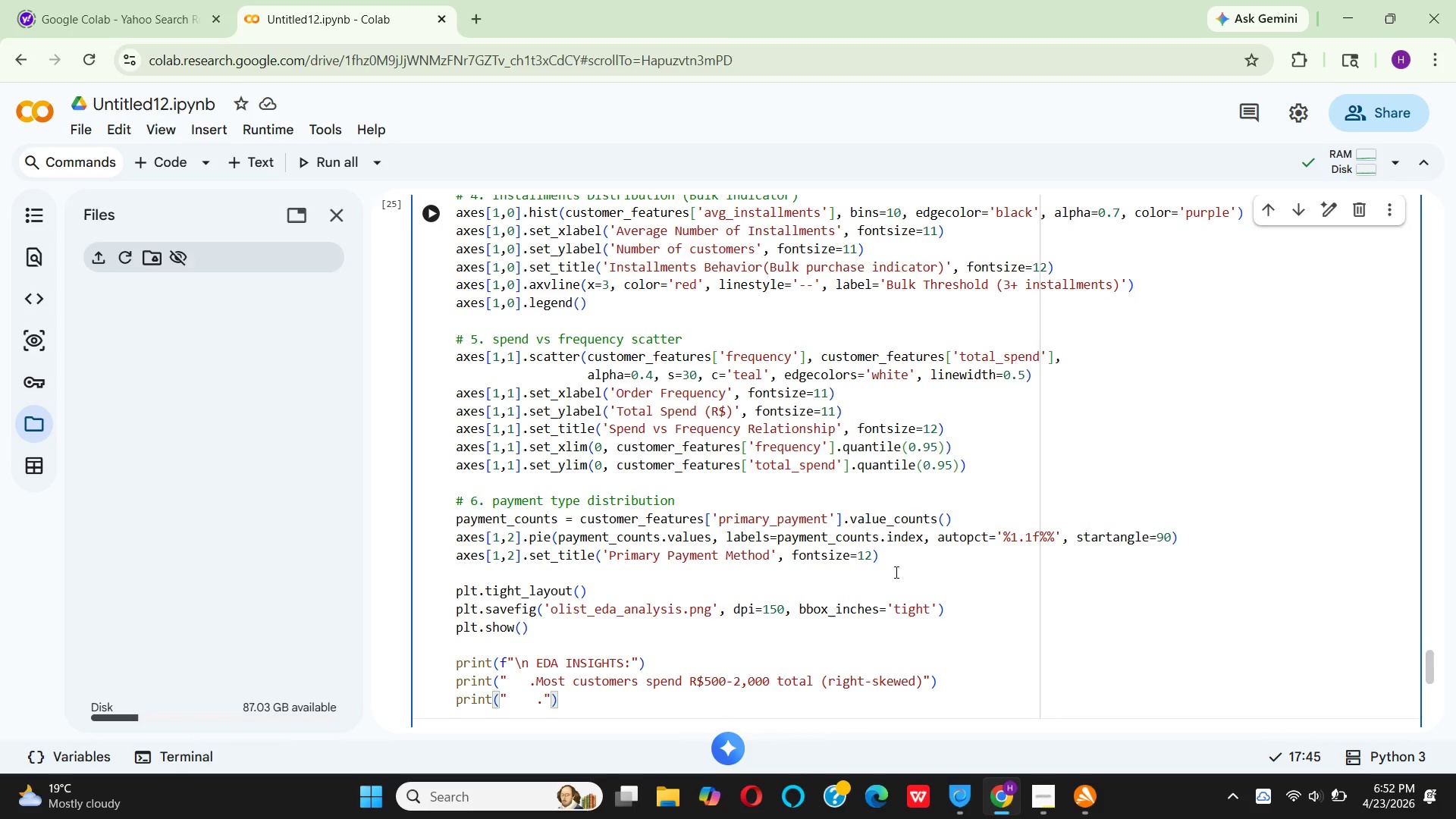 
key(Backspace)
 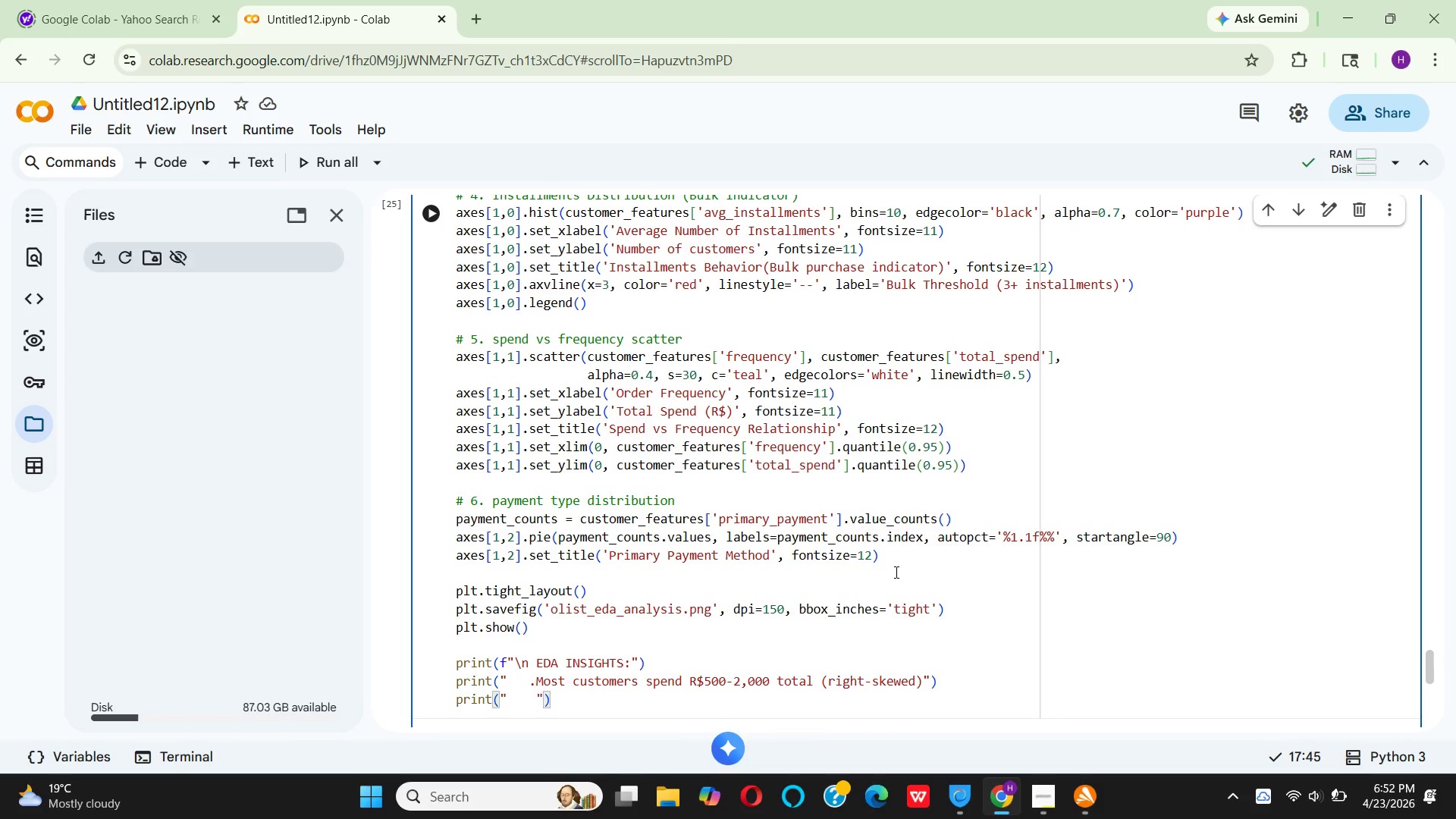 
key(Backspace)
 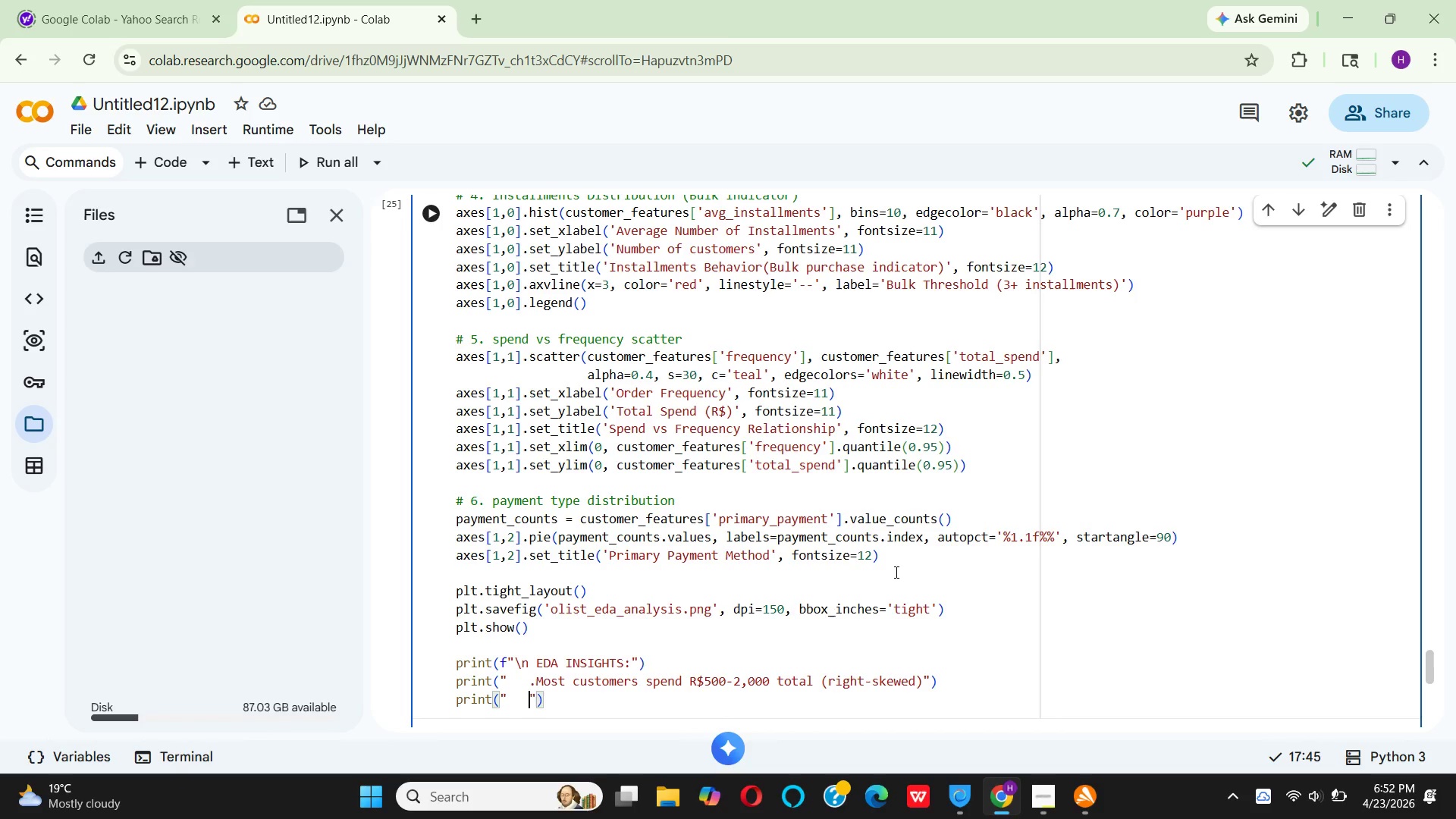 
key(Period)
 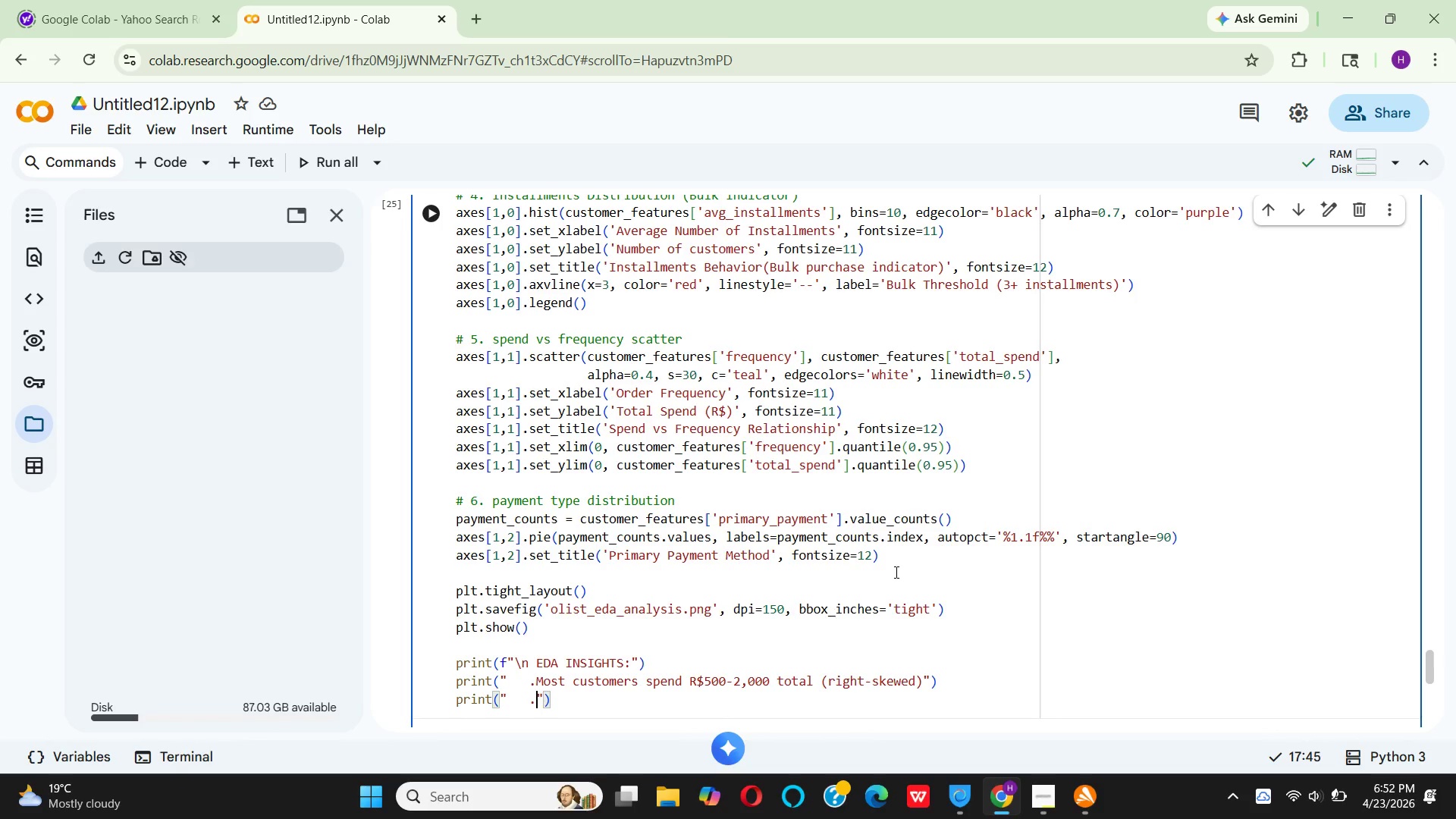 
key(CapsLock)
 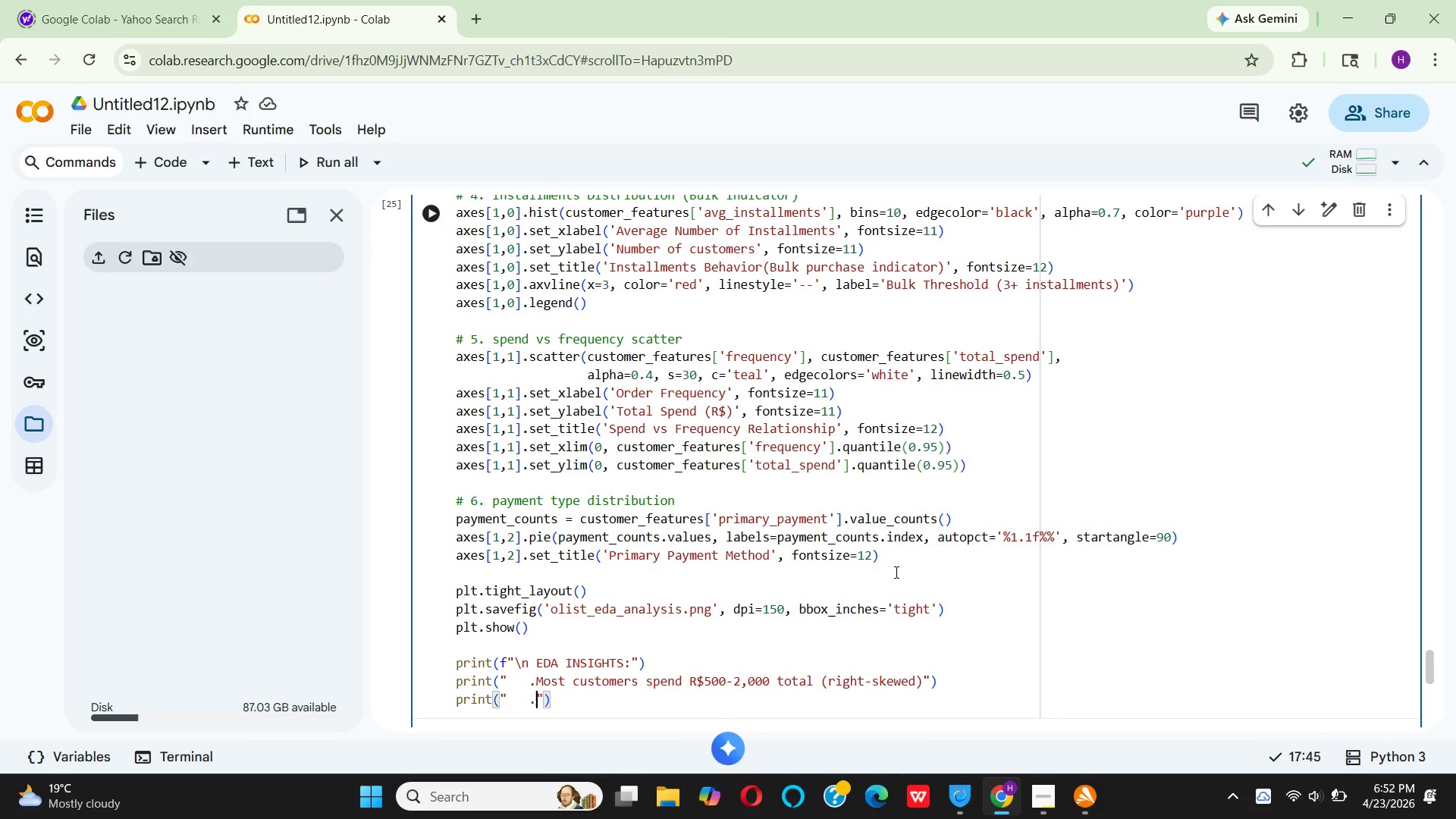 
key(M)
 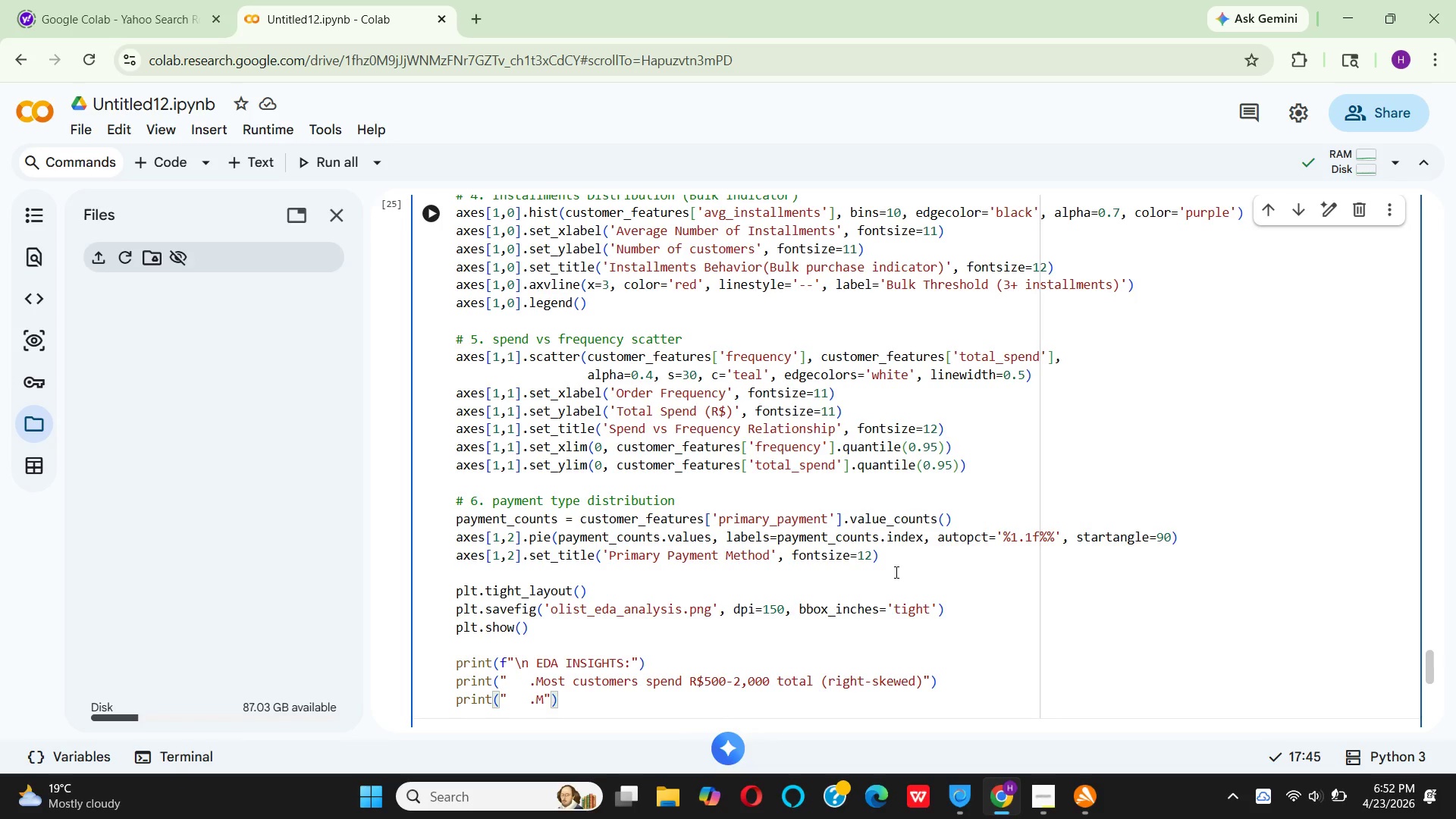 
key(CapsLock)
 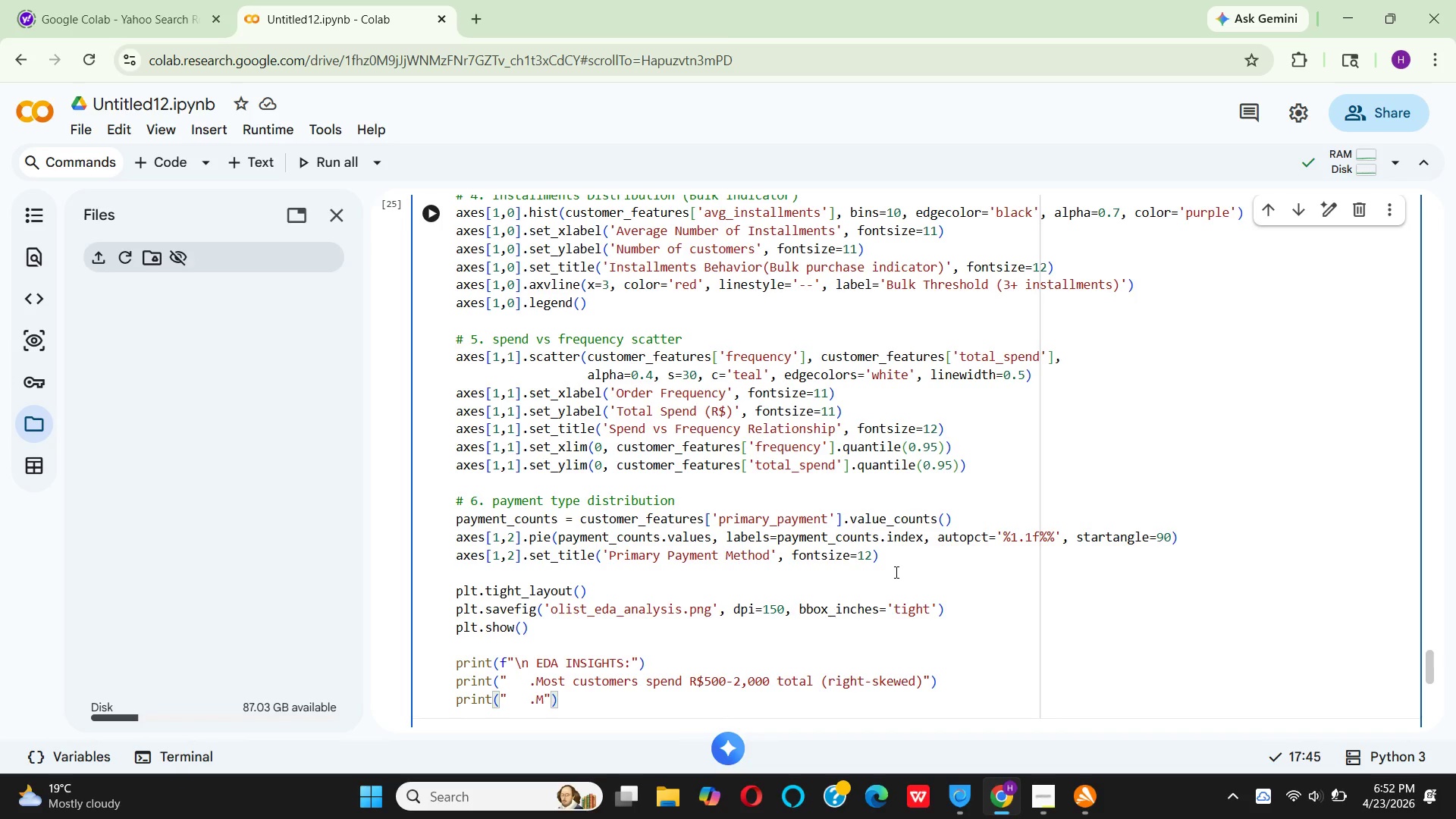 
key(ArrowLeft)
 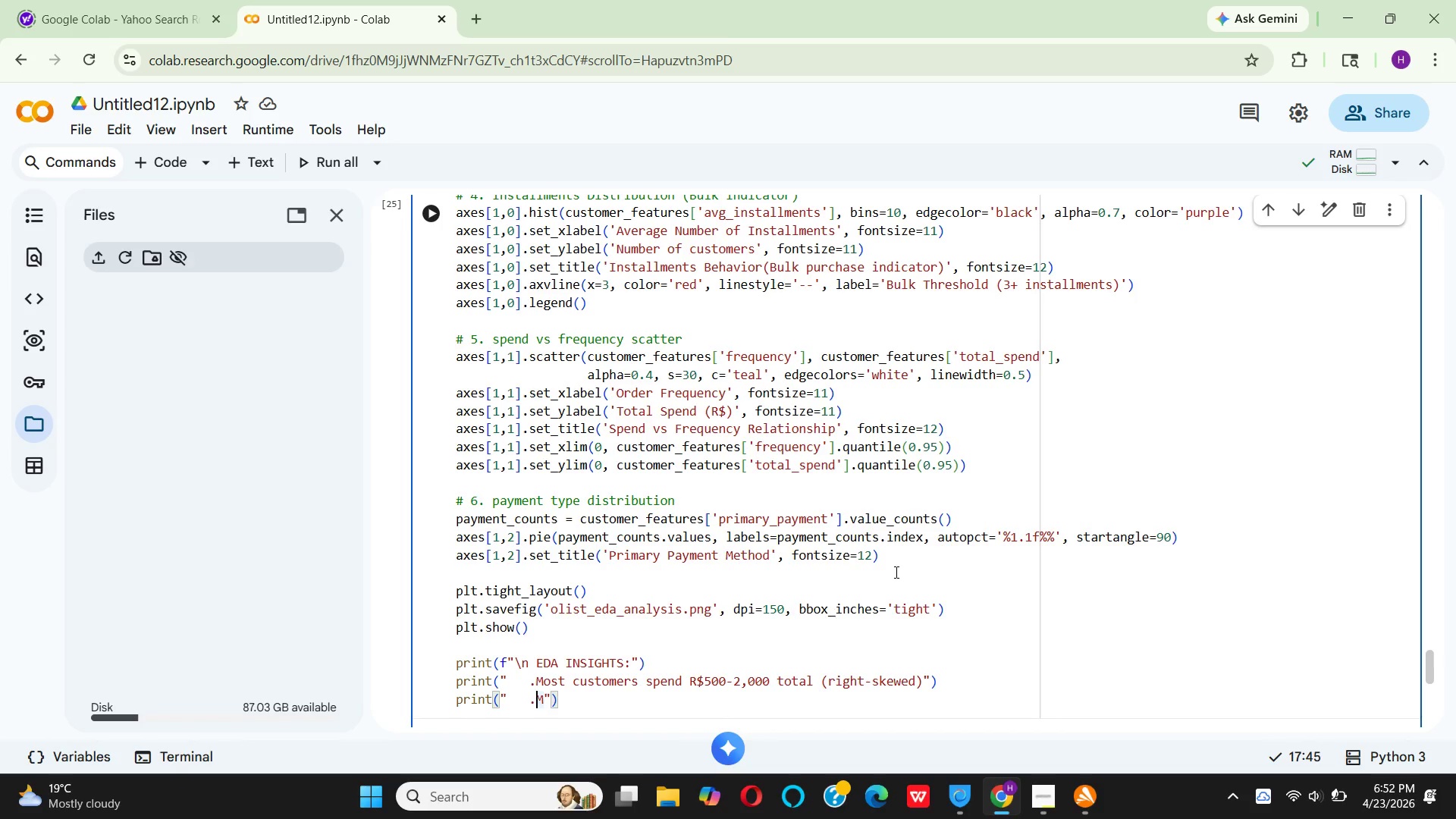 
key(Space)
 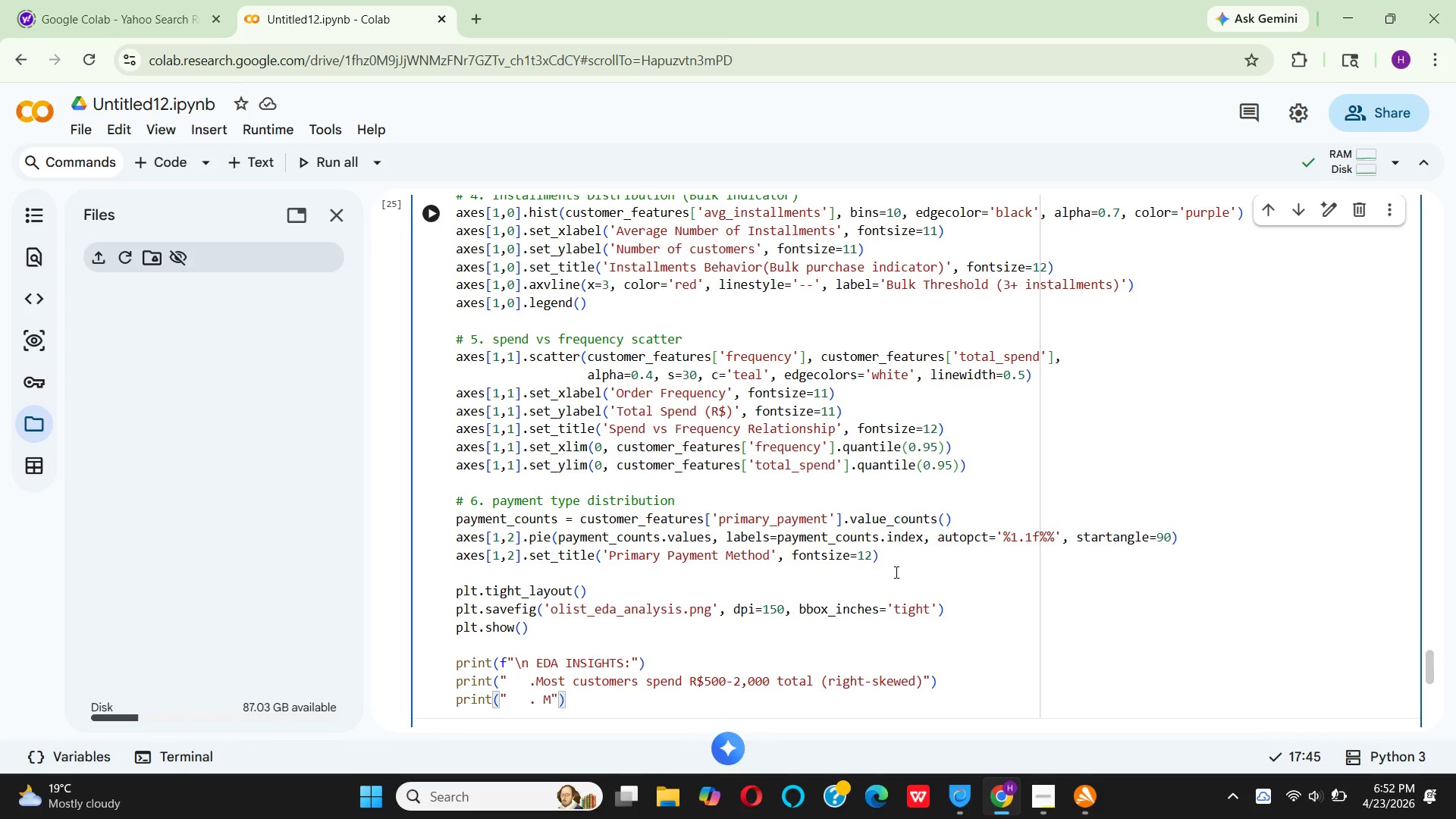 
key(ArrowUp)
 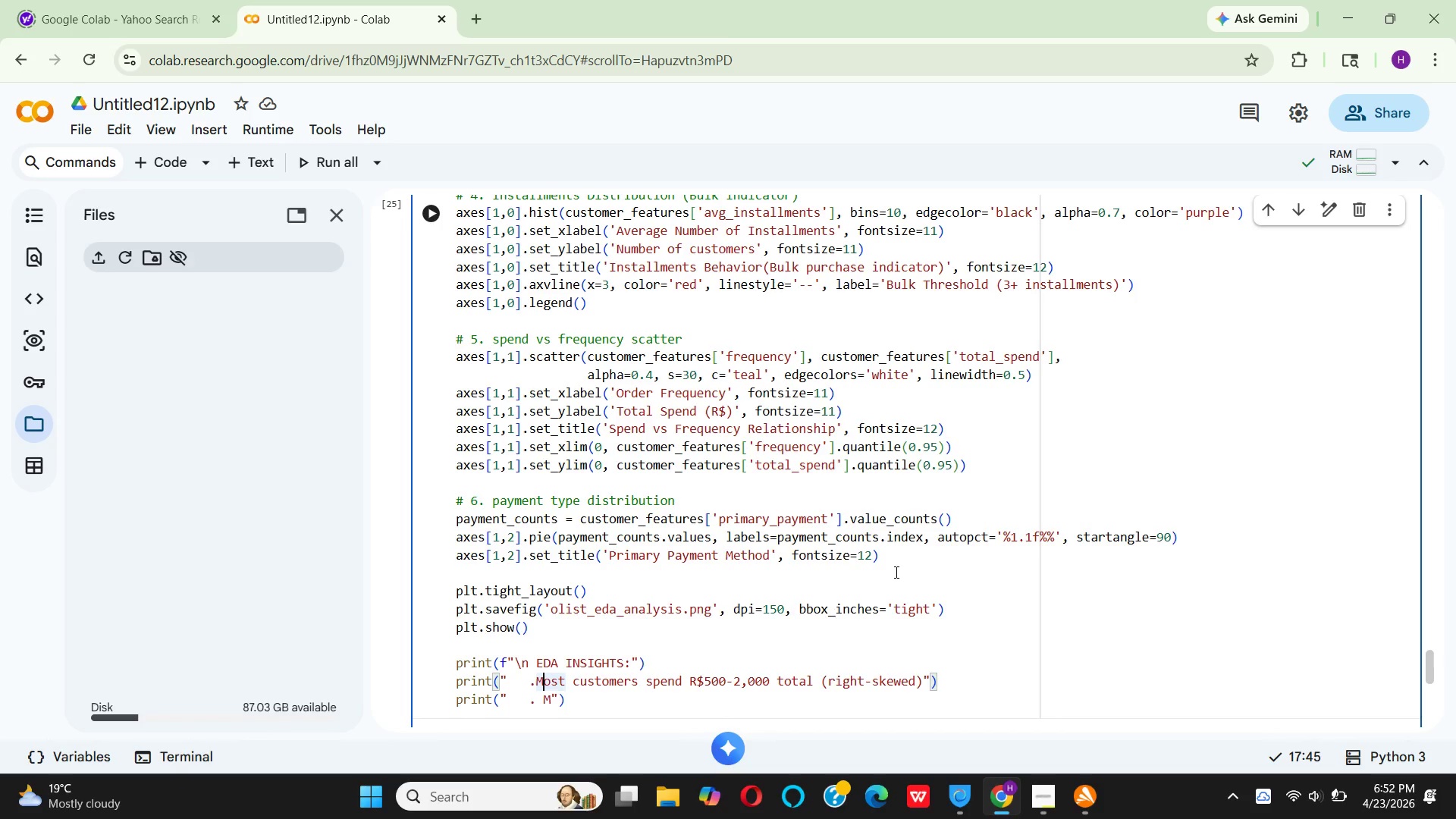 
key(ArrowLeft)
 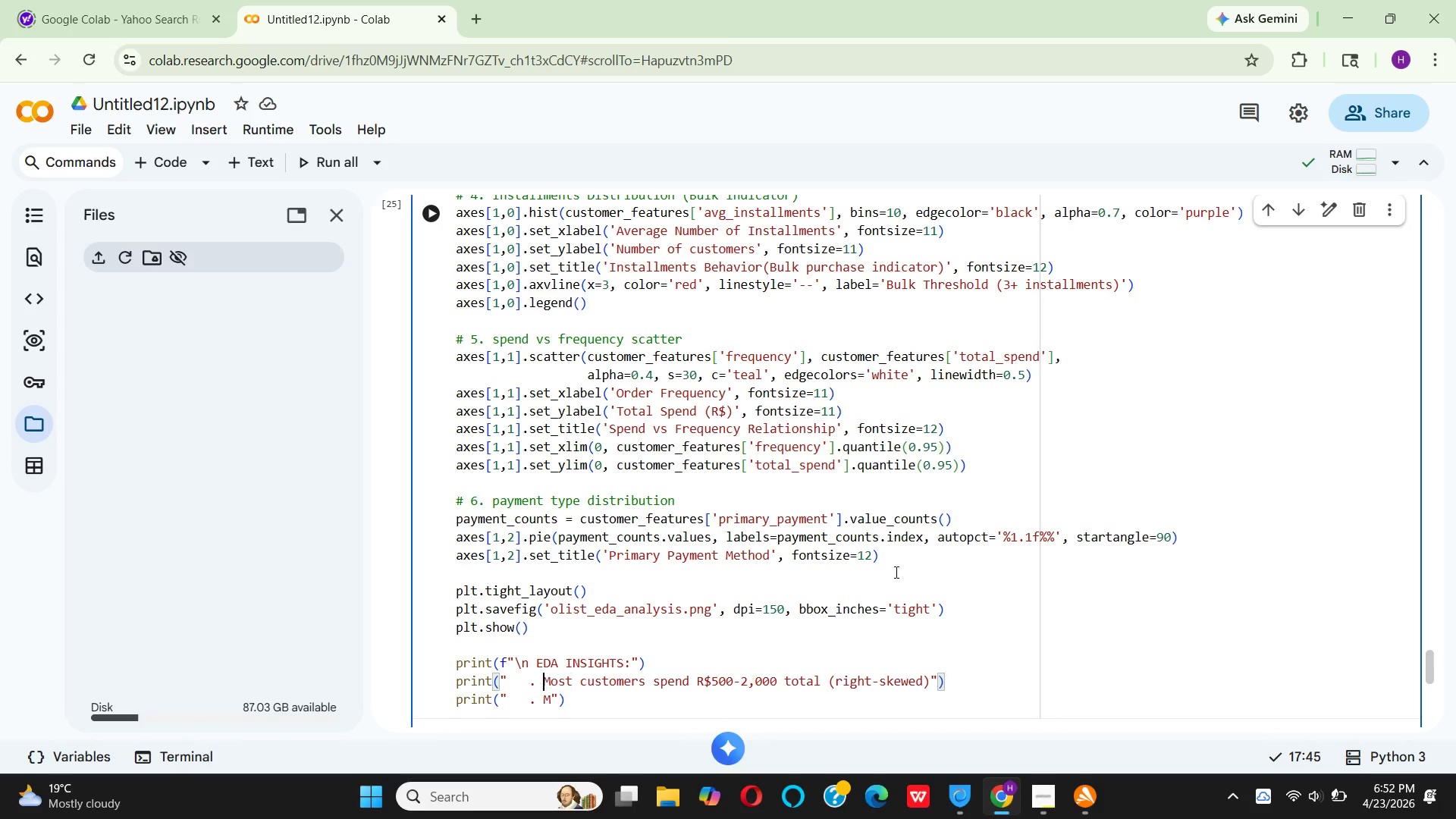 
key(Space)
 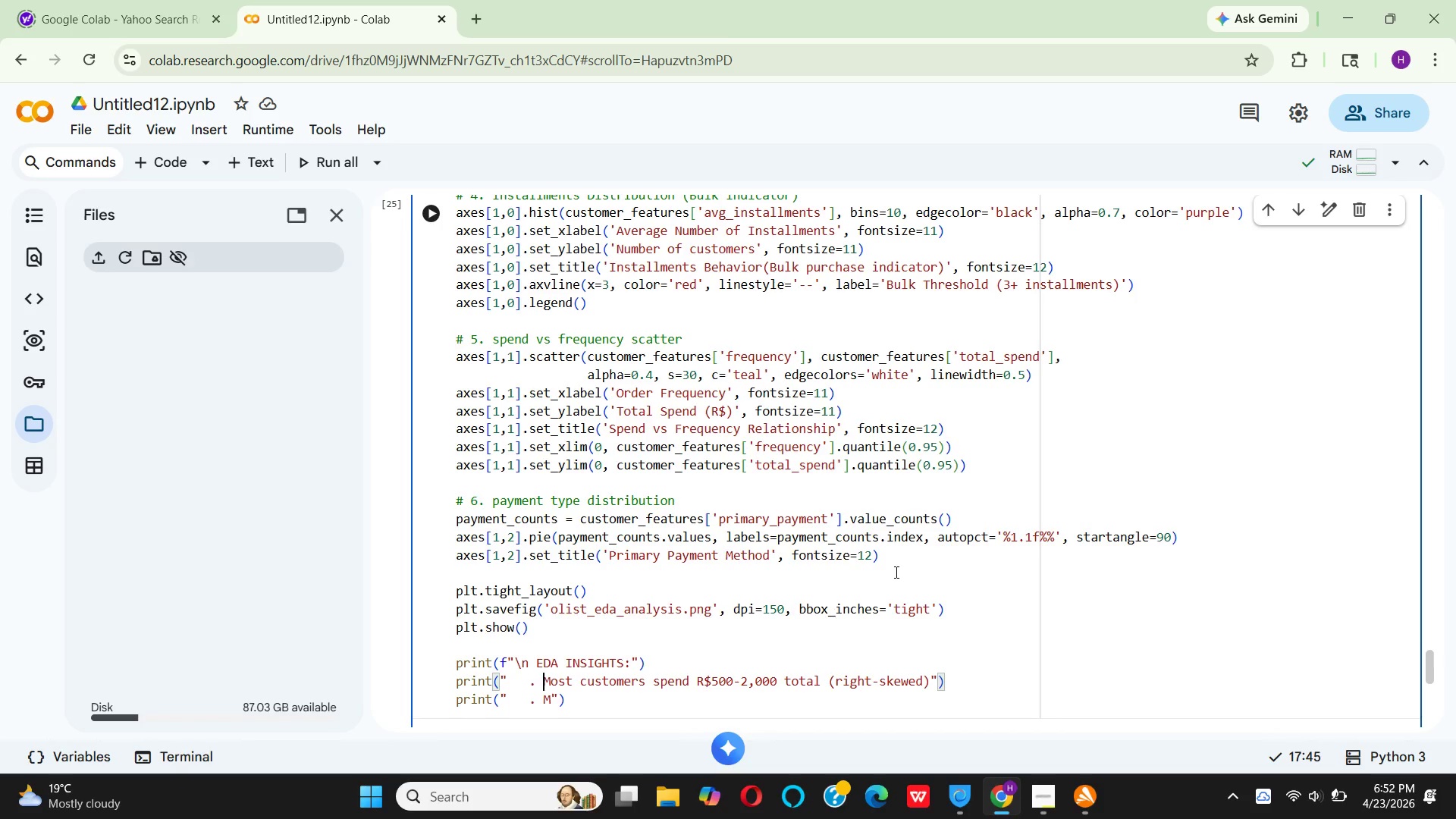 
key(ArrowDown)
 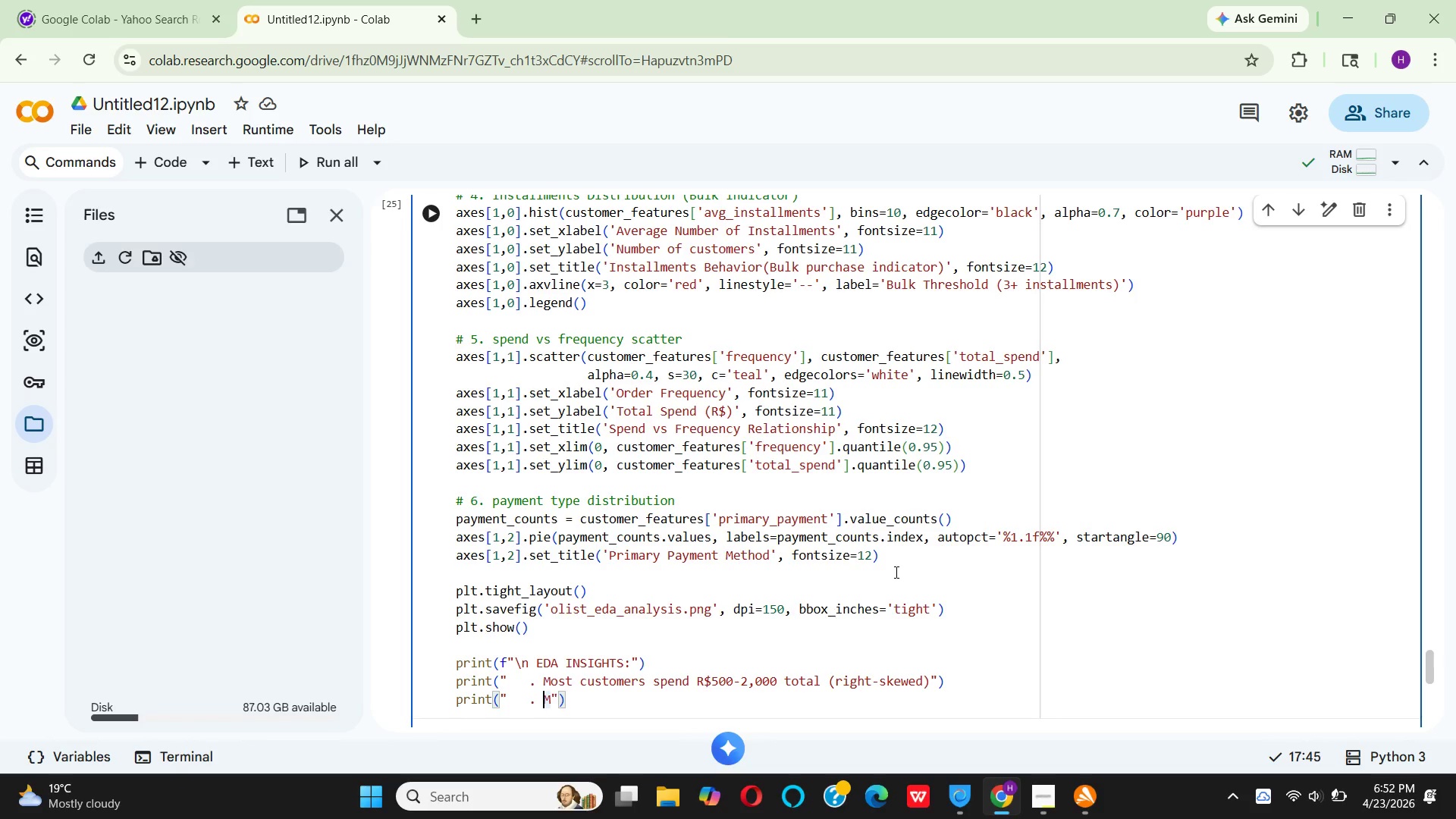 
key(ArrowRight)
 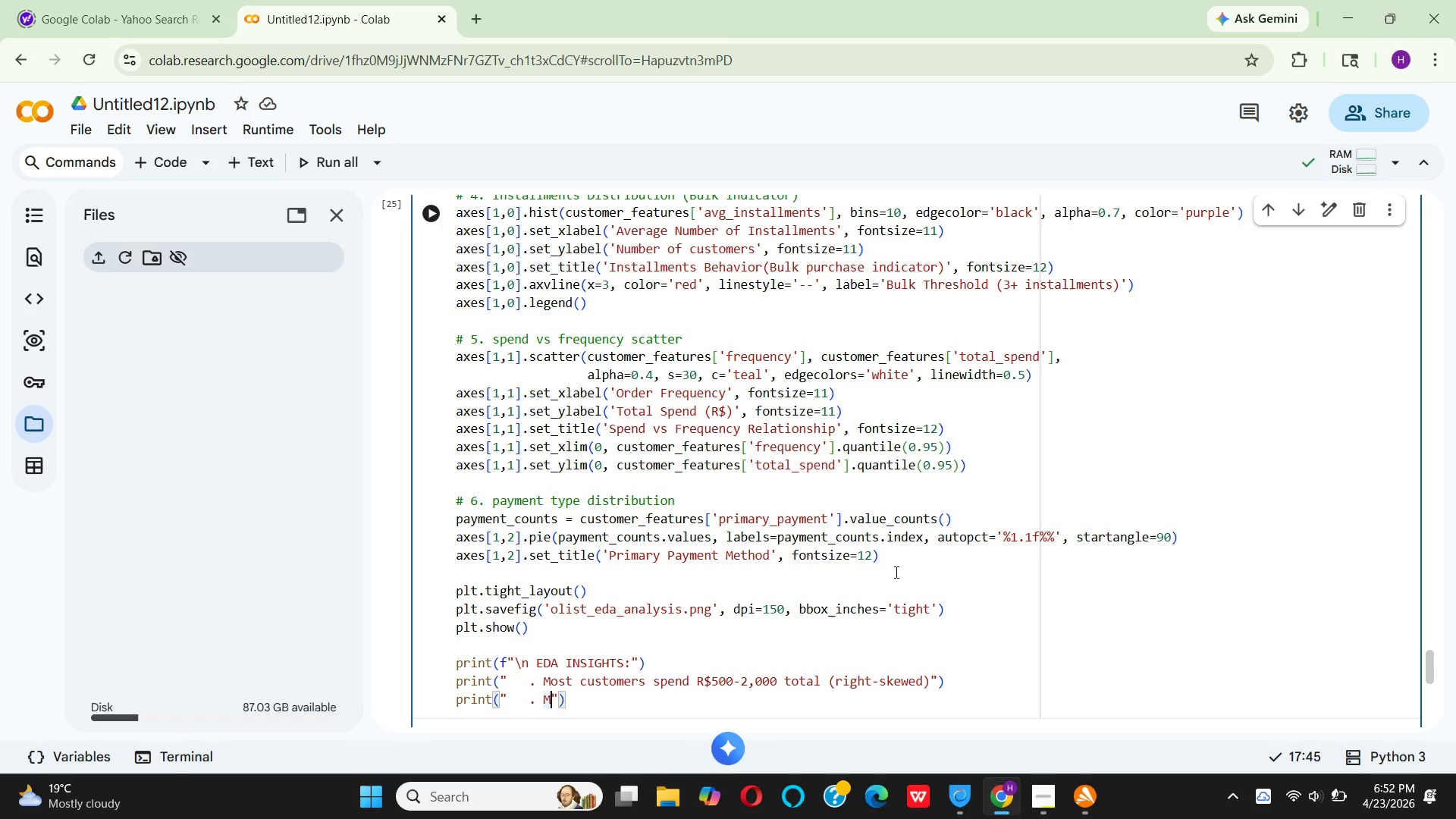 
type(ajority purchase 1-2 times(lowfrequency)
 